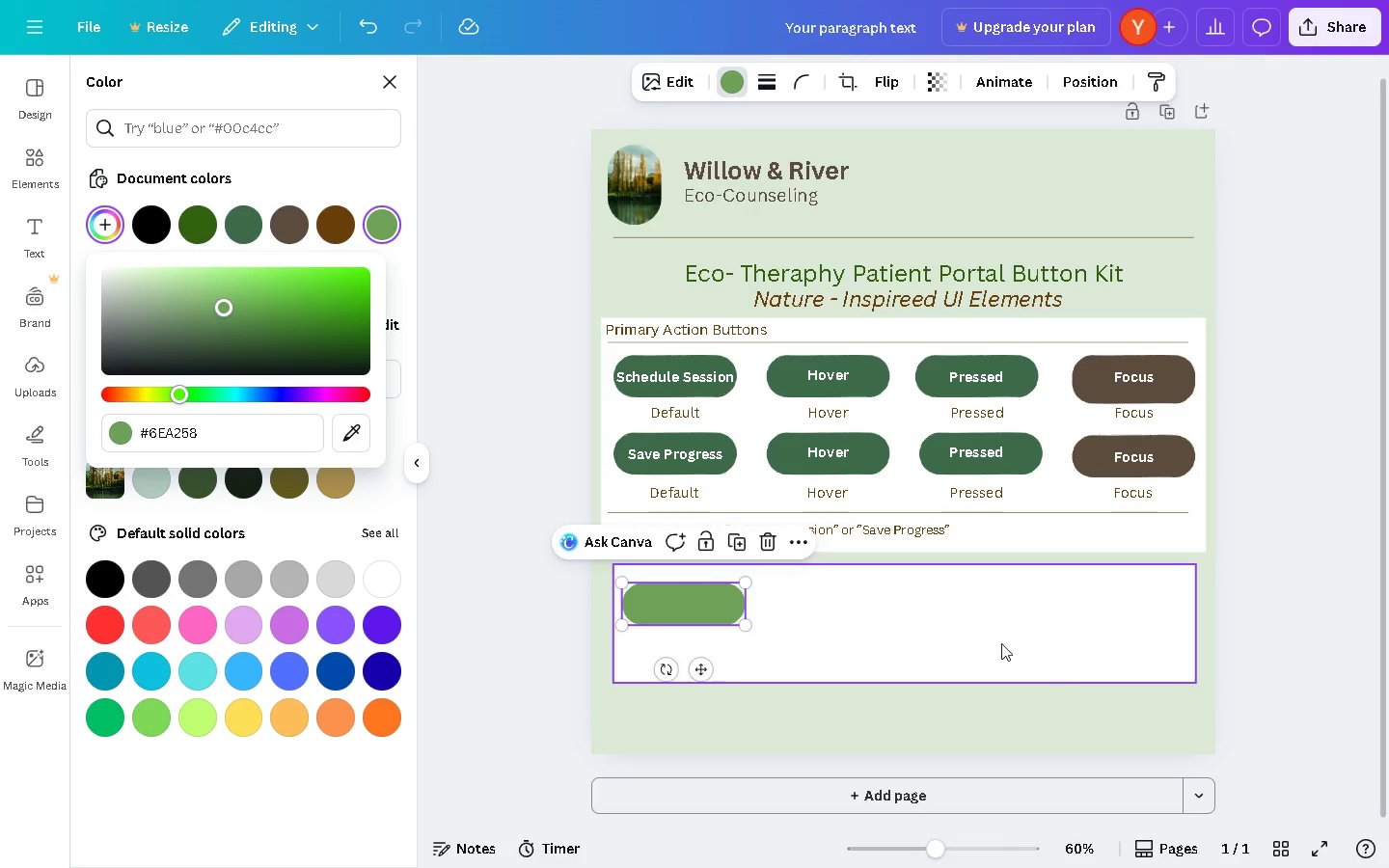 
left_click_drag(start_coordinate=[1225, 637], to_coordinate=[1235, 637])
 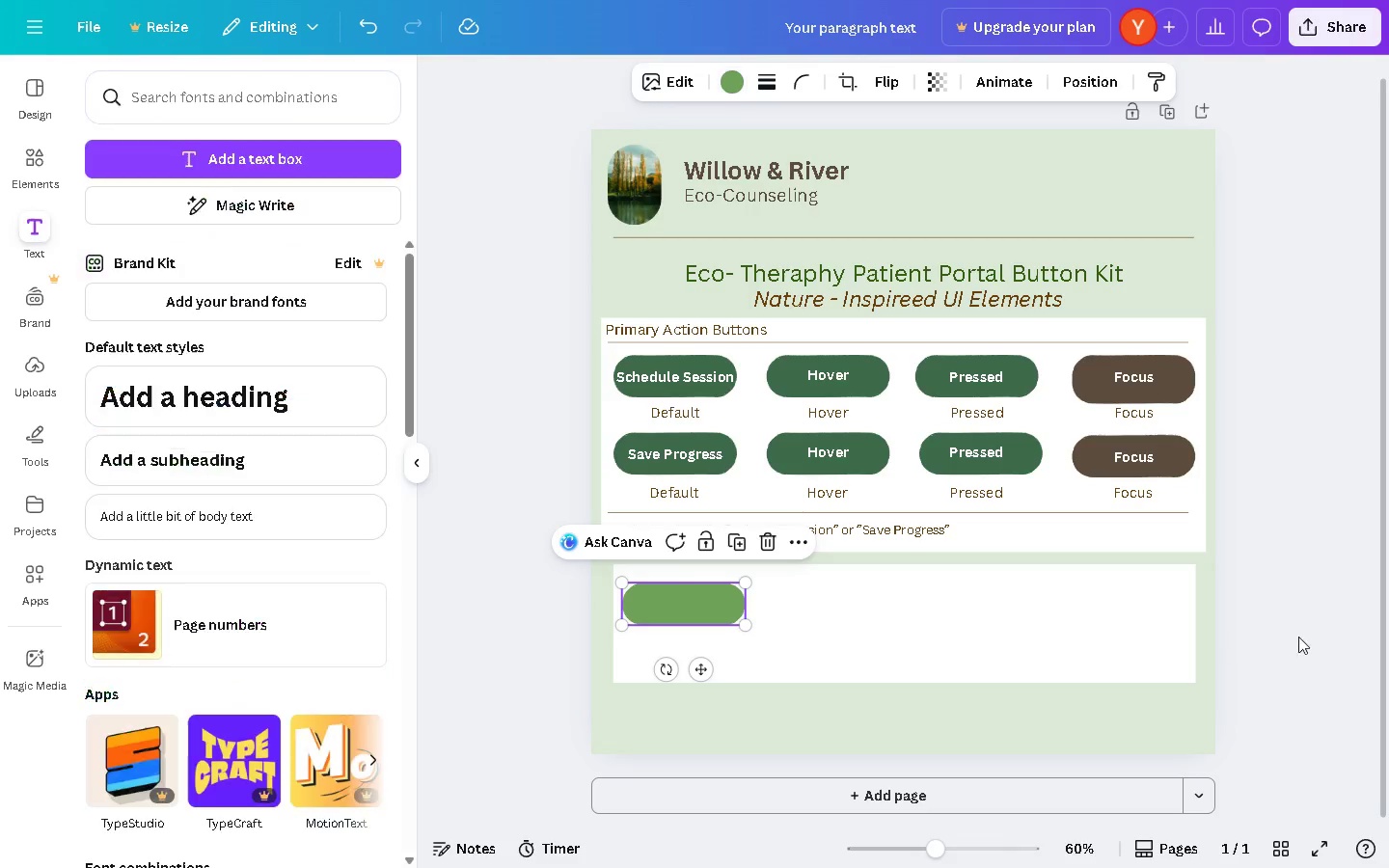 
double_click([1301, 637])
 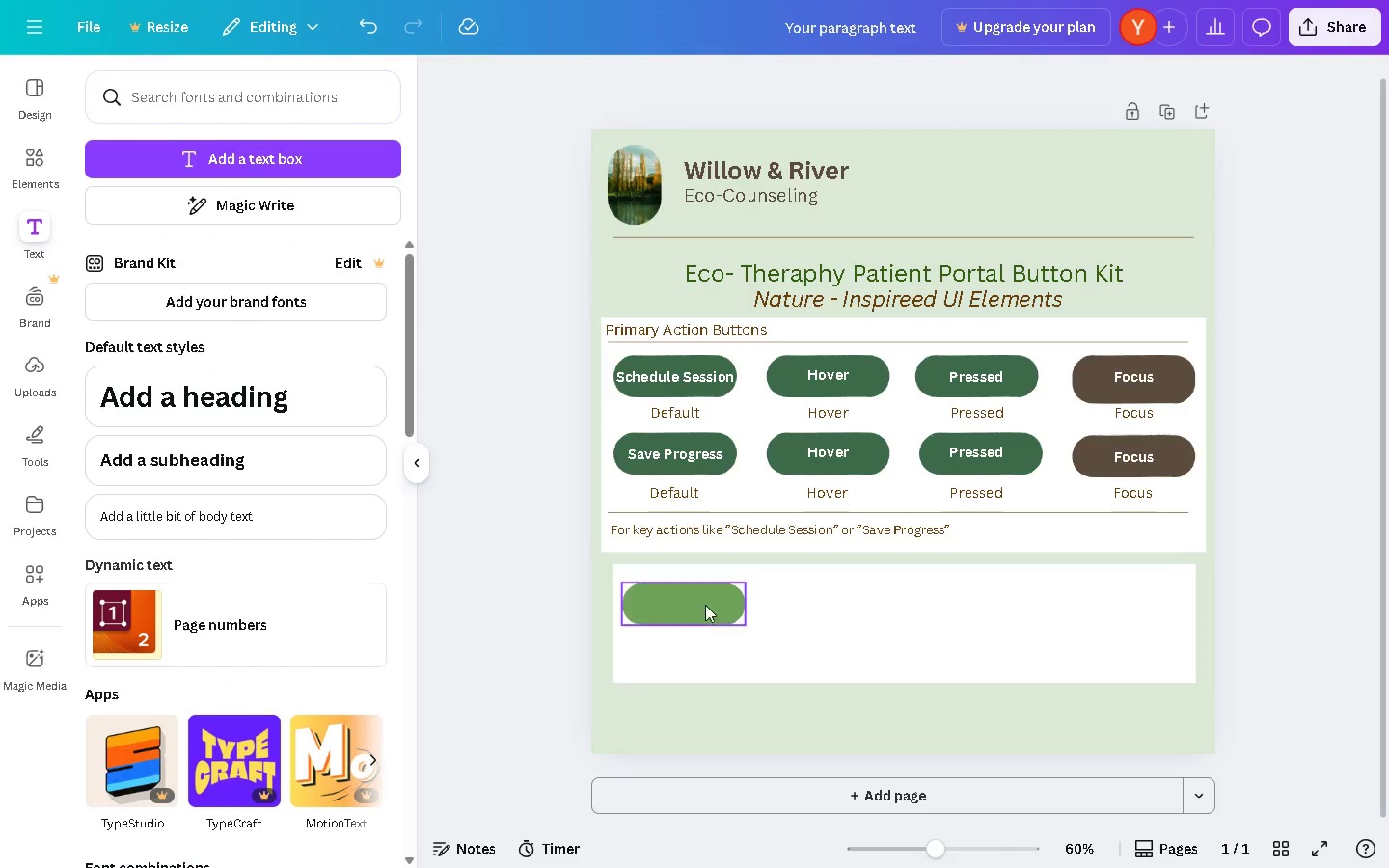 
left_click_drag(start_coordinate=[691, 607], to_coordinate=[689, 602])
 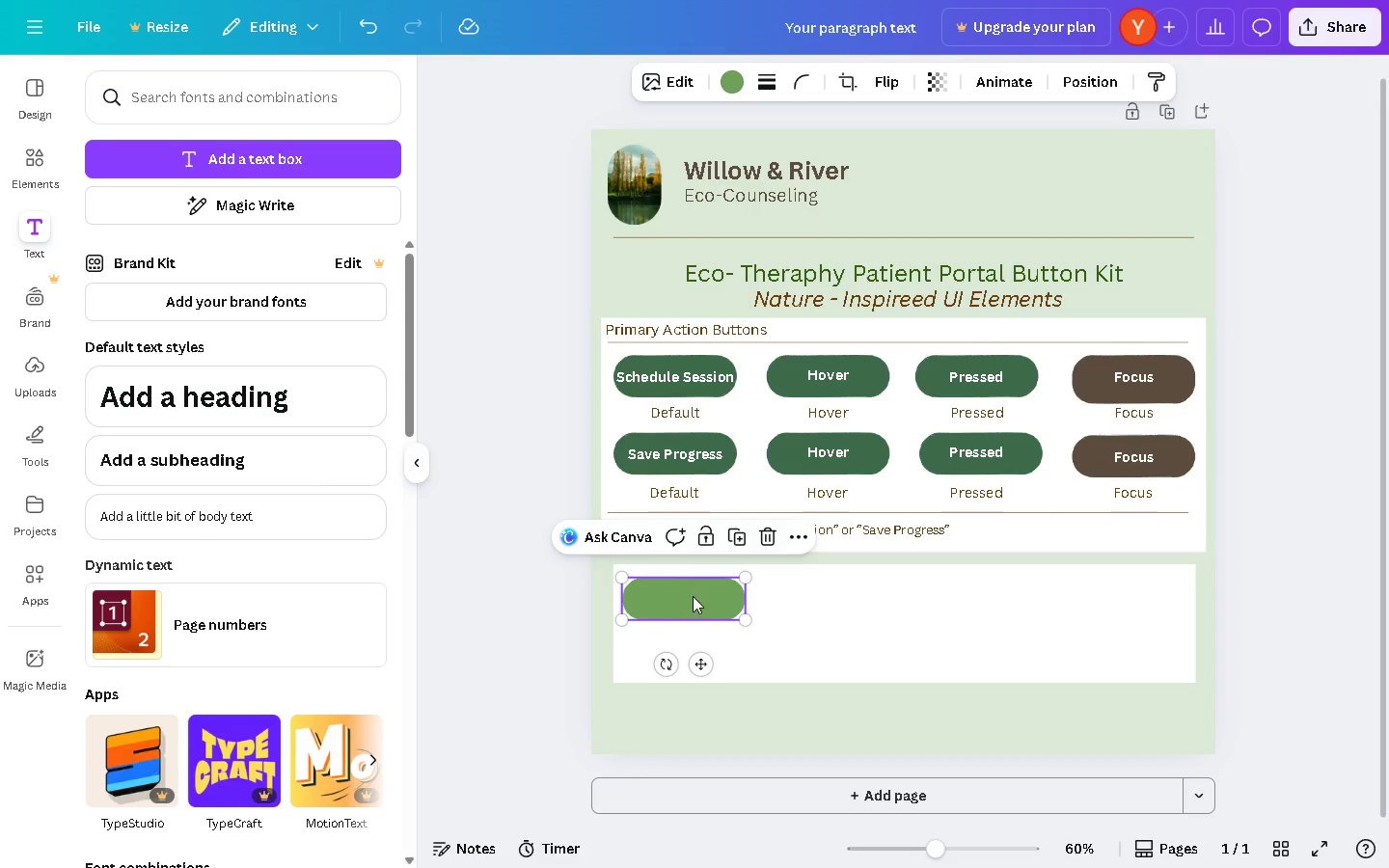 
left_click([693, 596])
 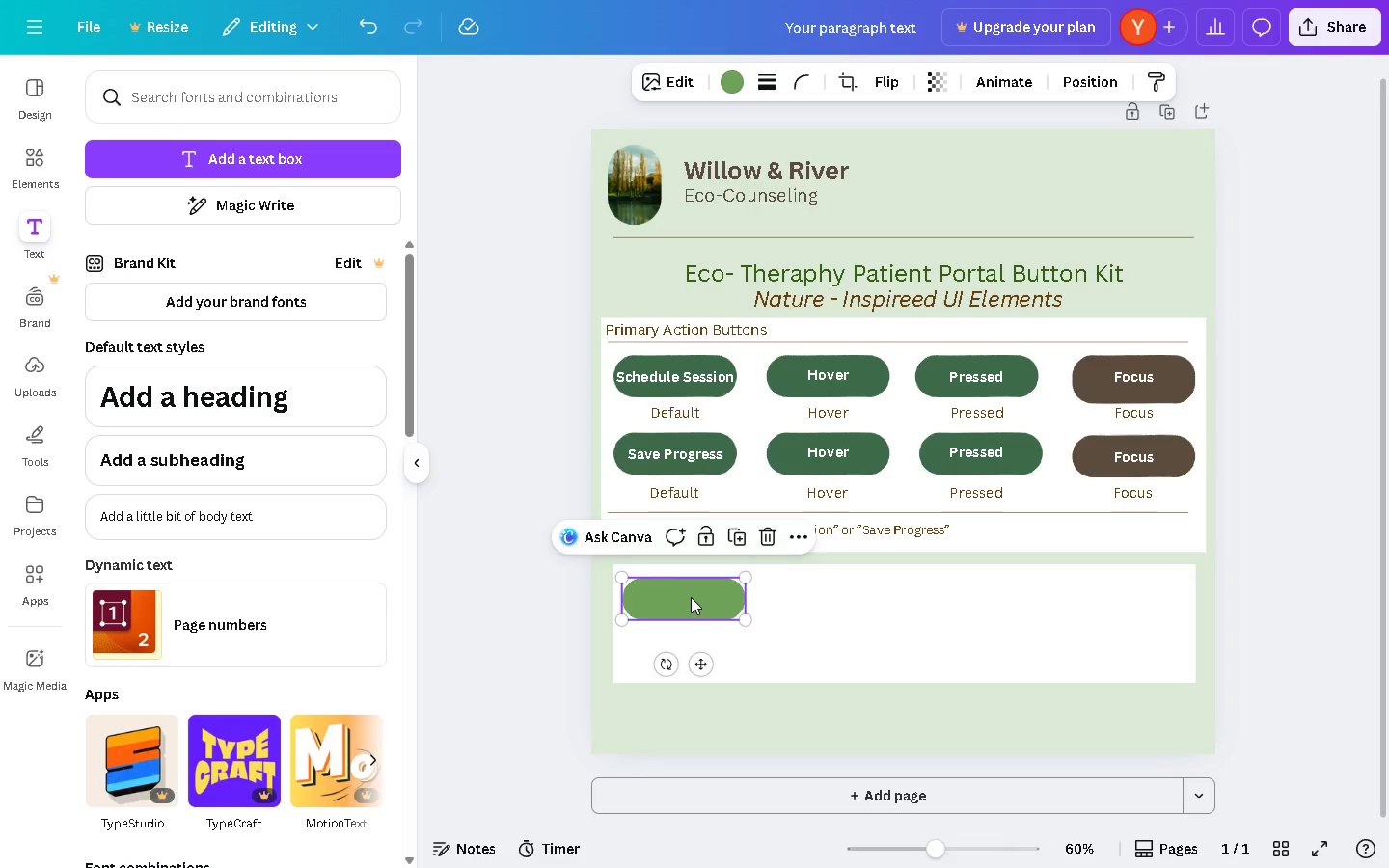 
wait(7.02)
 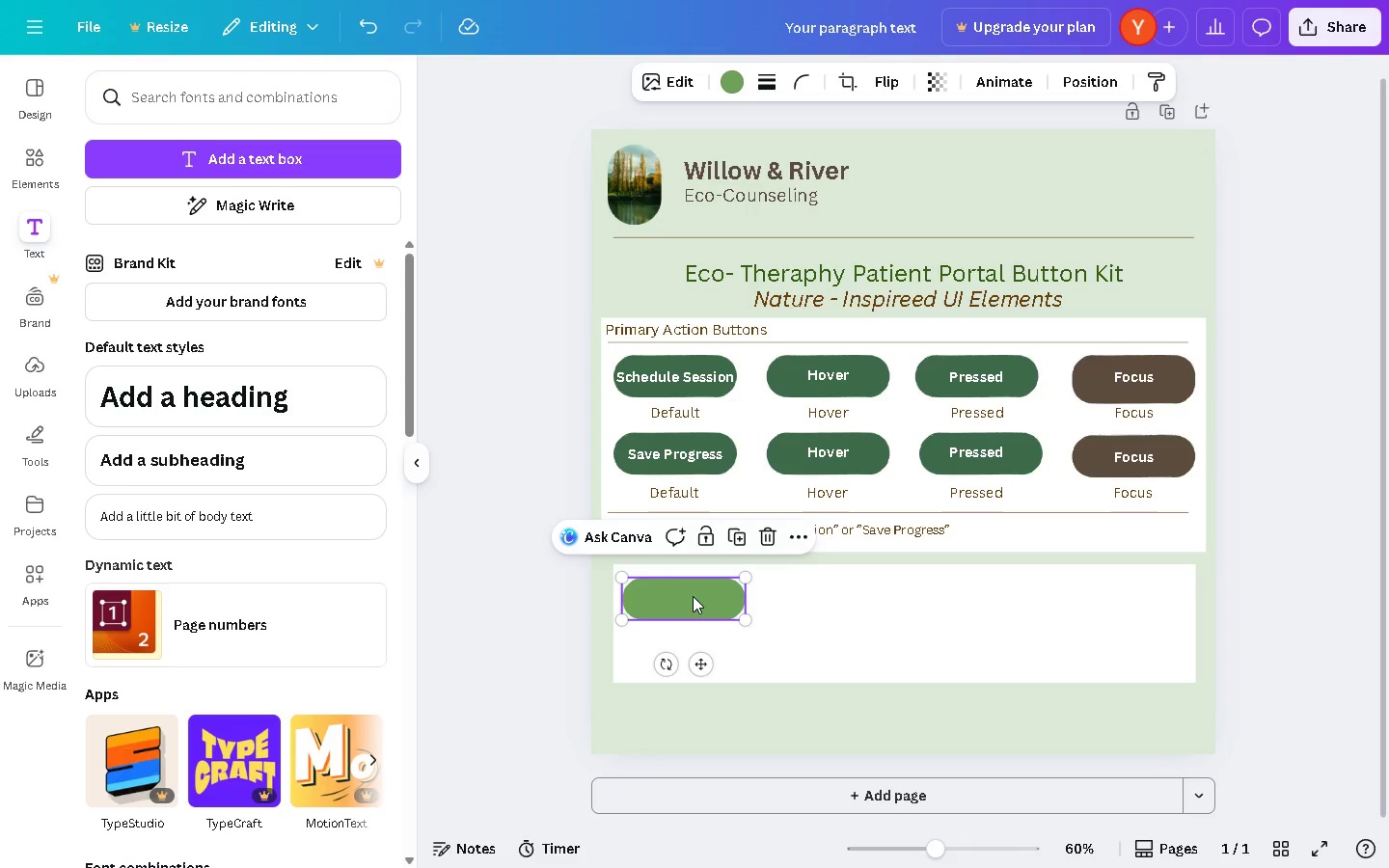 
hold_key(key=AltLeft, duration=0.78)
left_click_drag(start_coordinate=[766, 345], to_coordinate=[767, 362])
 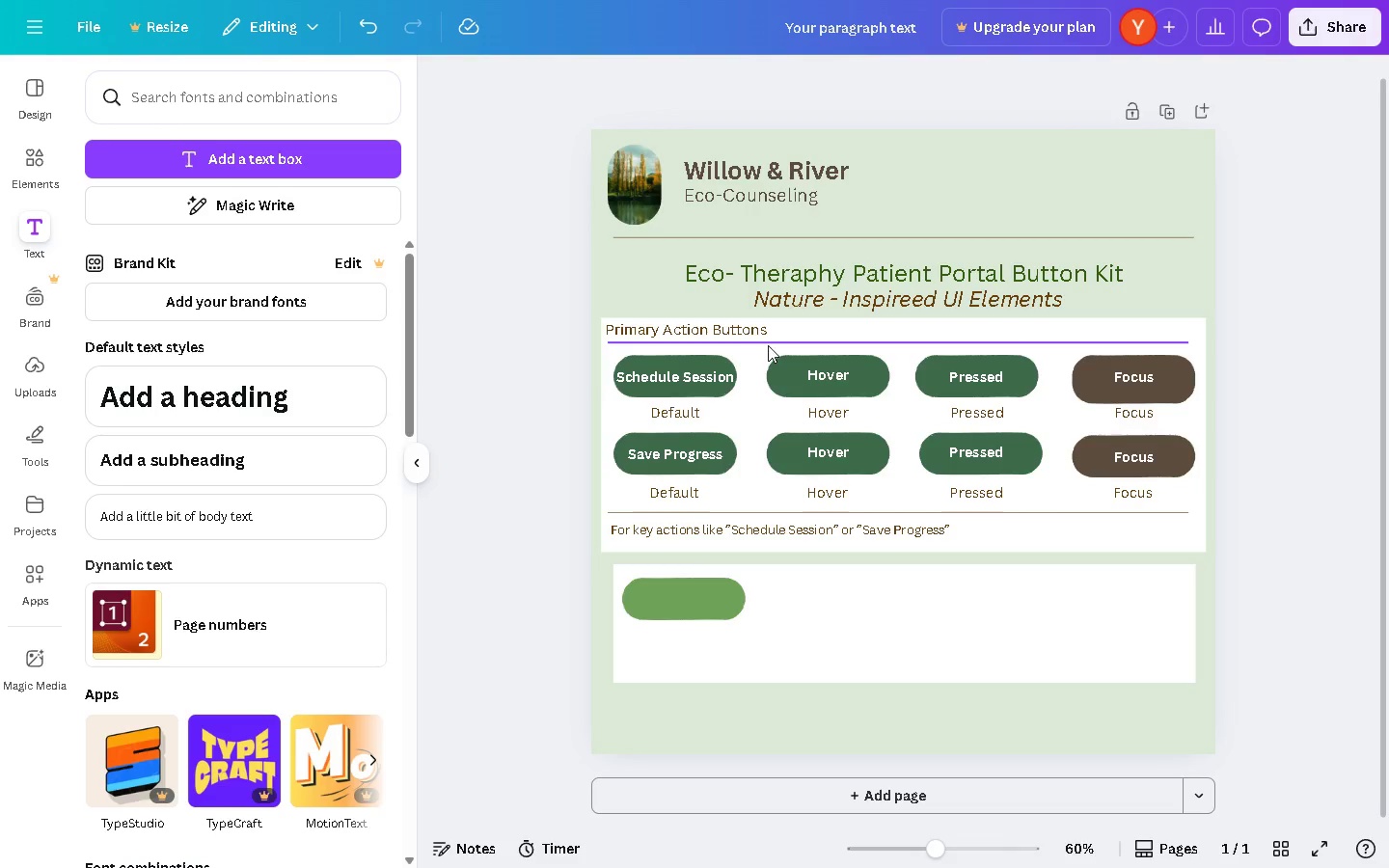 
left_click([769, 345])
 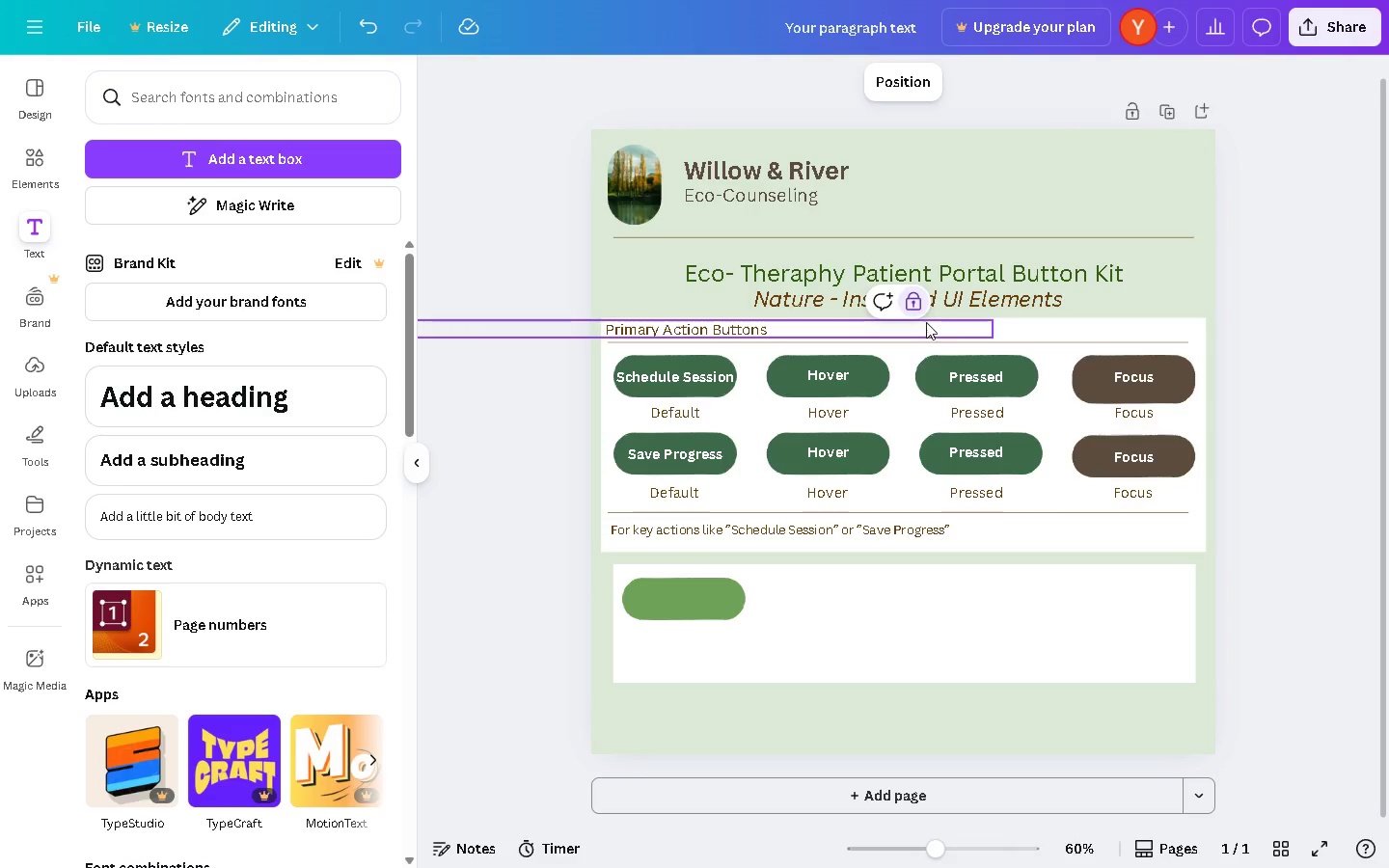 
left_click([913, 307])
 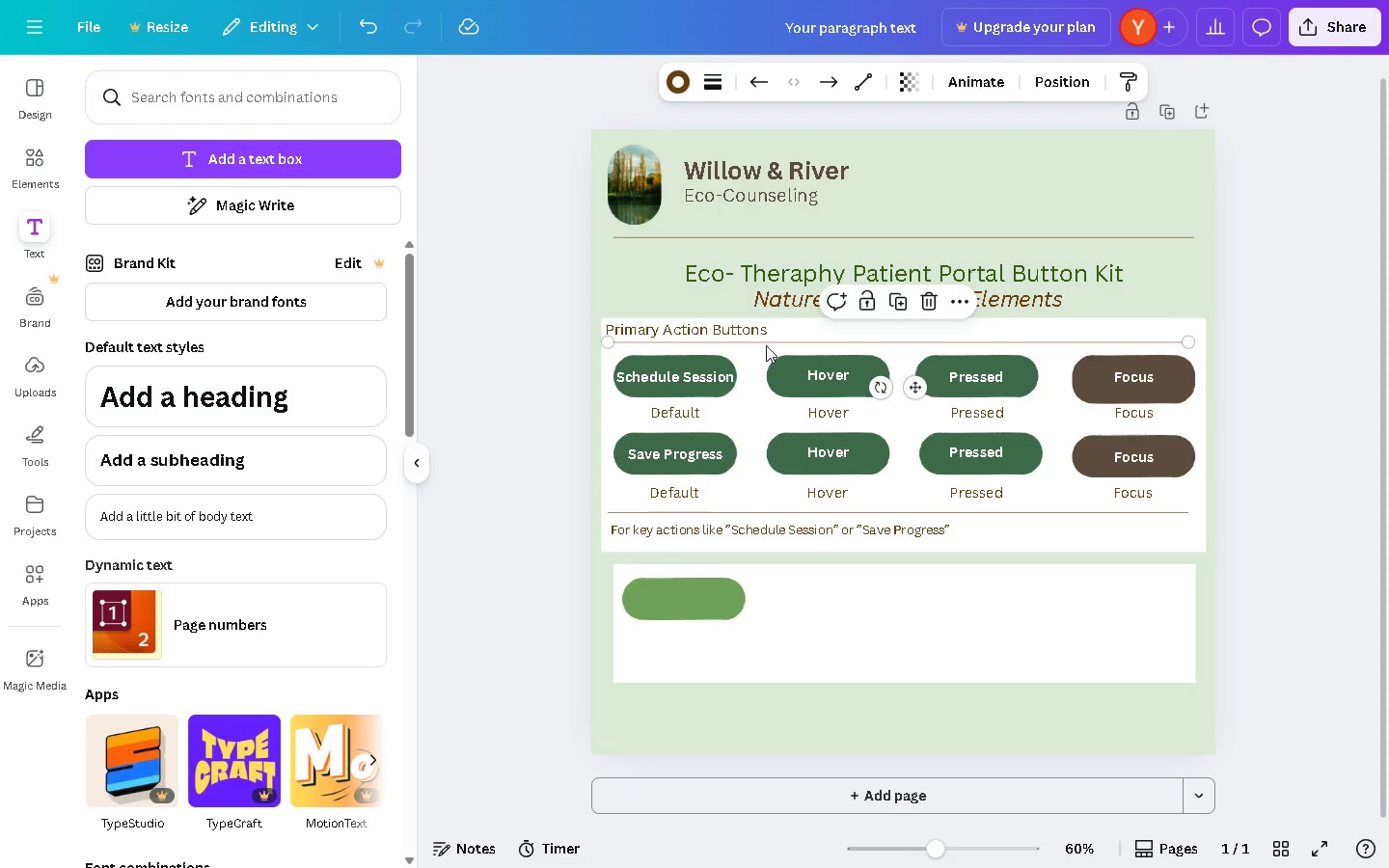 
double_click([775, 342])
 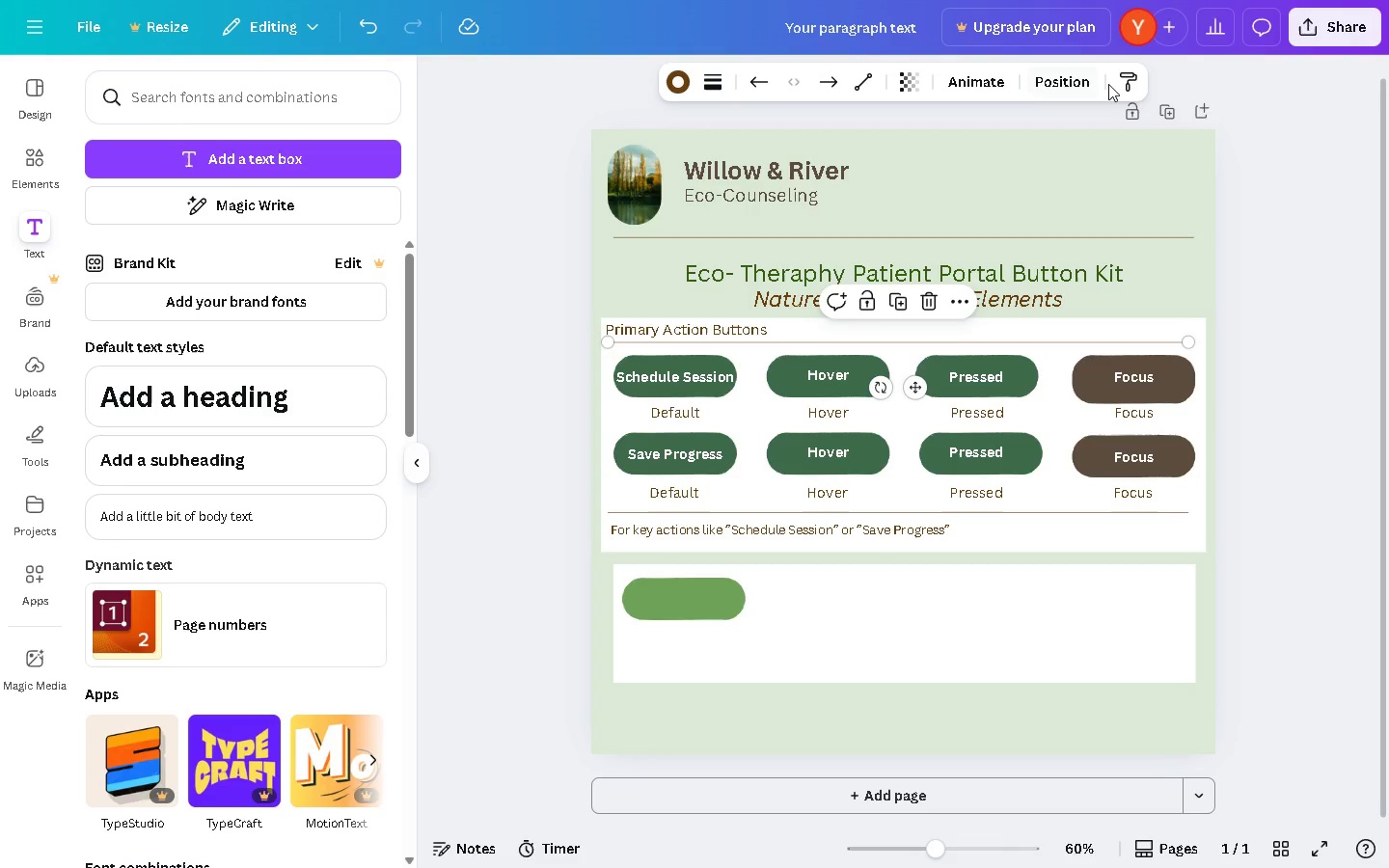 
left_click([1081, 82])
 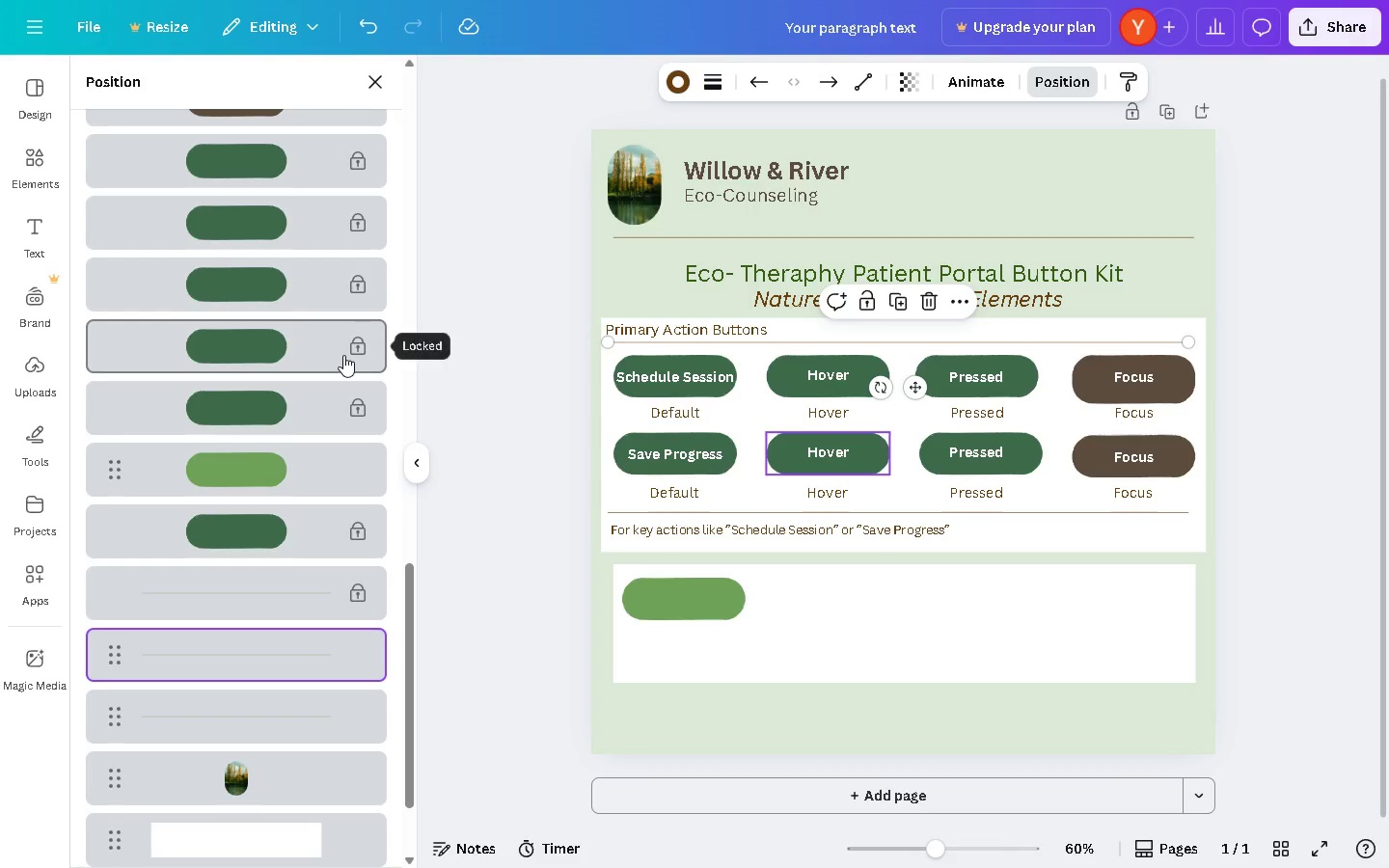 
left_click([362, 344])
 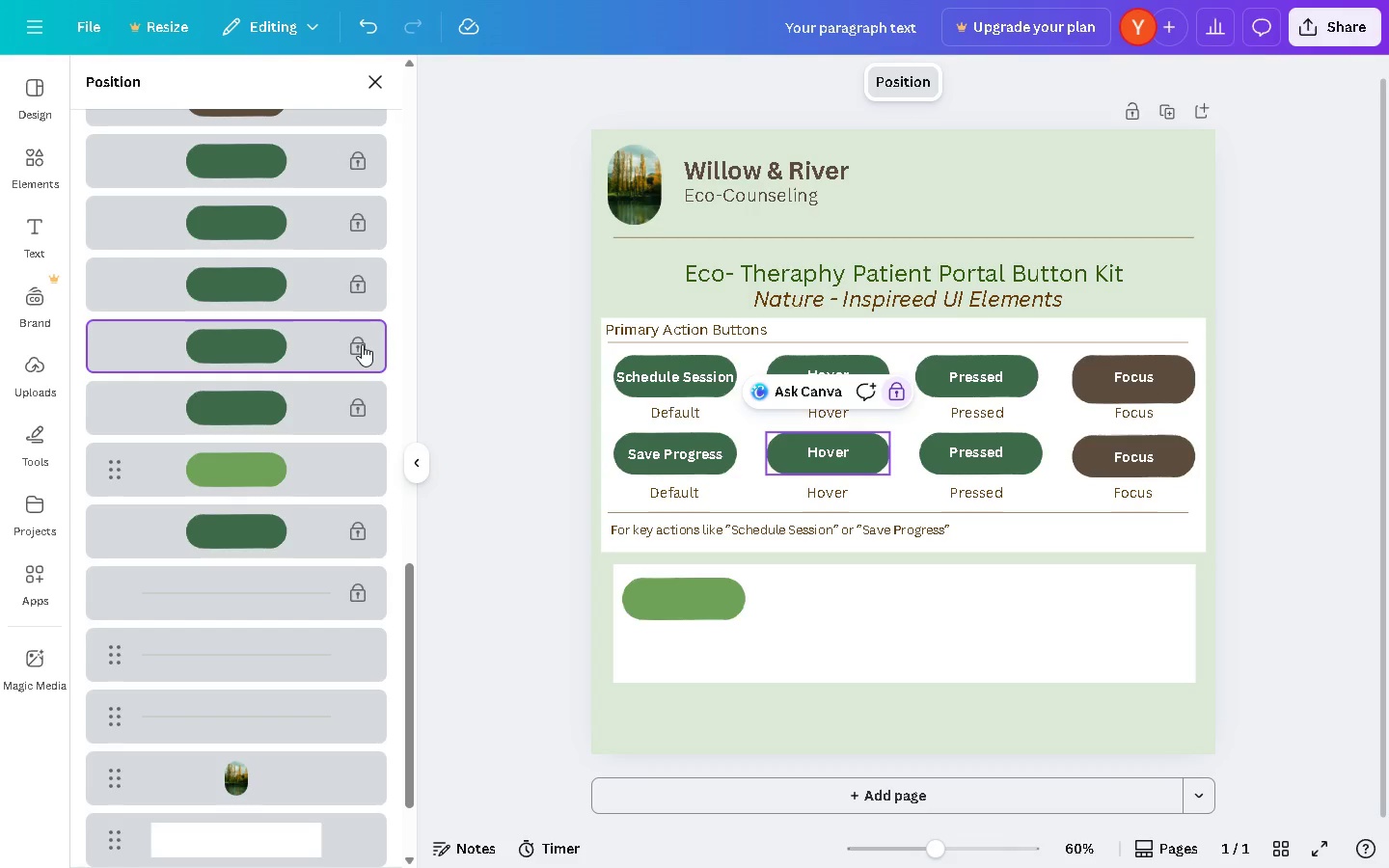 
right_click([362, 344])
 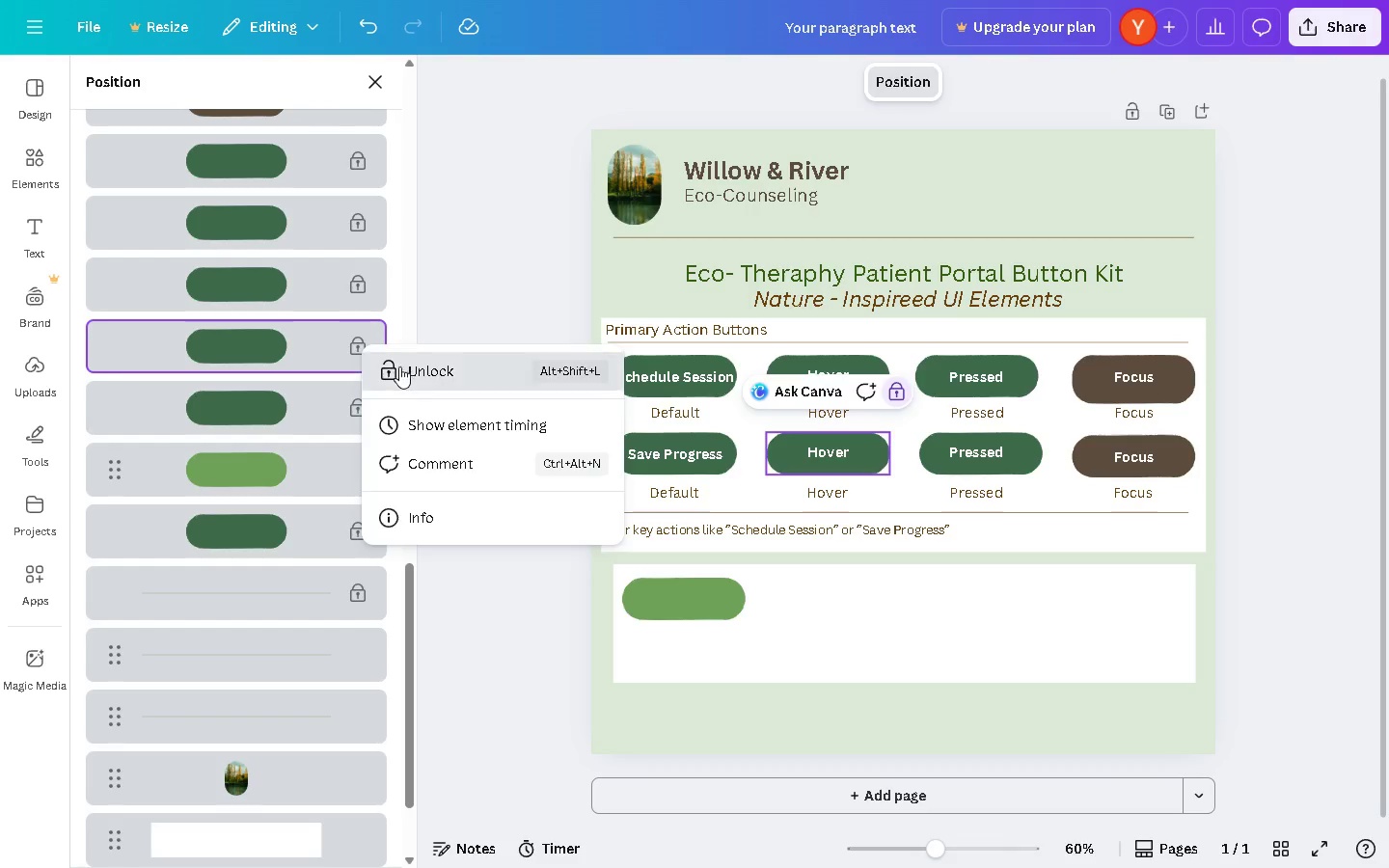 
right_click([358, 395])
 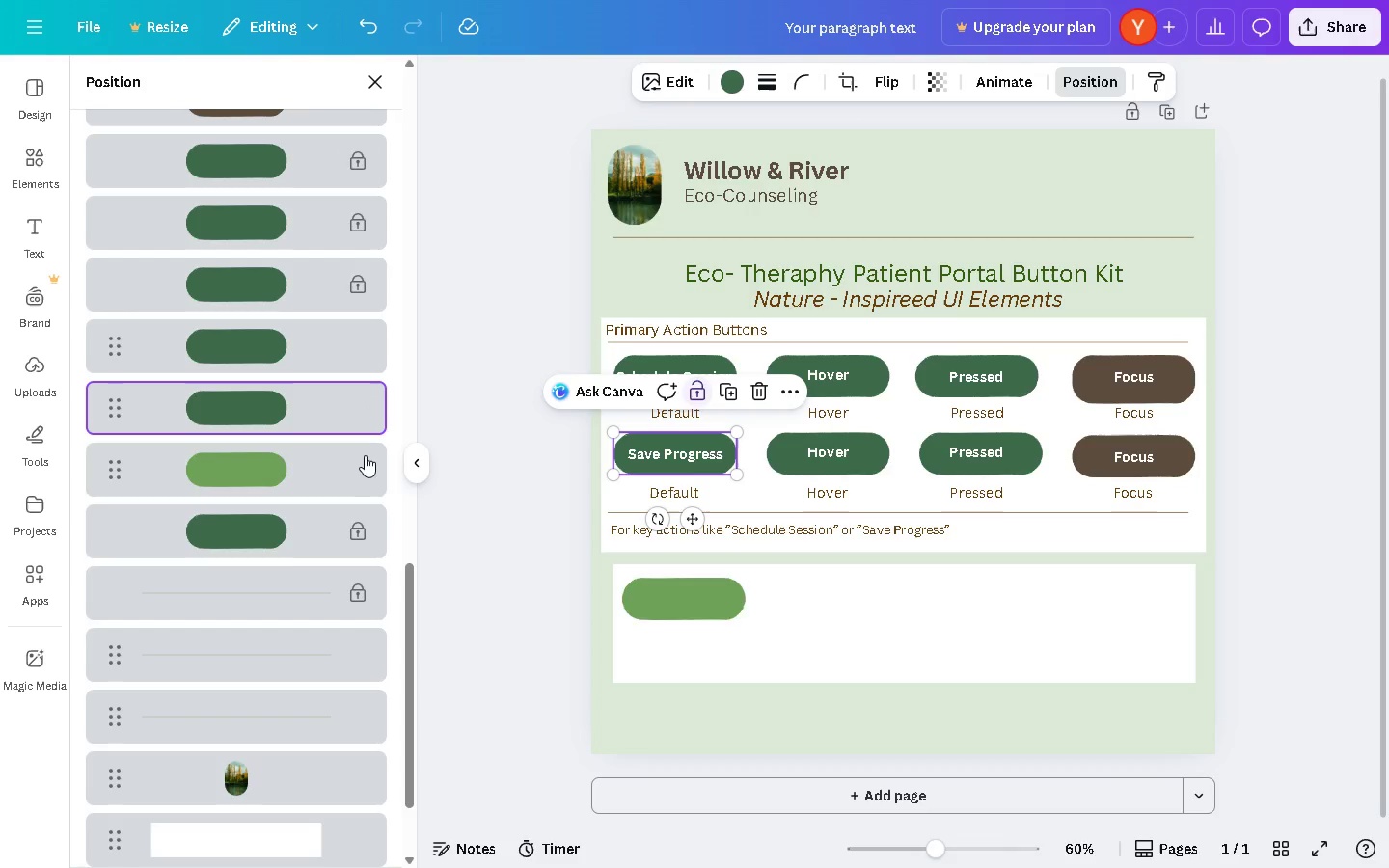 
right_click([340, 477])
 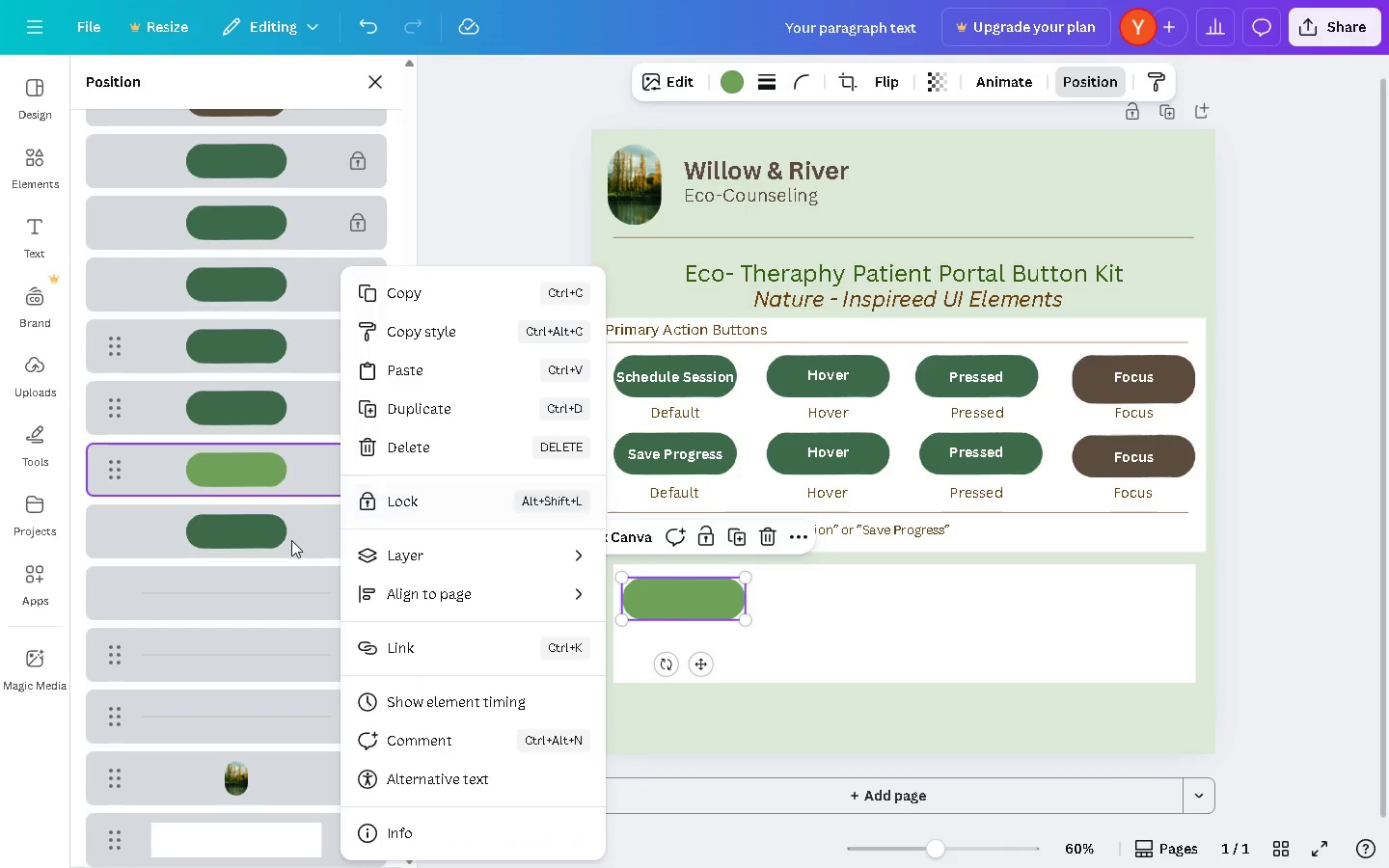 
right_click([301, 540])
 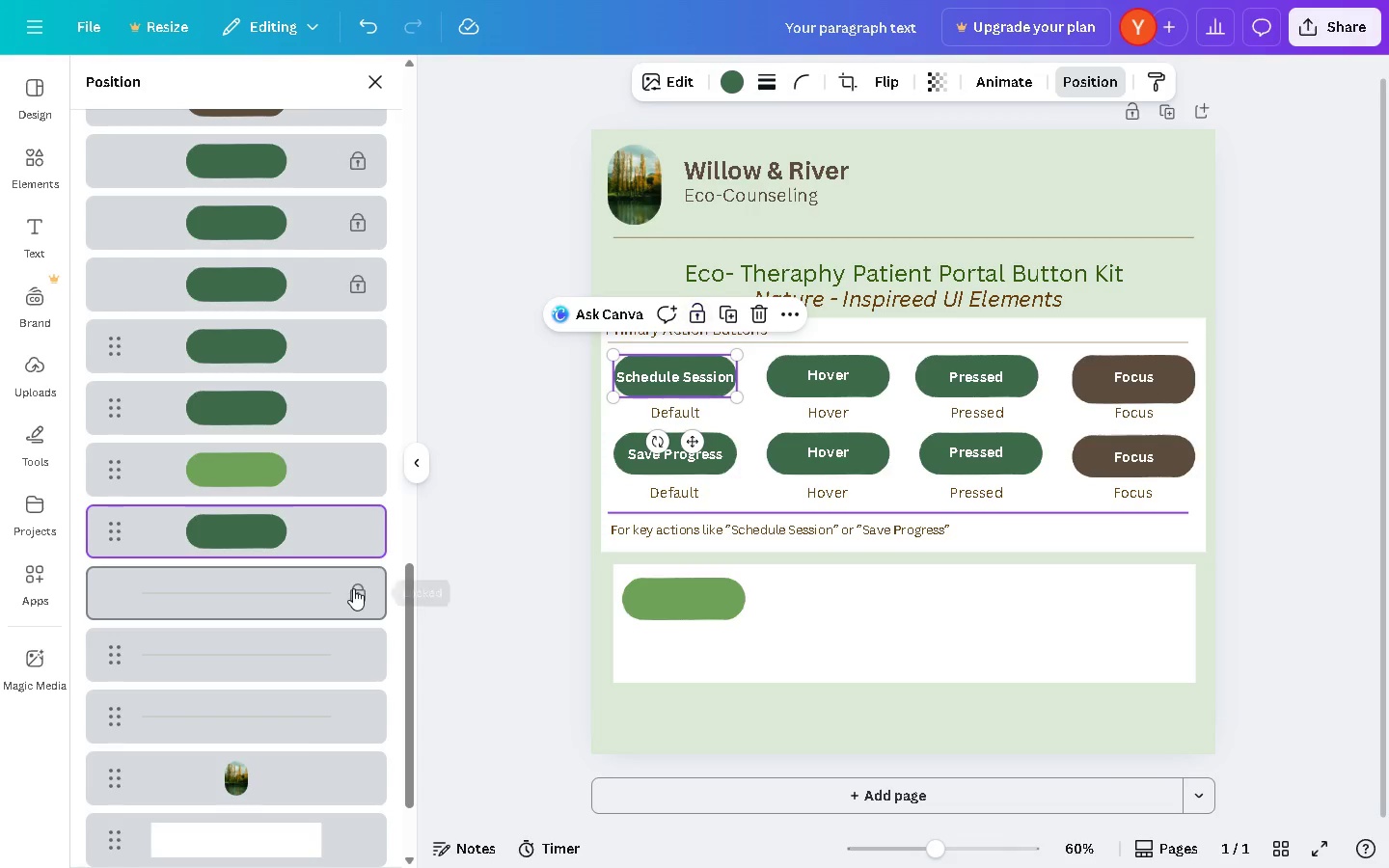 
right_click([352, 588])
 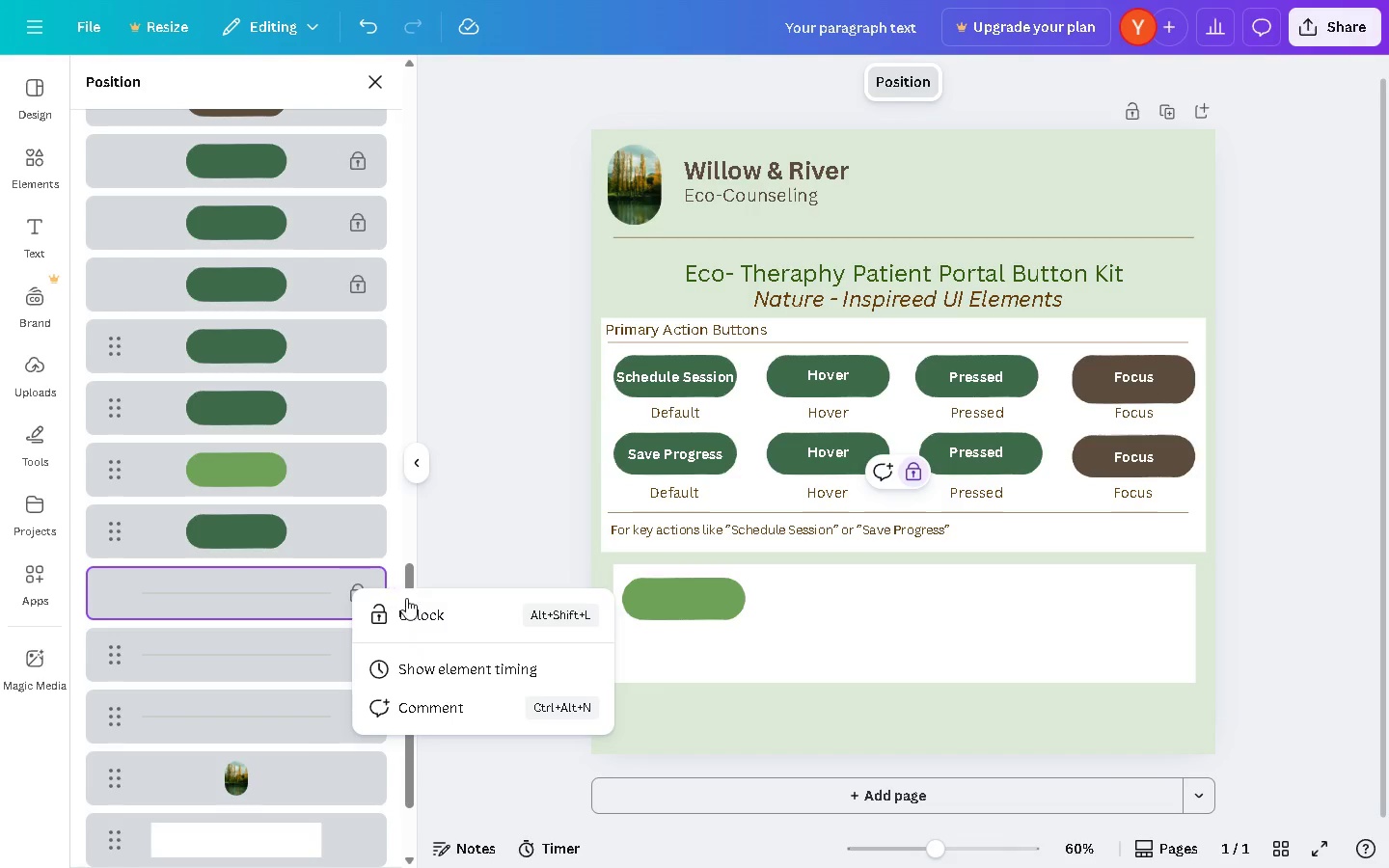 
left_click([412, 615])
 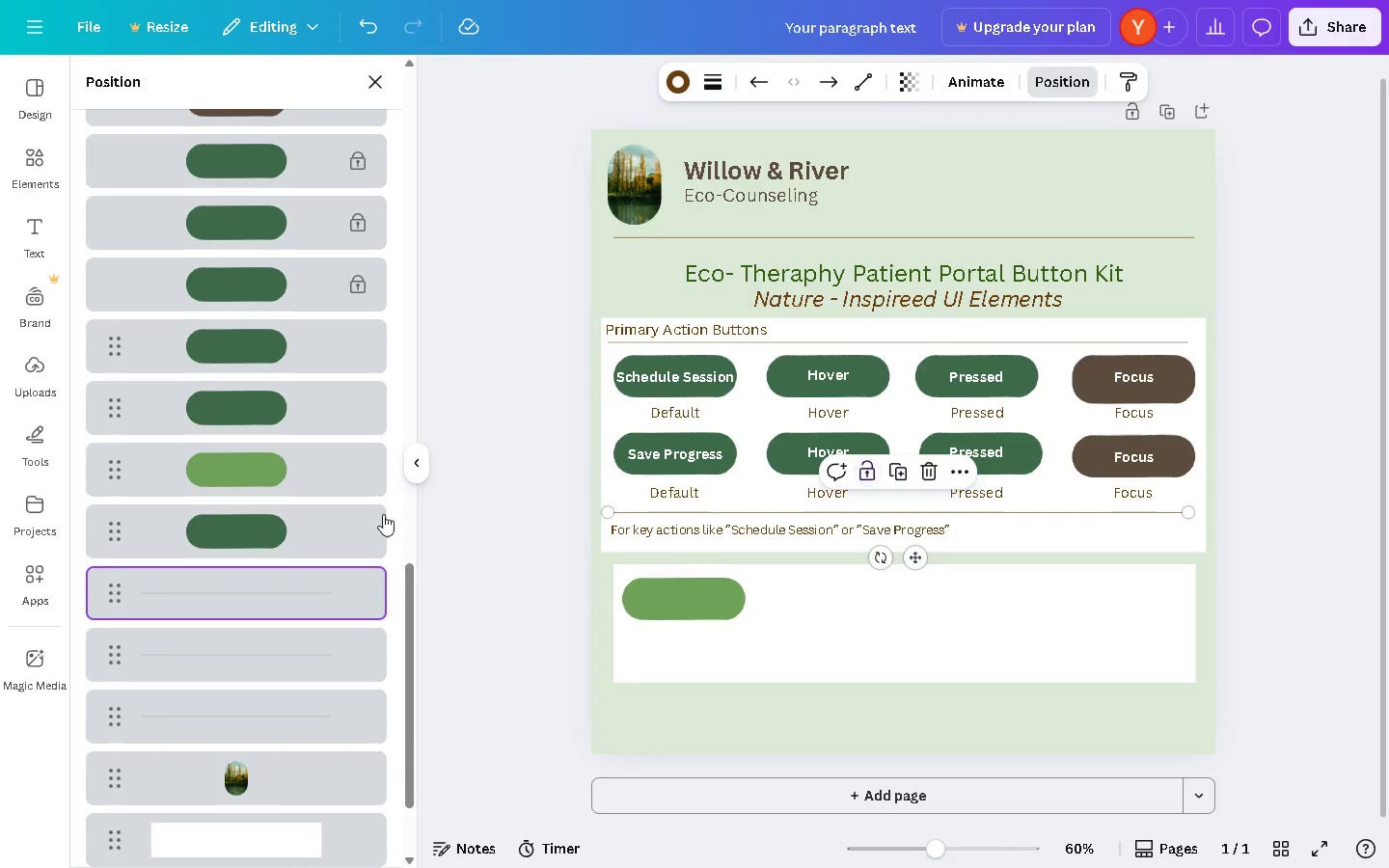 
scroll: coordinate [370, 507], scroll_direction: up, amount: 3.0
 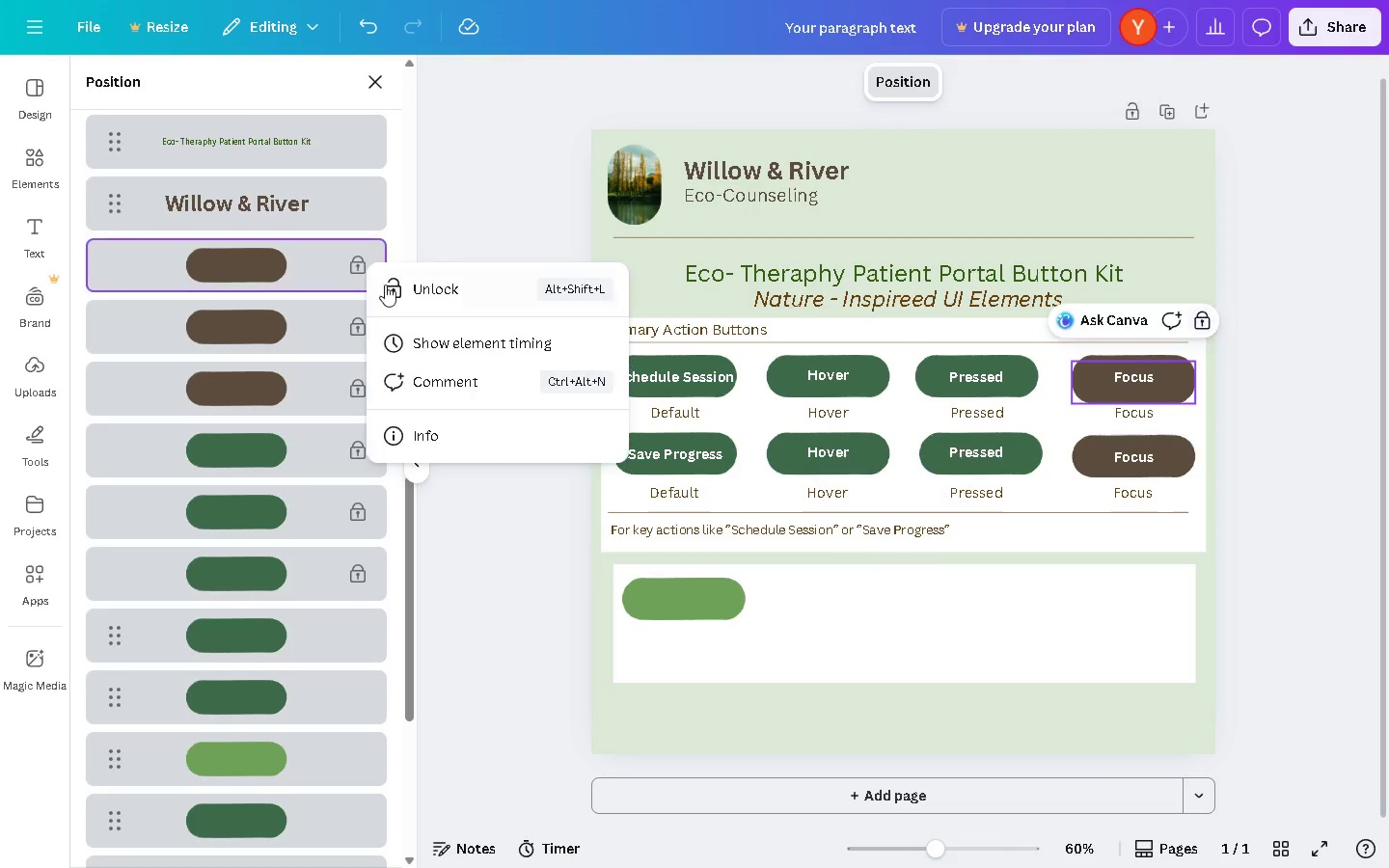 
left_click([392, 285])
 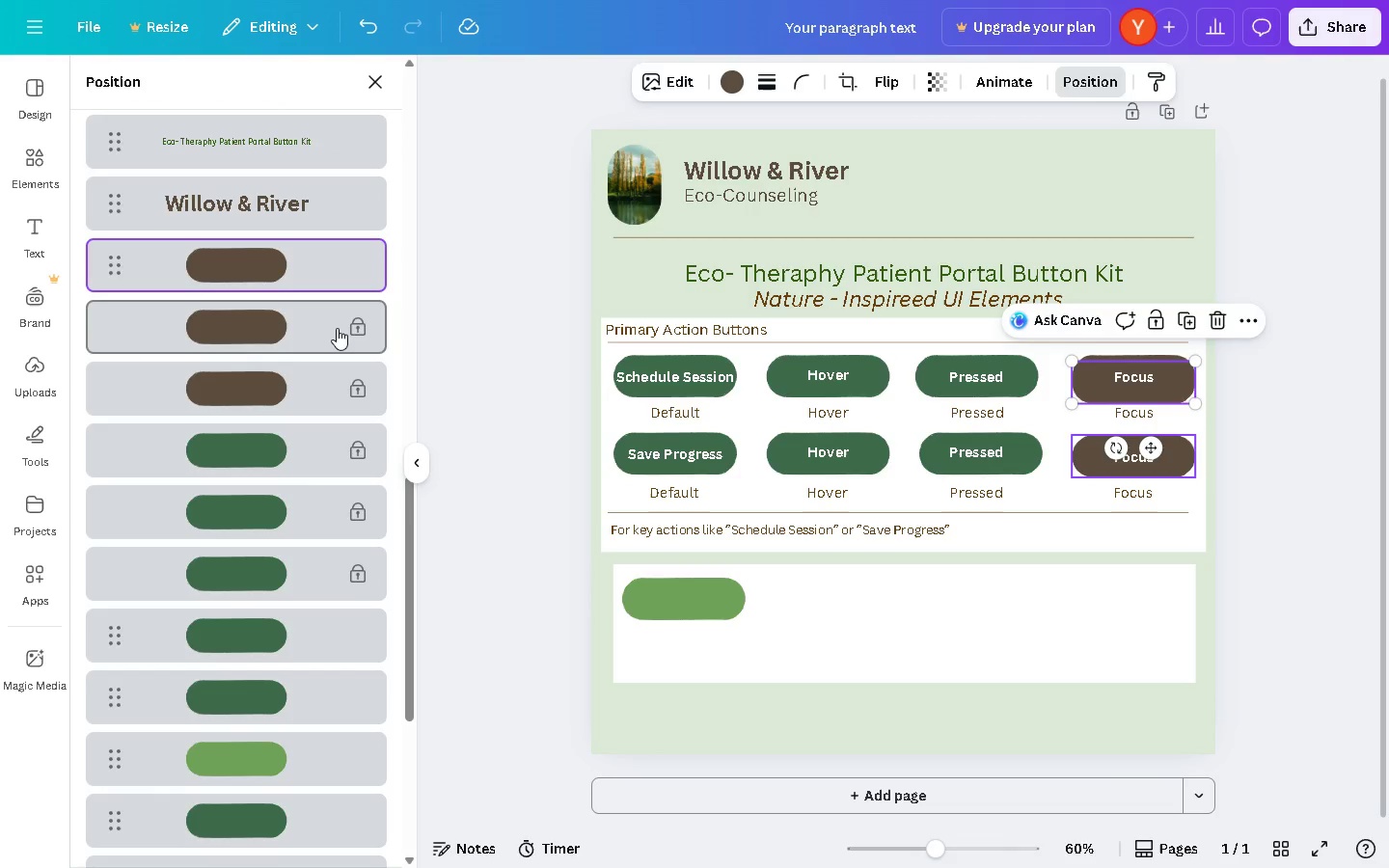 
right_click([337, 328])
 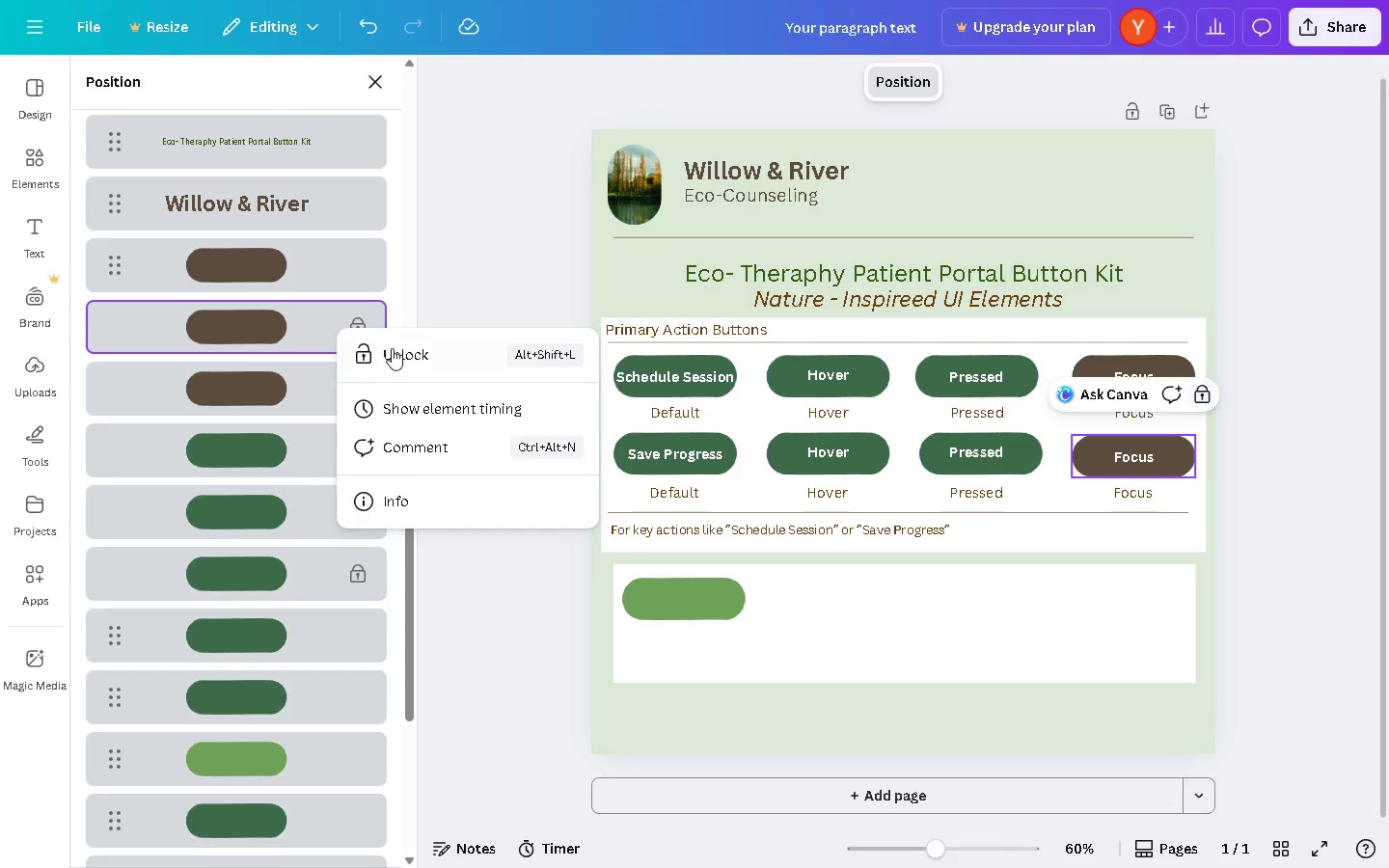 
left_click([392, 348])
 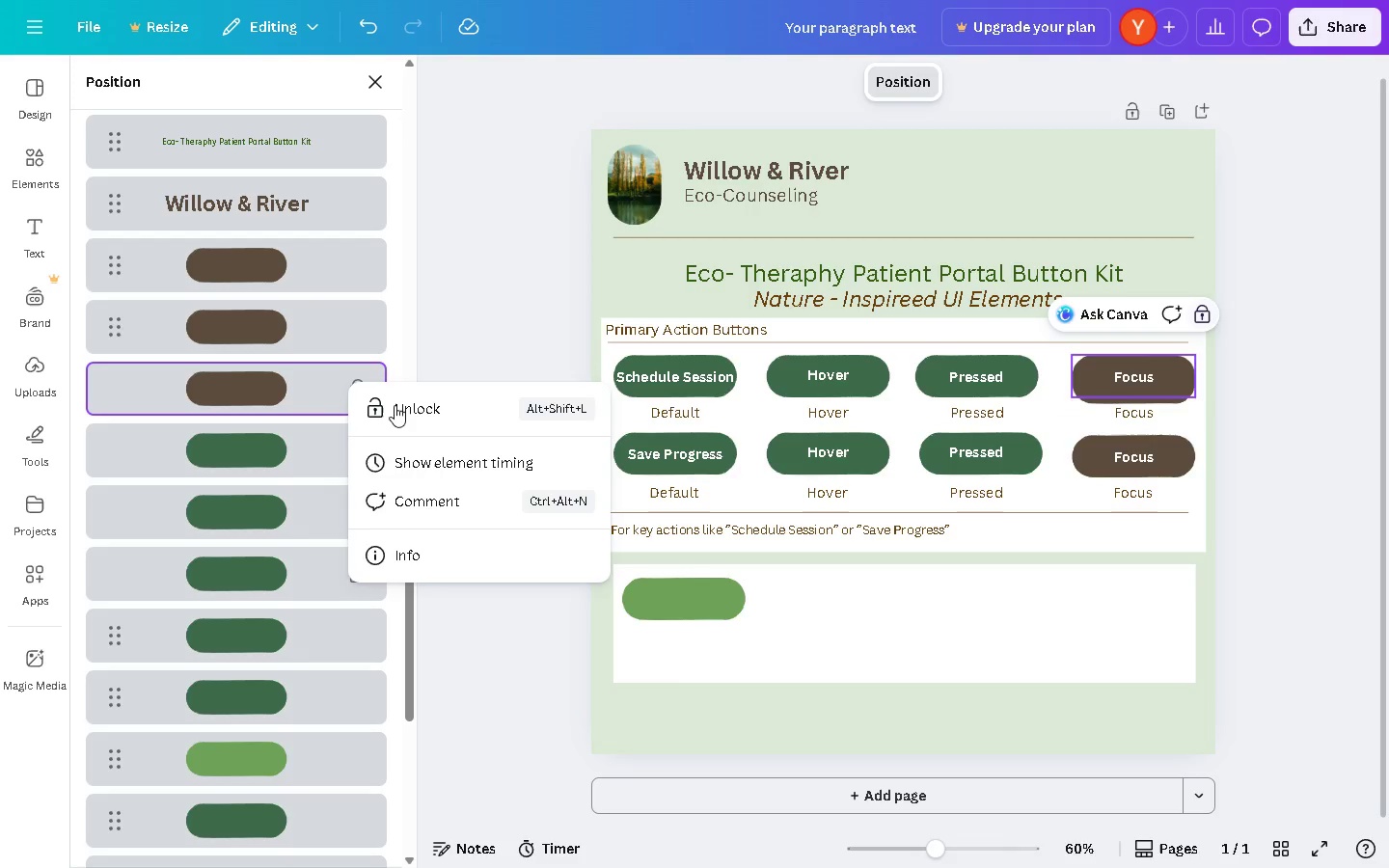 
left_click([396, 405])
 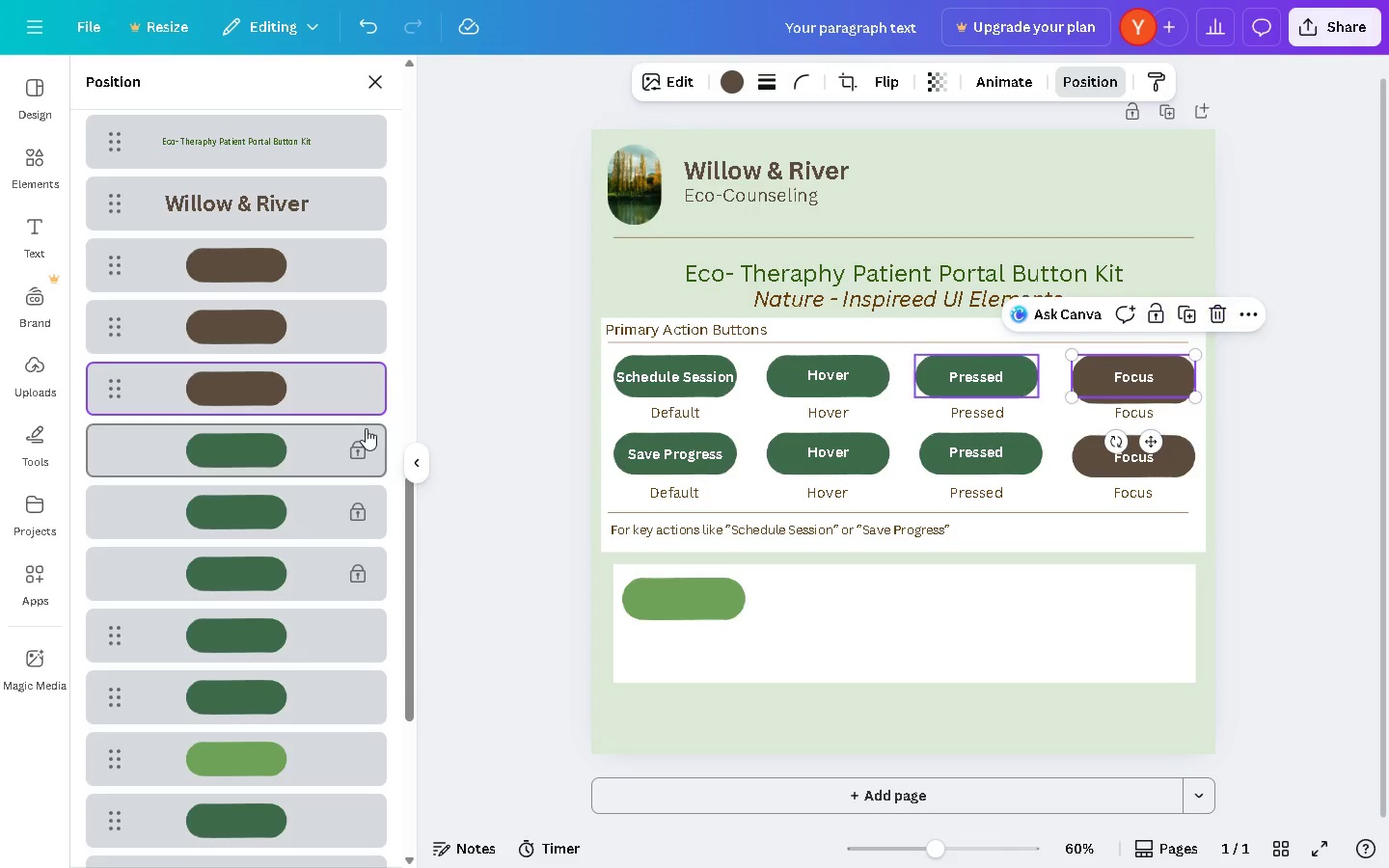 
right_click([364, 432])
 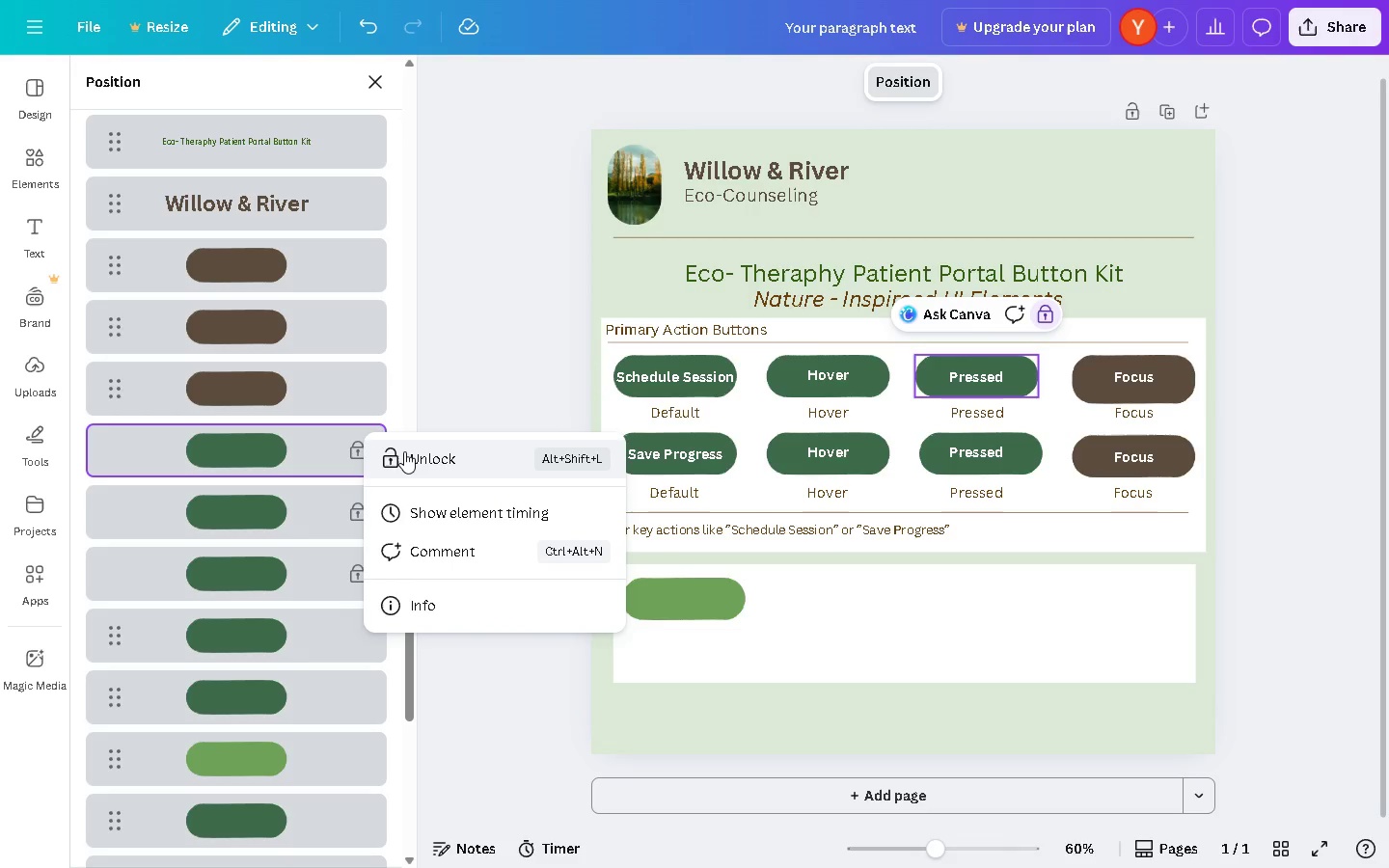 
left_click([404, 451])
 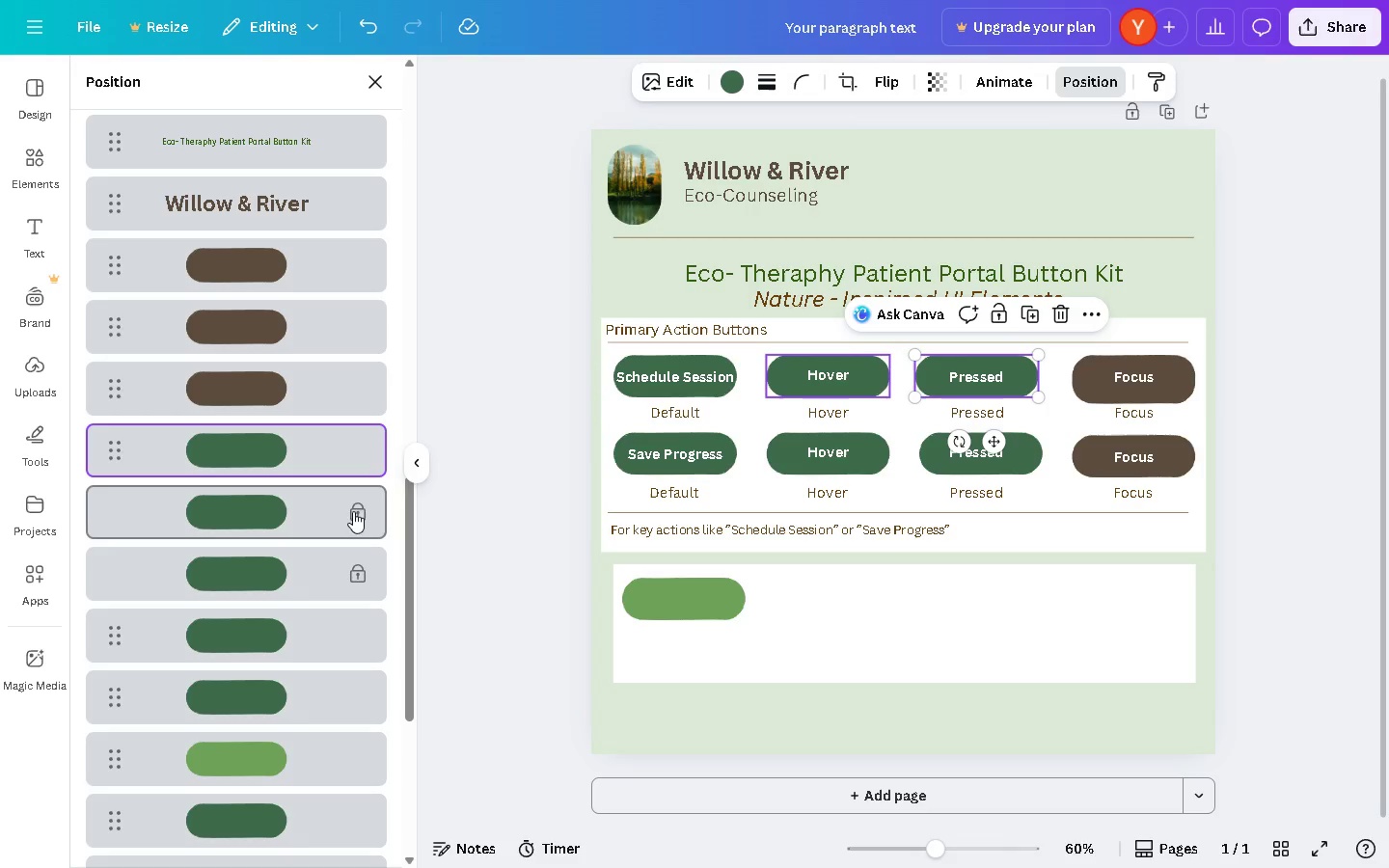 
right_click([352, 515])
 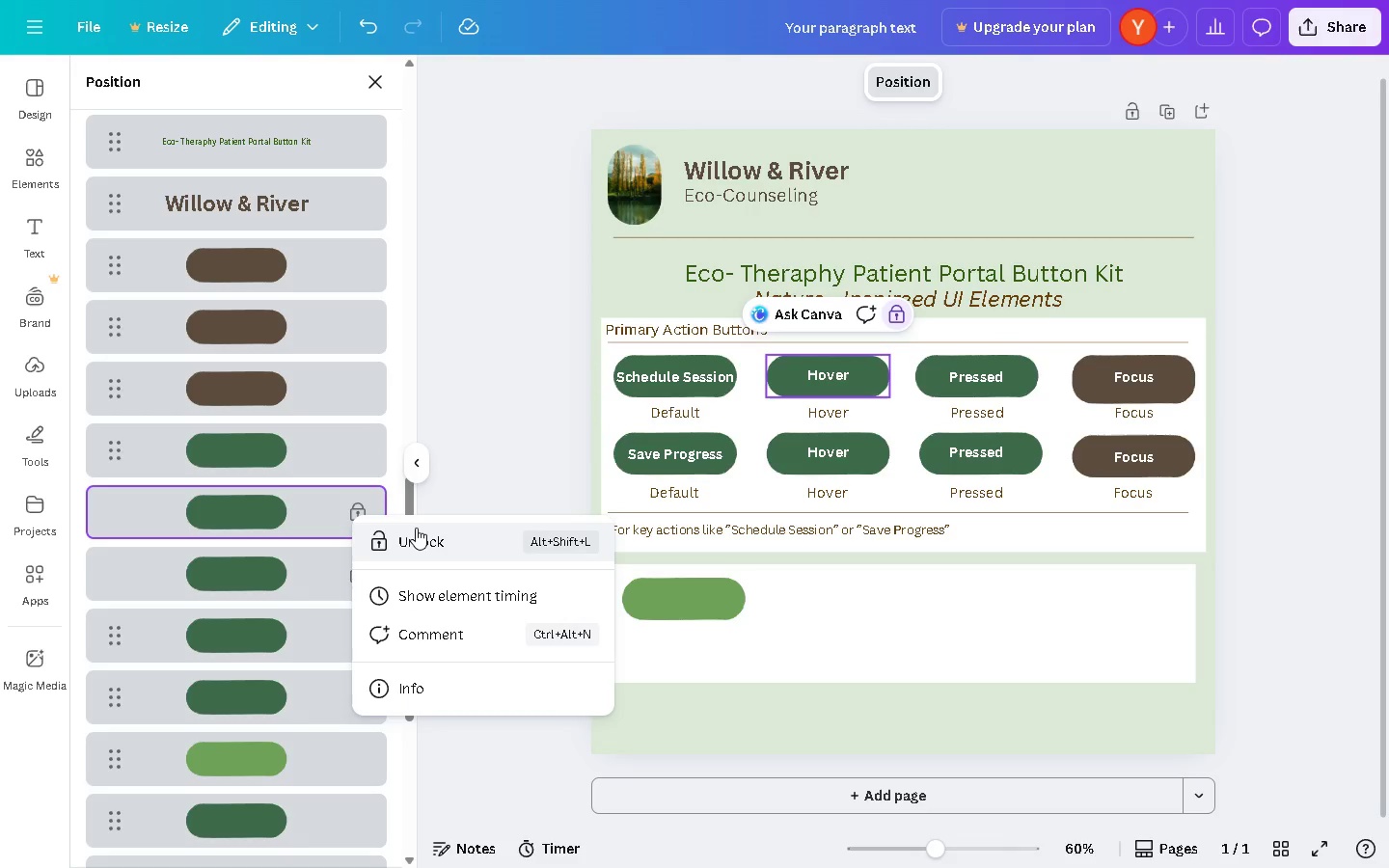 
left_click([416, 528])
 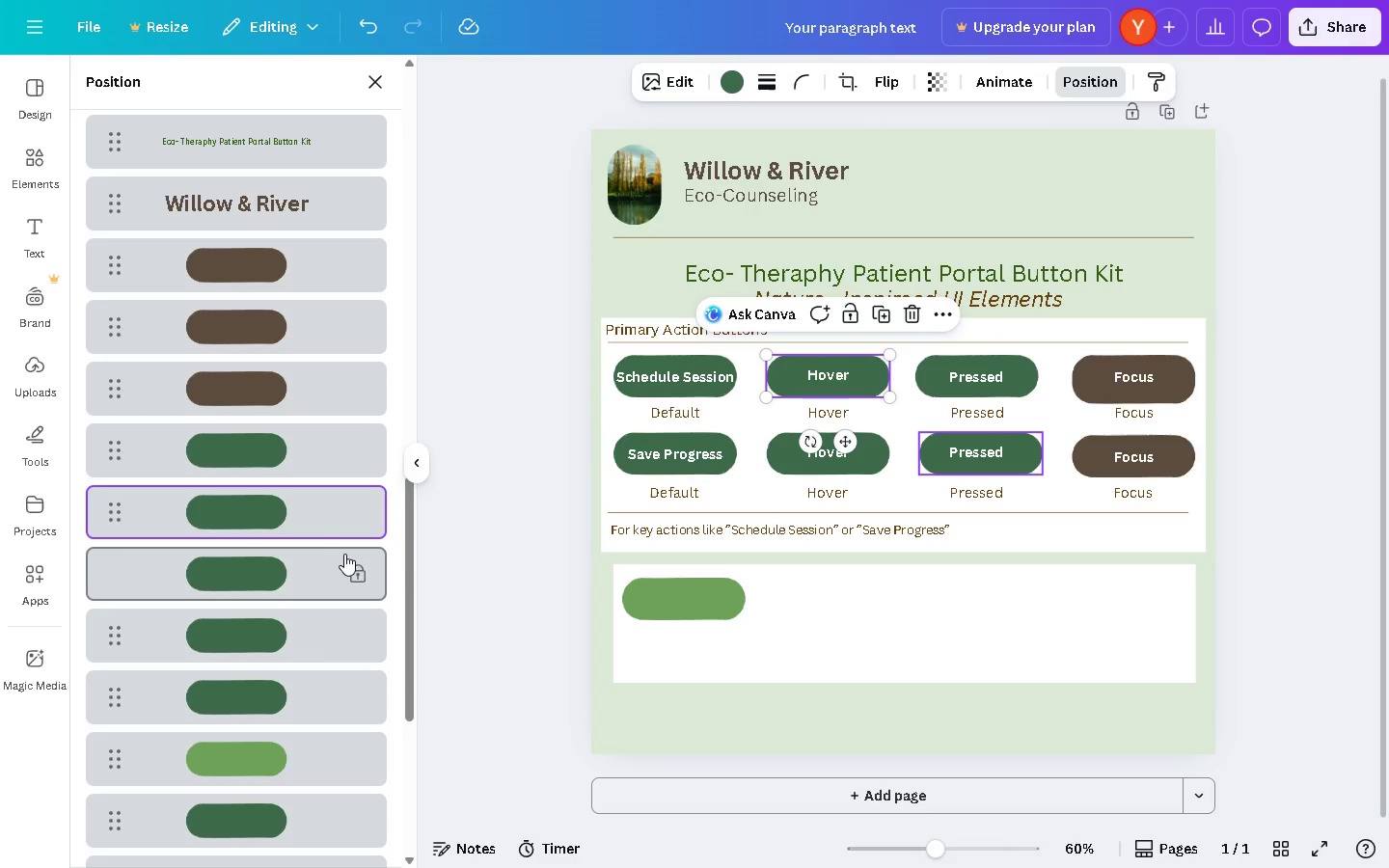 
right_click([344, 558])
 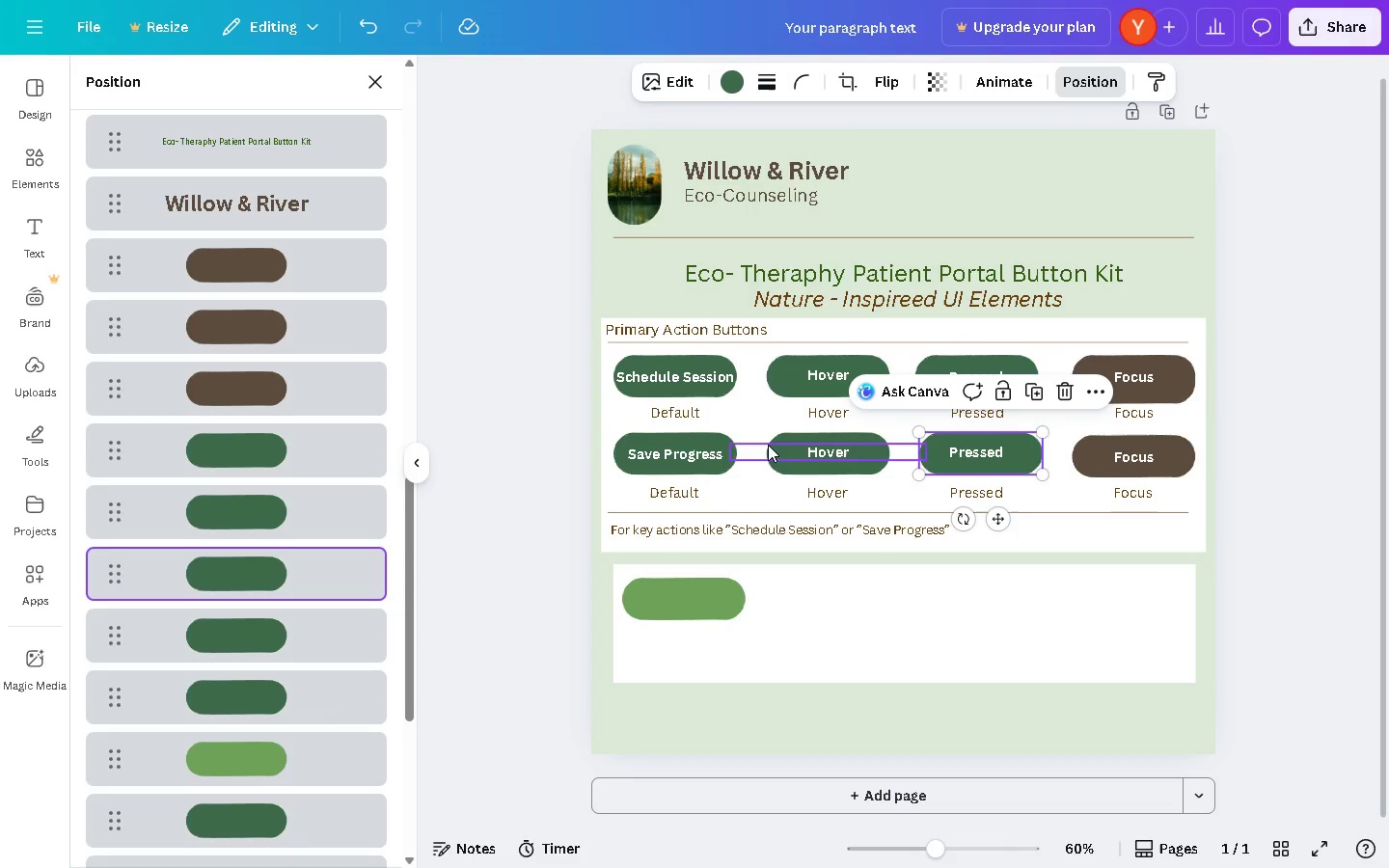 
left_click([816, 406])
 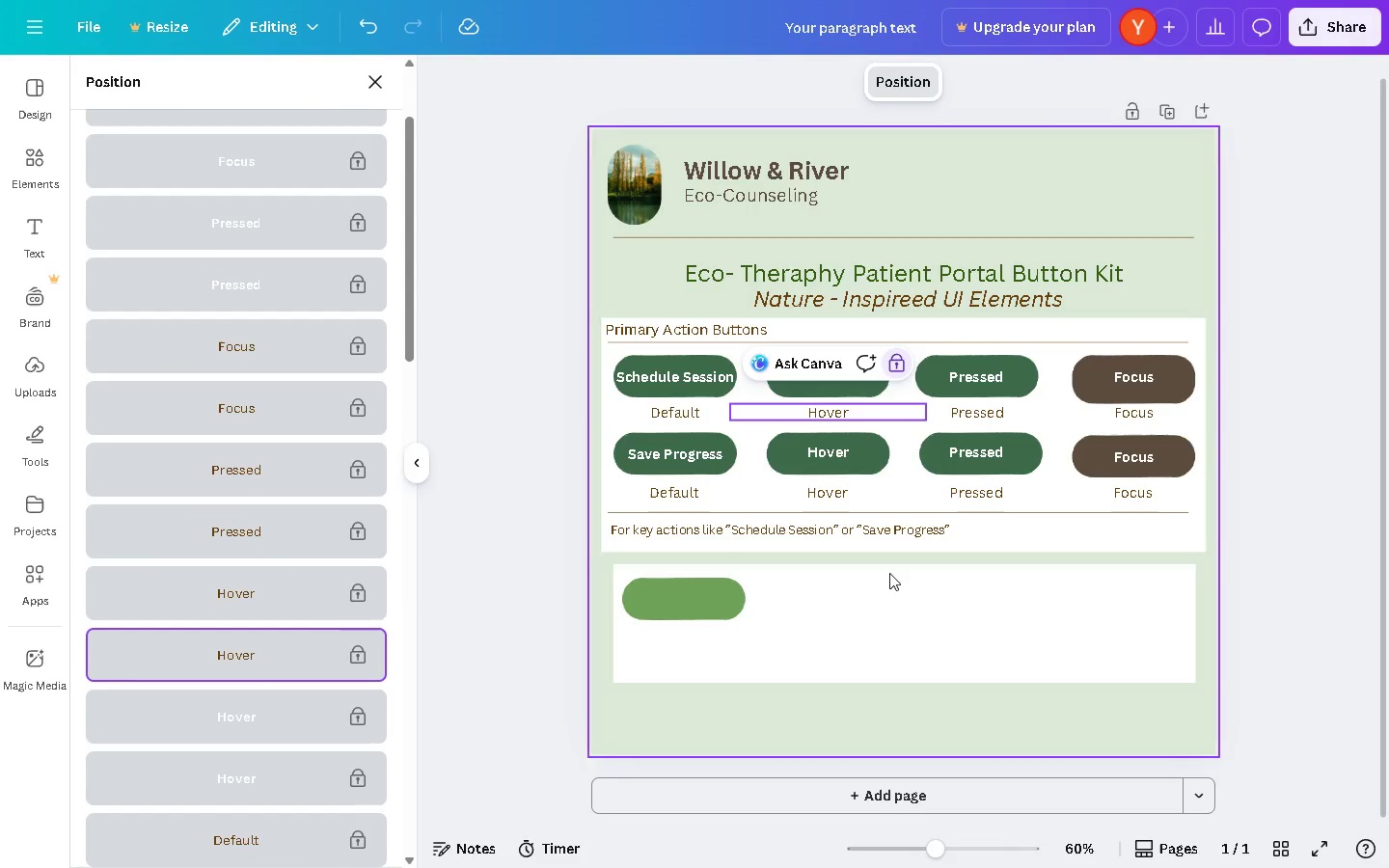 
left_click([907, 610])
 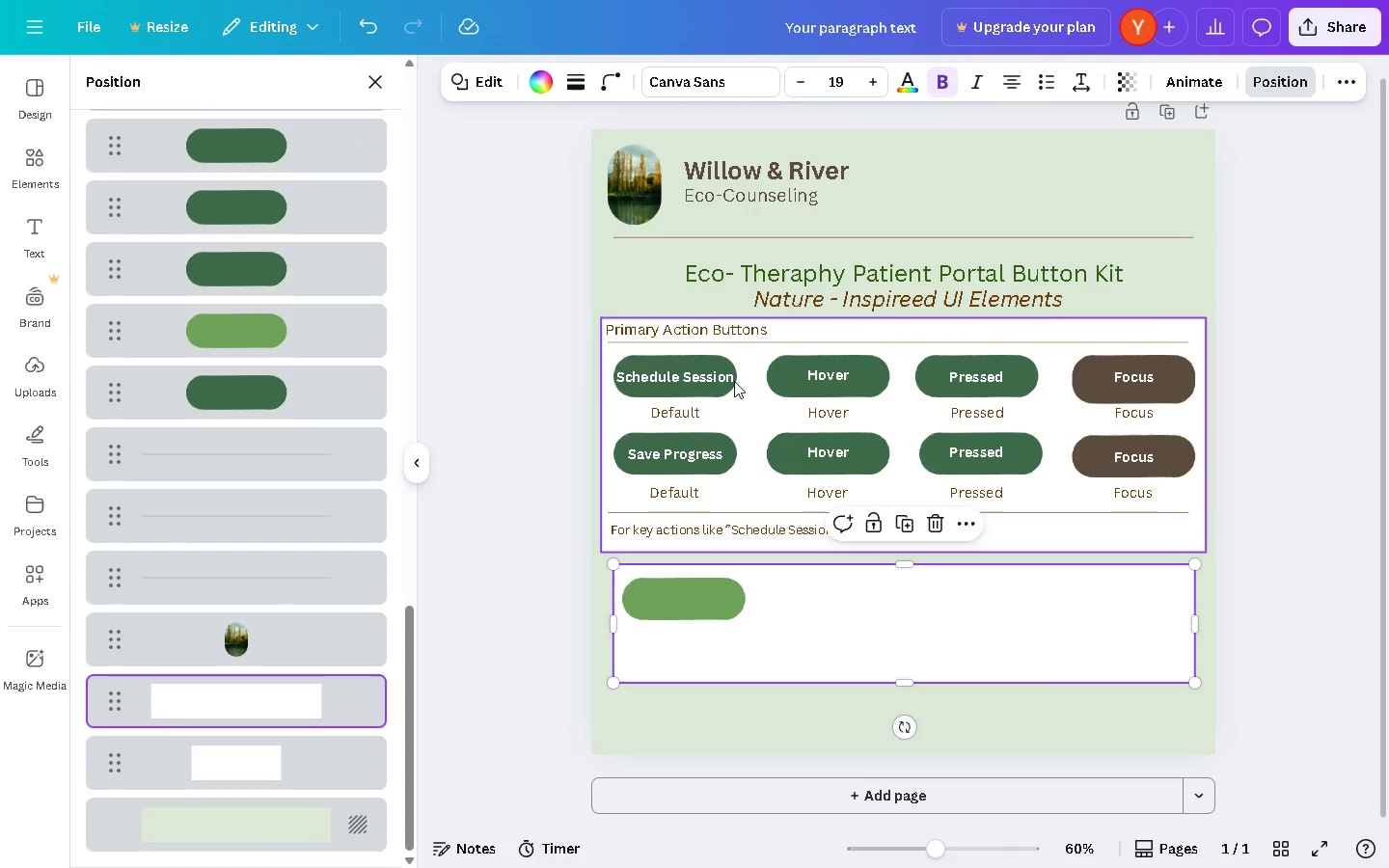 
left_click([667, 328])
 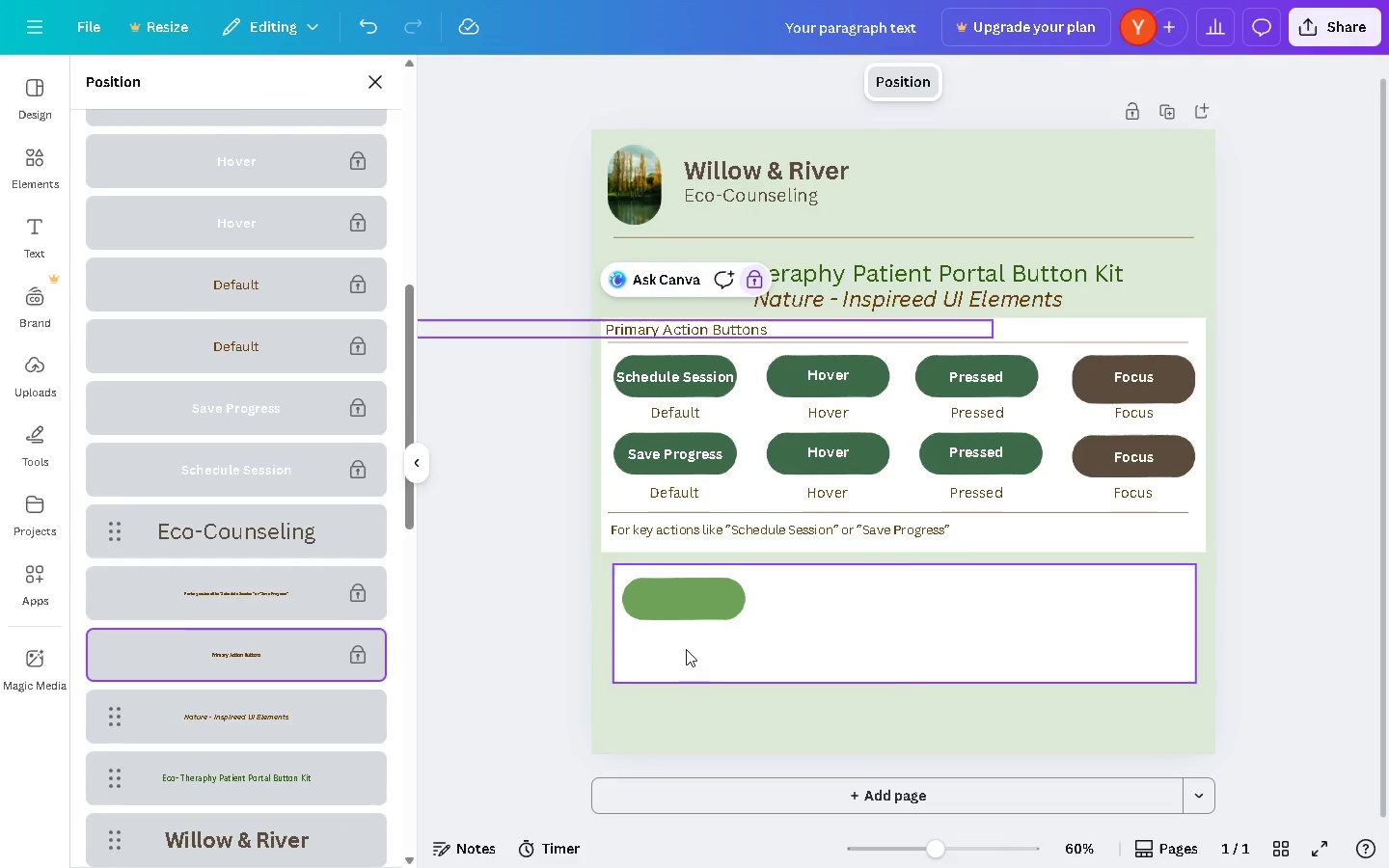 
left_click_drag(start_coordinate=[720, 657], to_coordinate=[708, 657])
 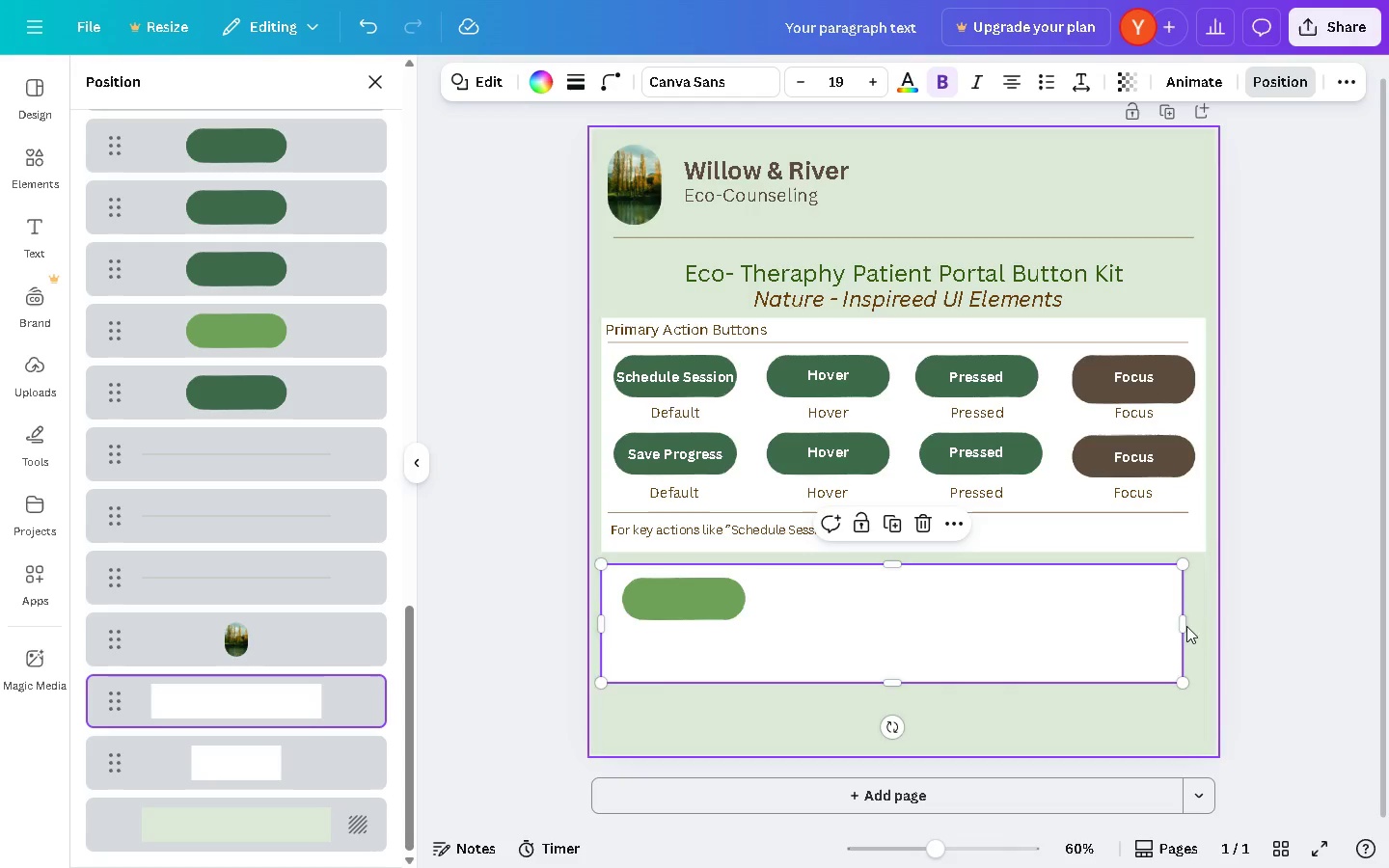 
left_click_drag(start_coordinate=[1185, 626], to_coordinate=[1208, 626])
 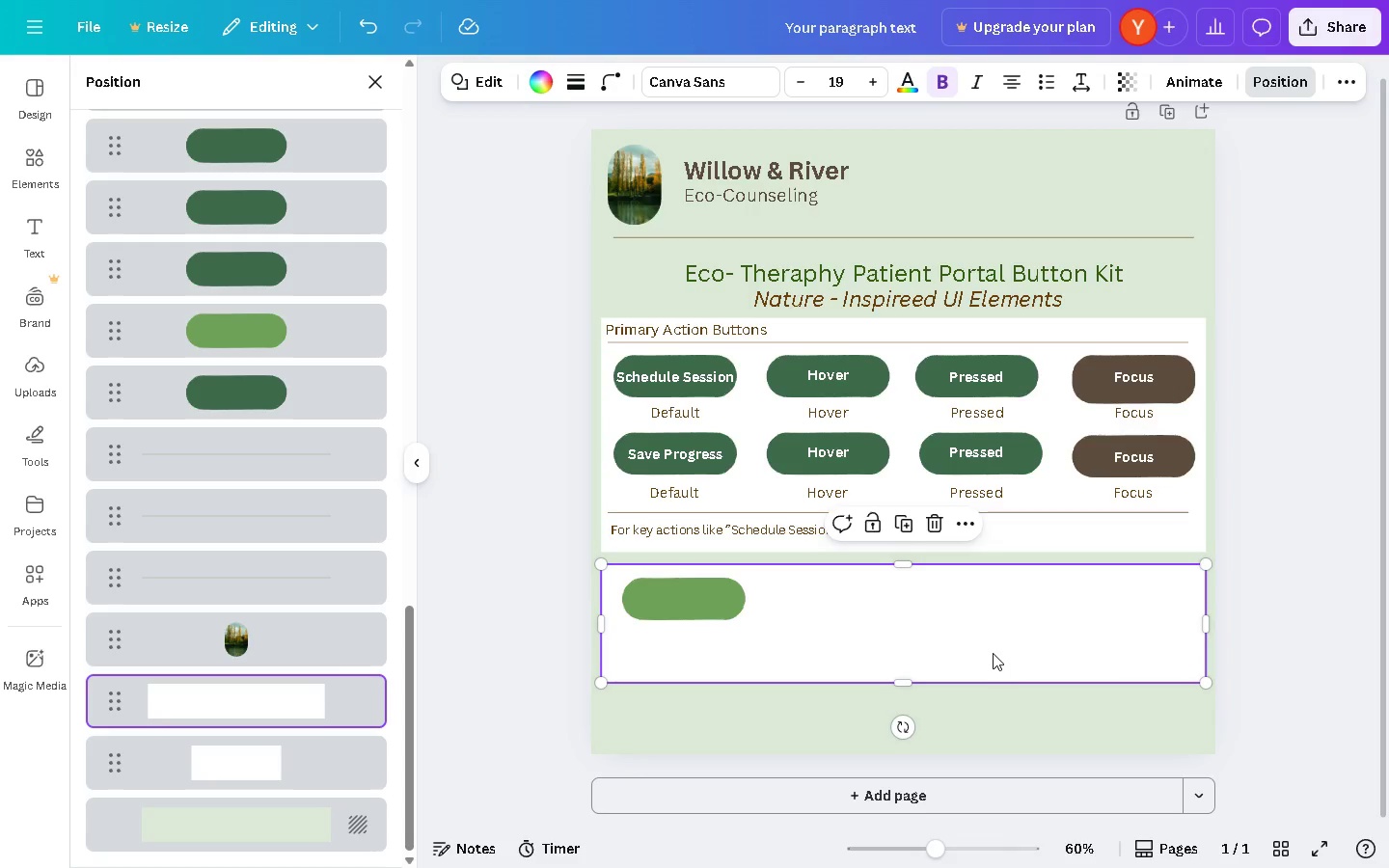 
scroll: coordinate [993, 653], scroll_direction: up, amount: 2.0
 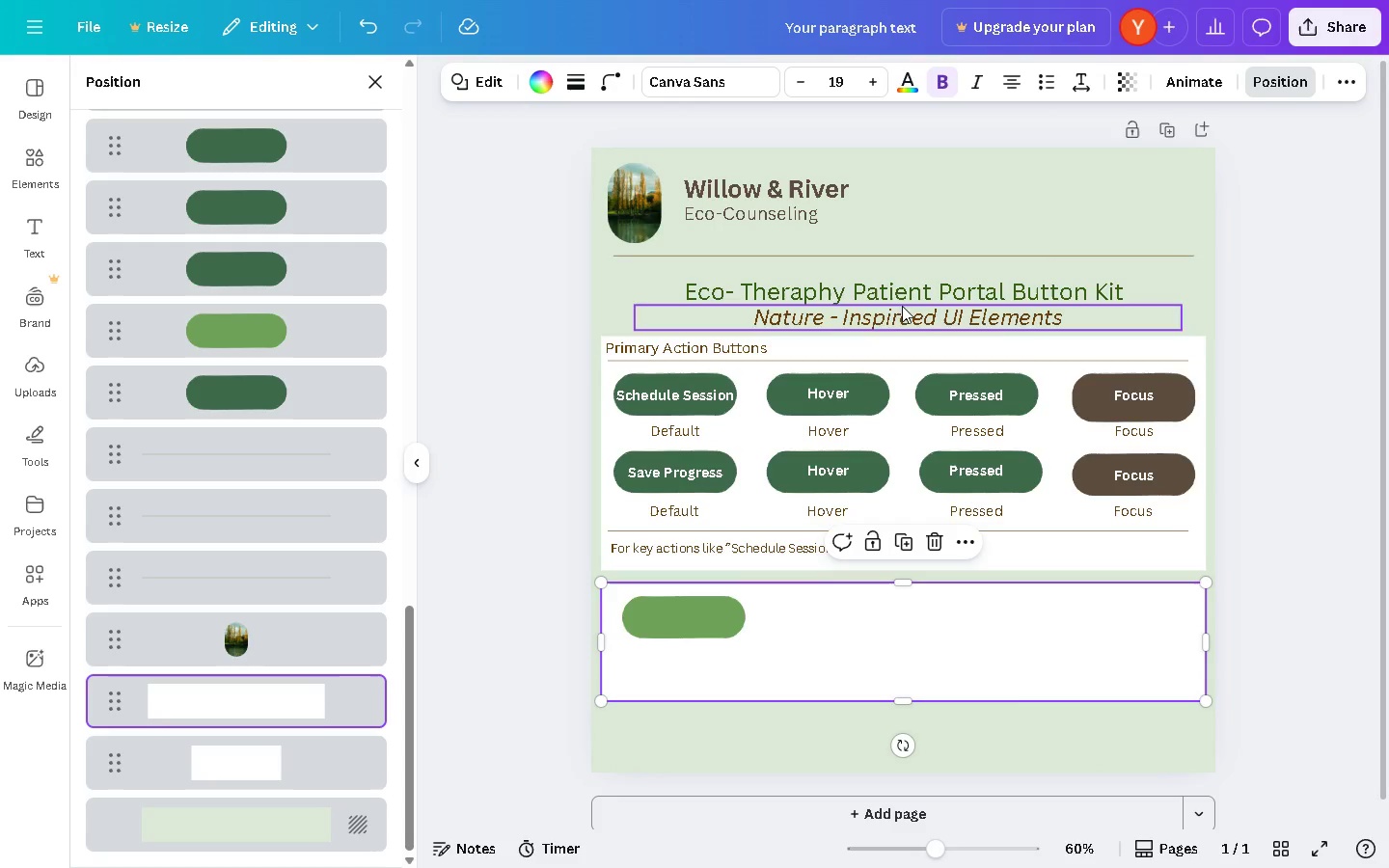 
left_click_drag(start_coordinate=[900, 285], to_coordinate=[898, 271])
 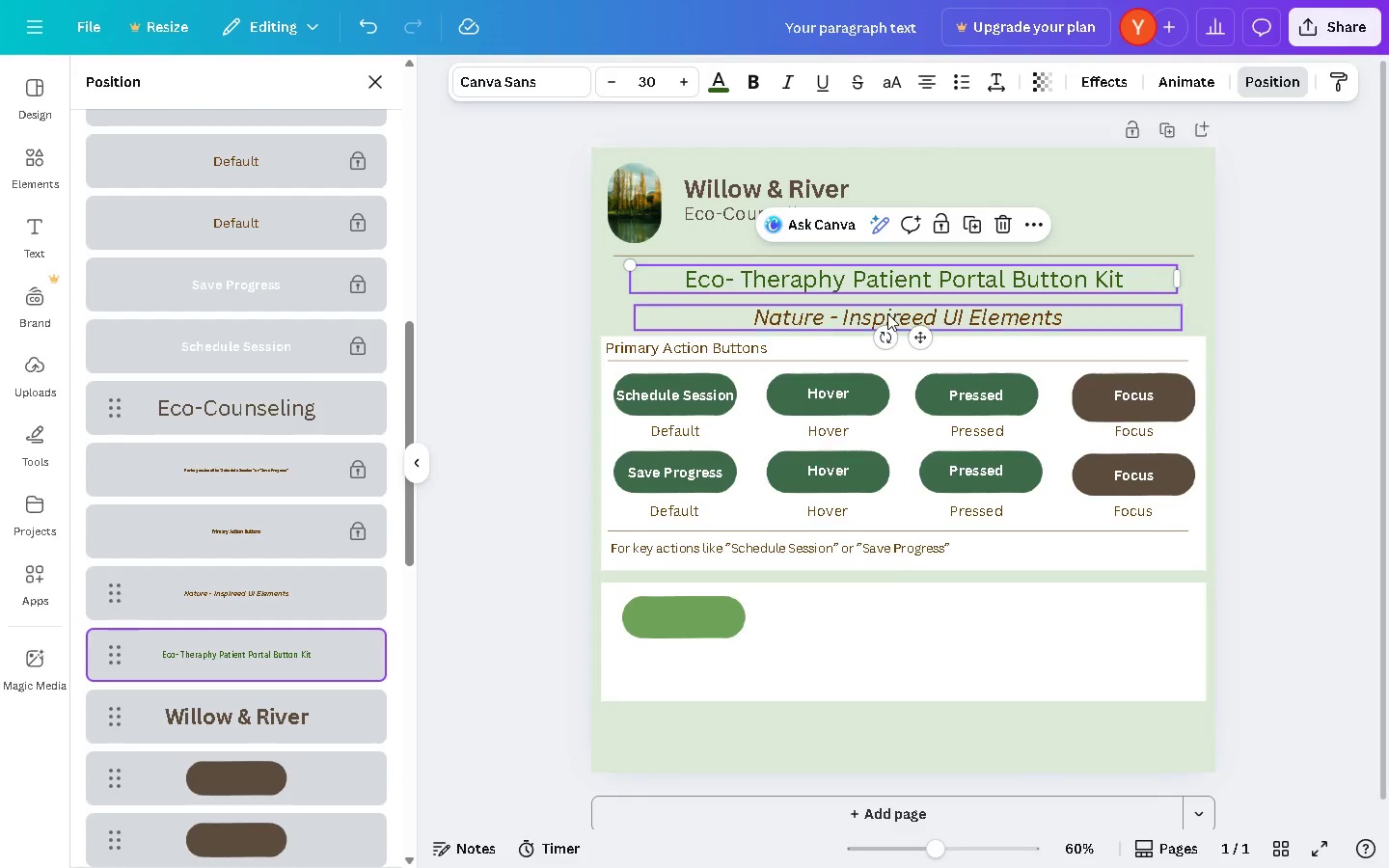 
left_click_drag(start_coordinate=[887, 313], to_coordinate=[887, 305])
 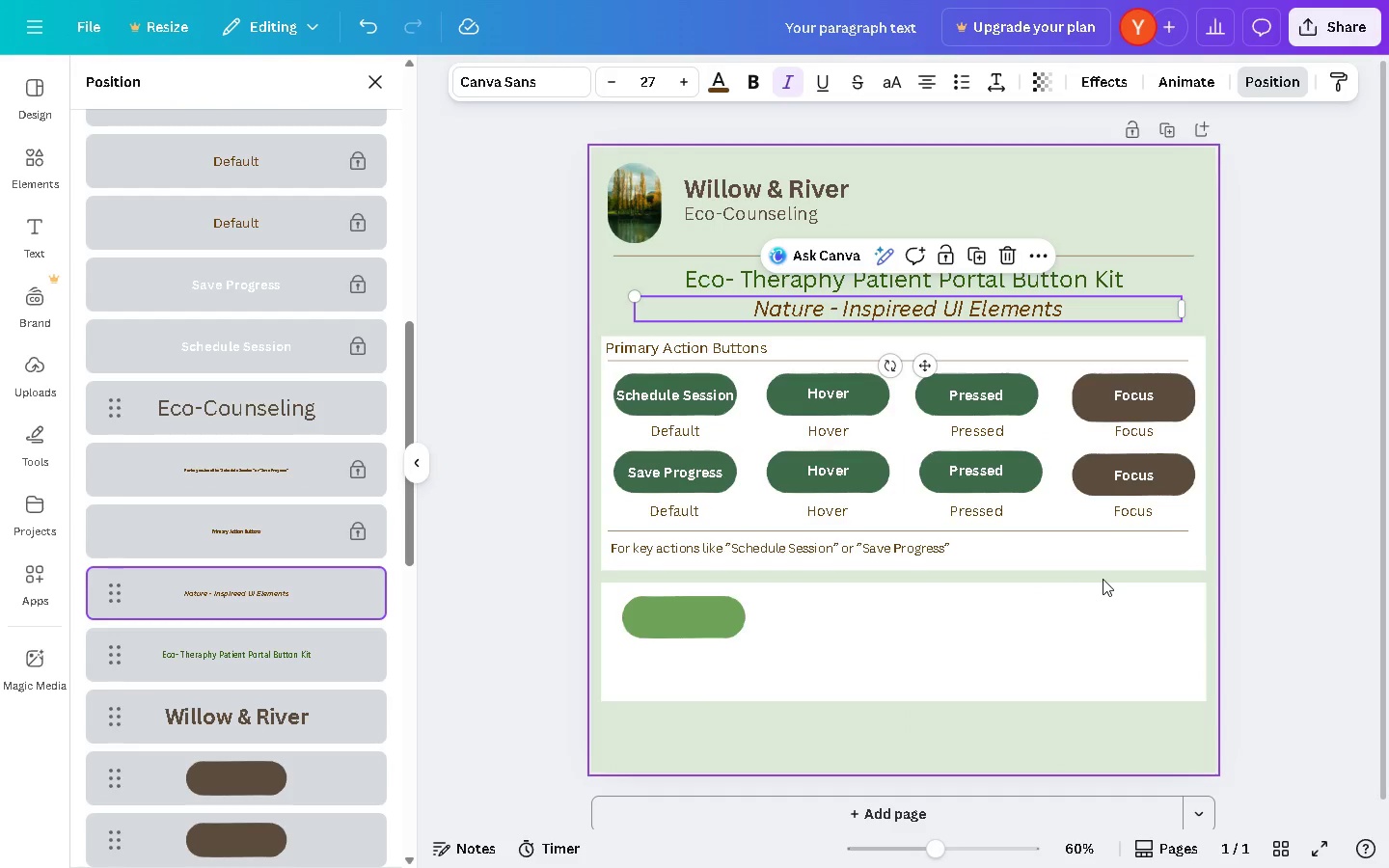 
left_click_drag(start_coordinate=[1090, 625], to_coordinate=[1081, 676])
 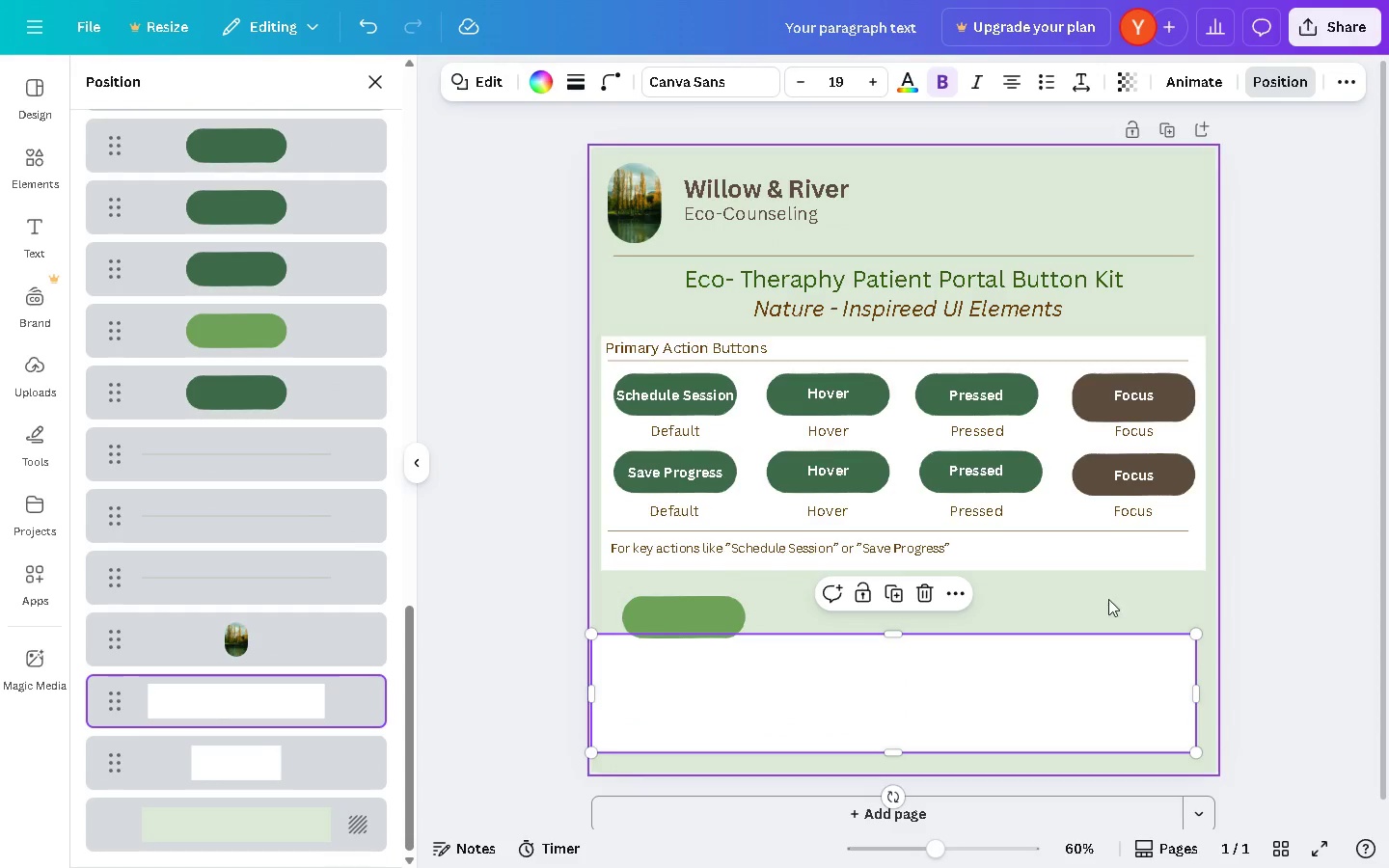 
left_click_drag(start_coordinate=[1109, 598], to_coordinate=[661, 322])
 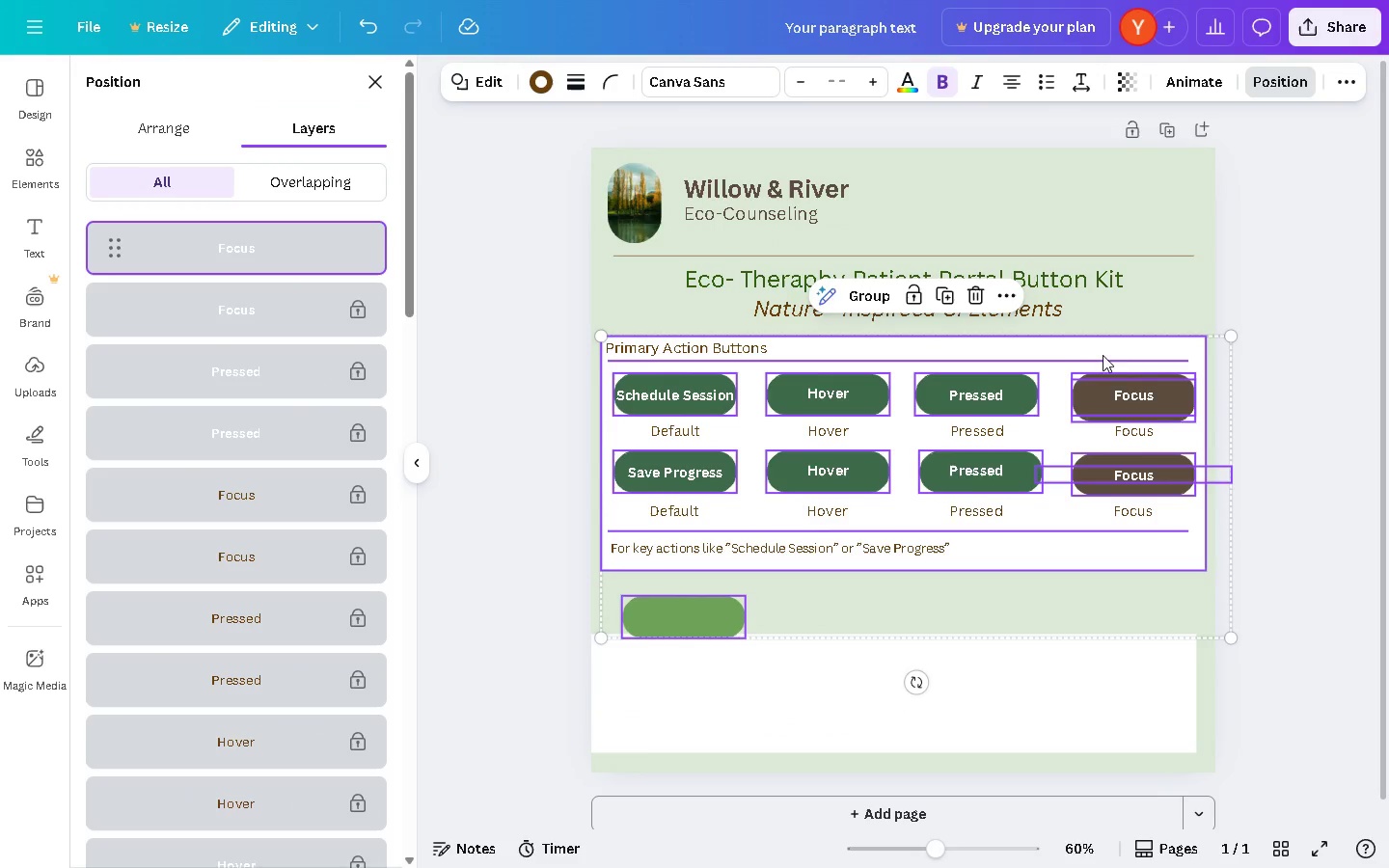 
left_click_drag(start_coordinate=[1079, 348], to_coordinate=[1076, 342])
 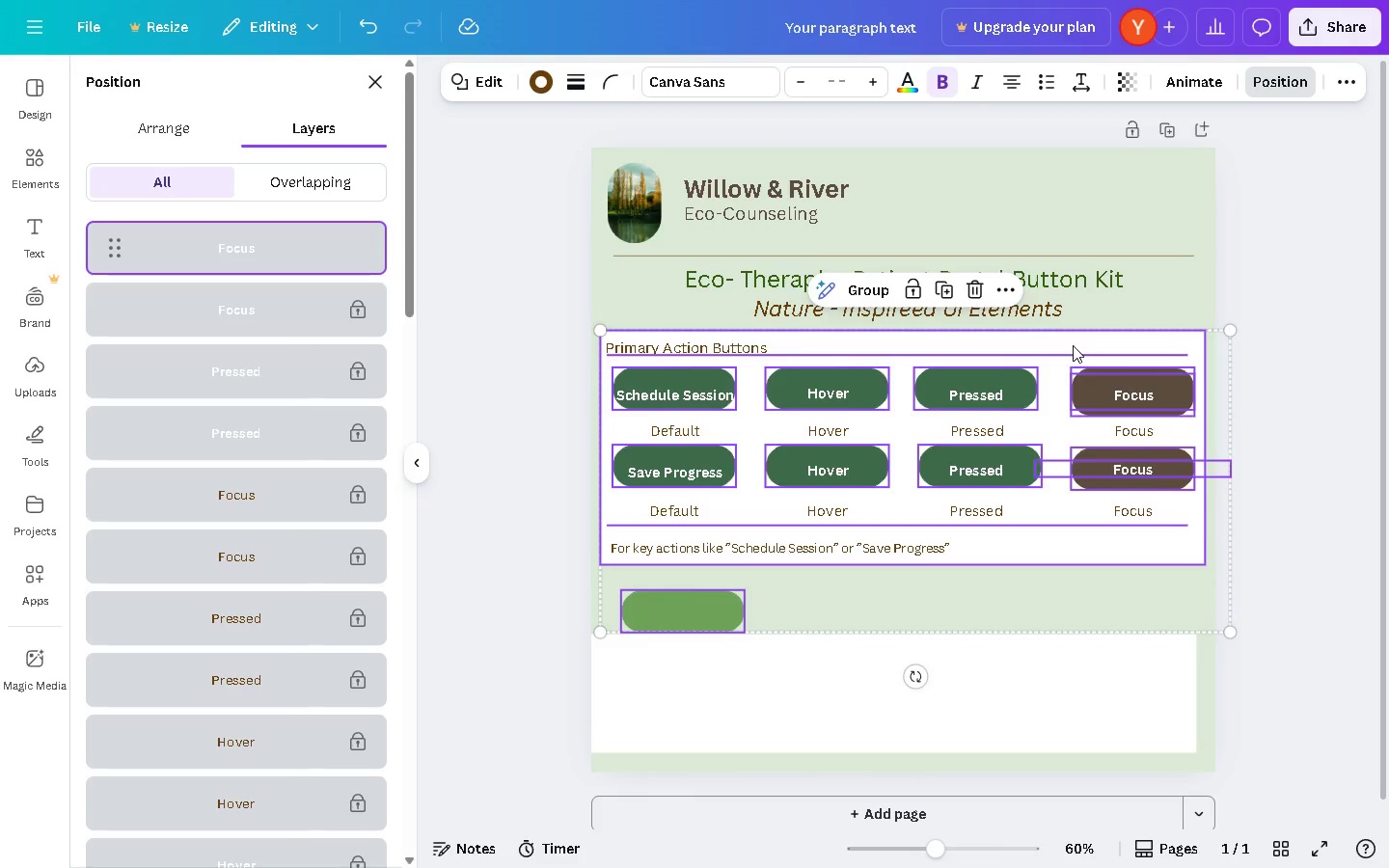 
key(Control+ControlLeft)
 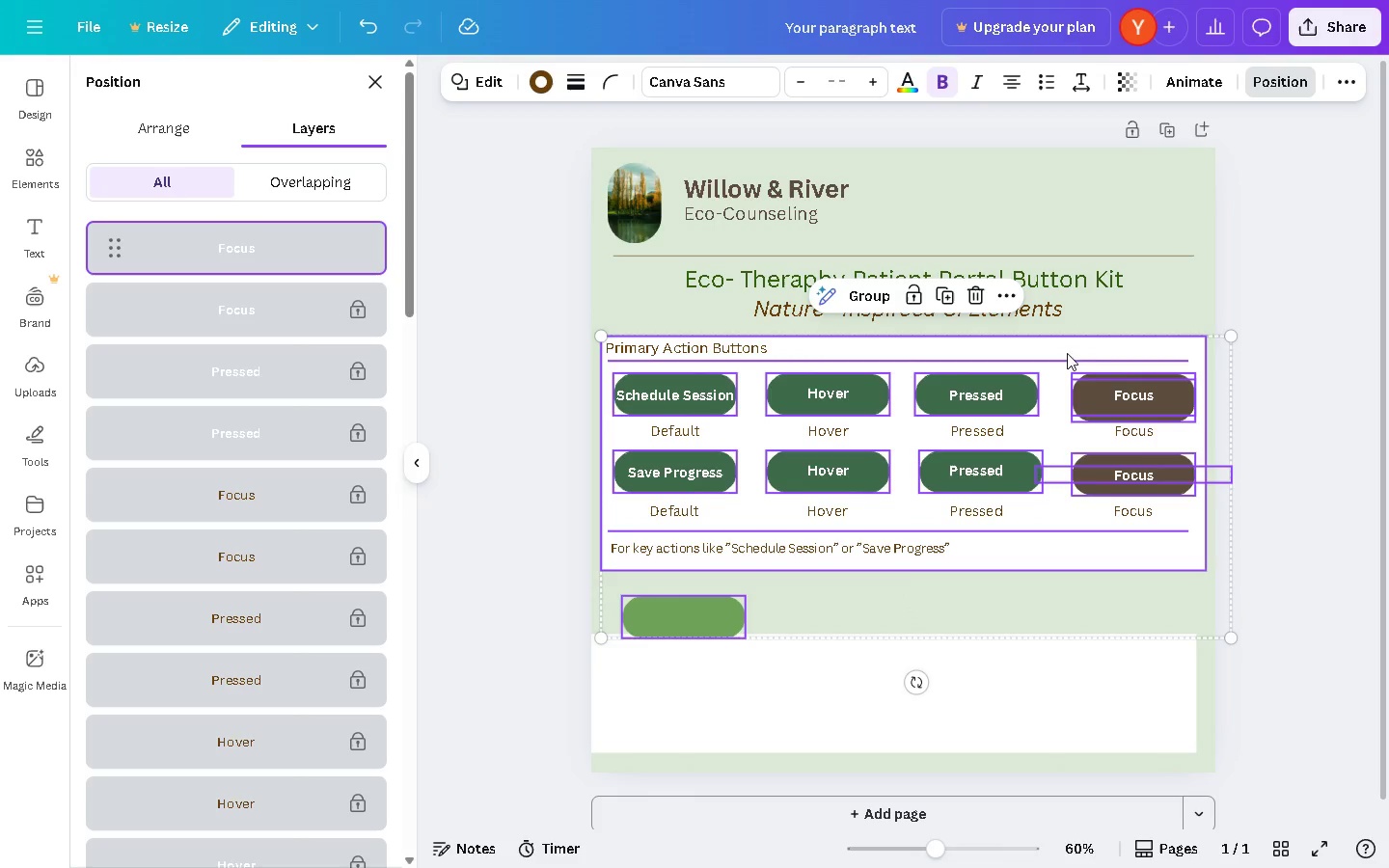 
key(Control+Z)
 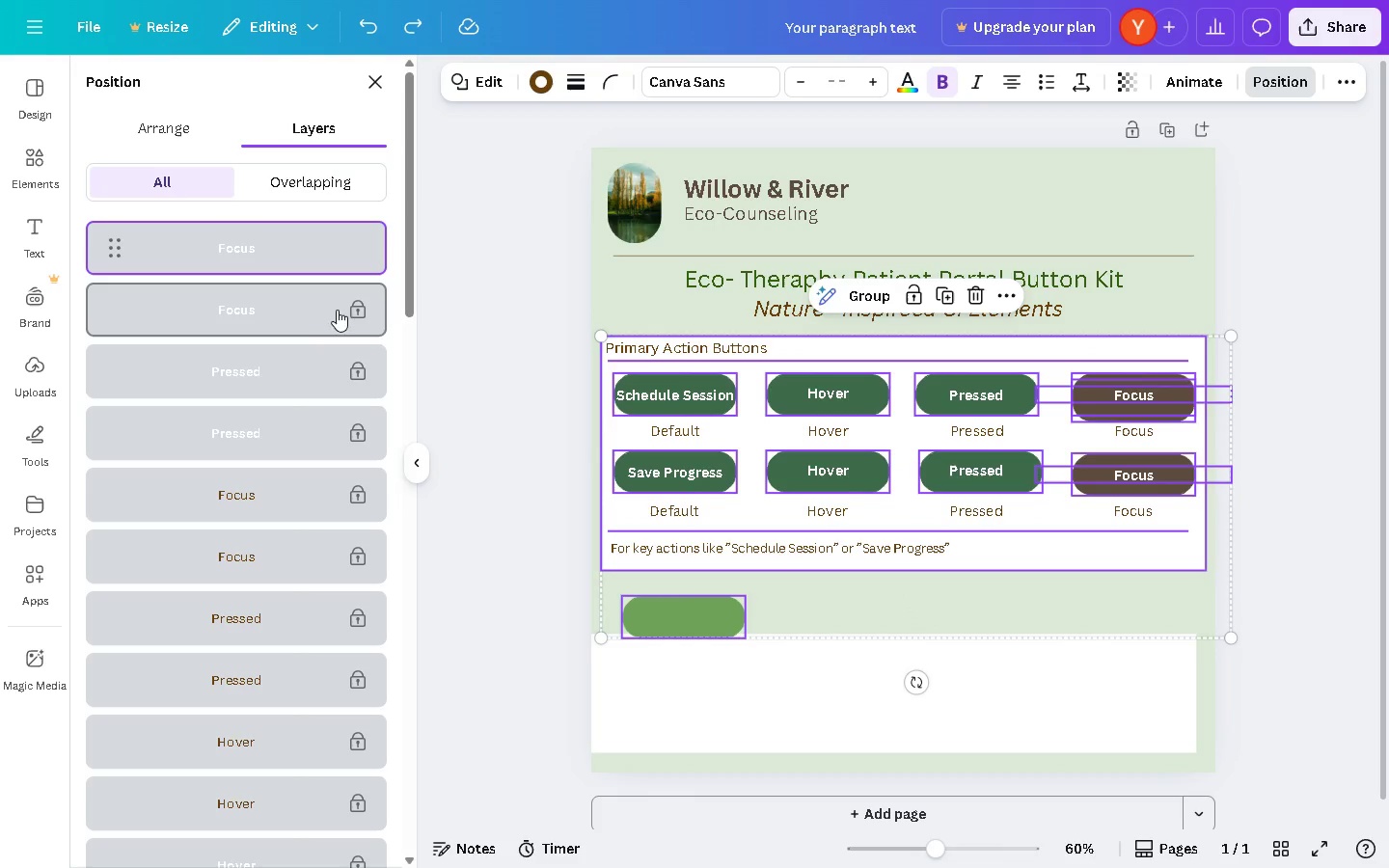 
right_click([331, 300])
 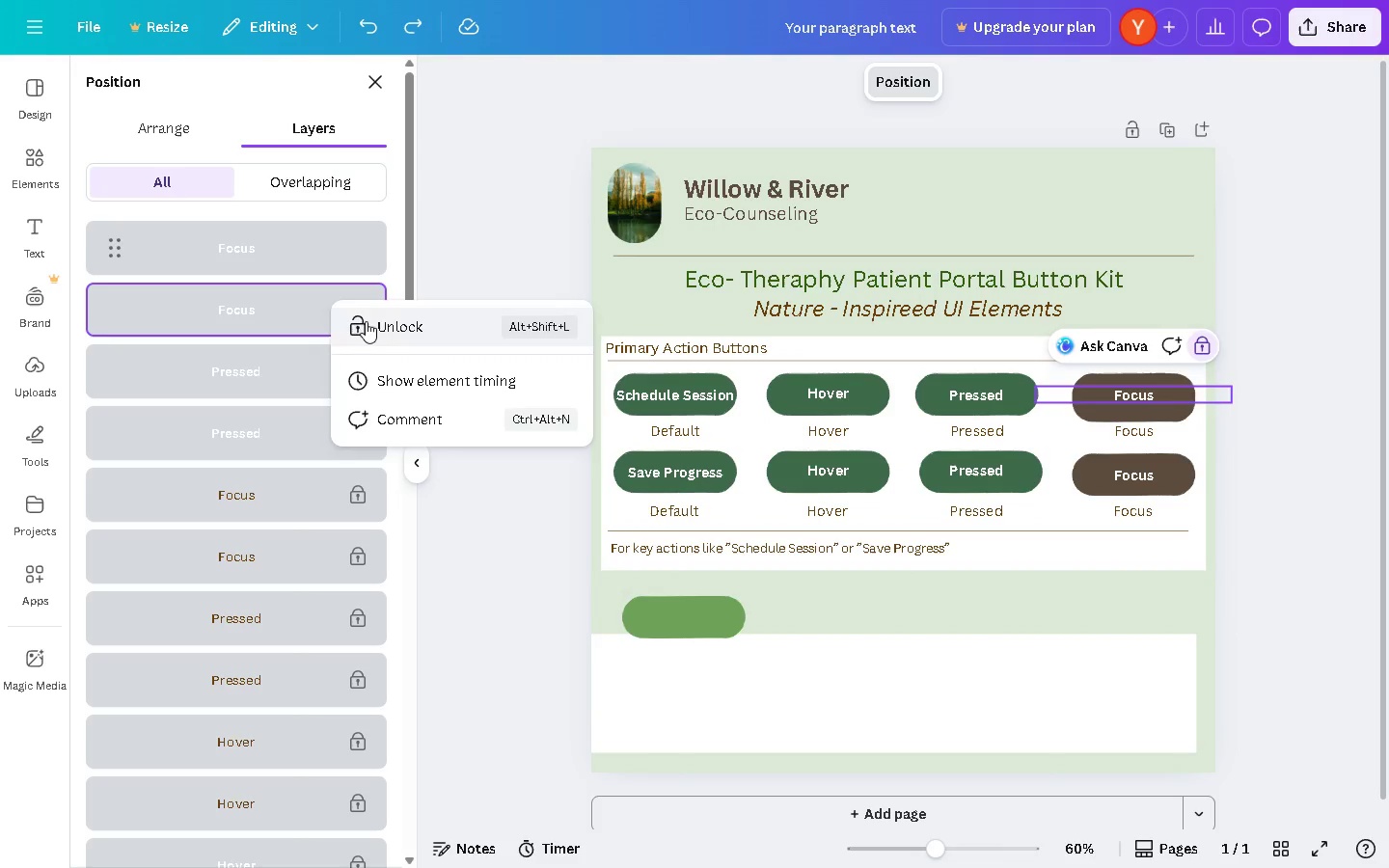 
right_click([302, 361])
 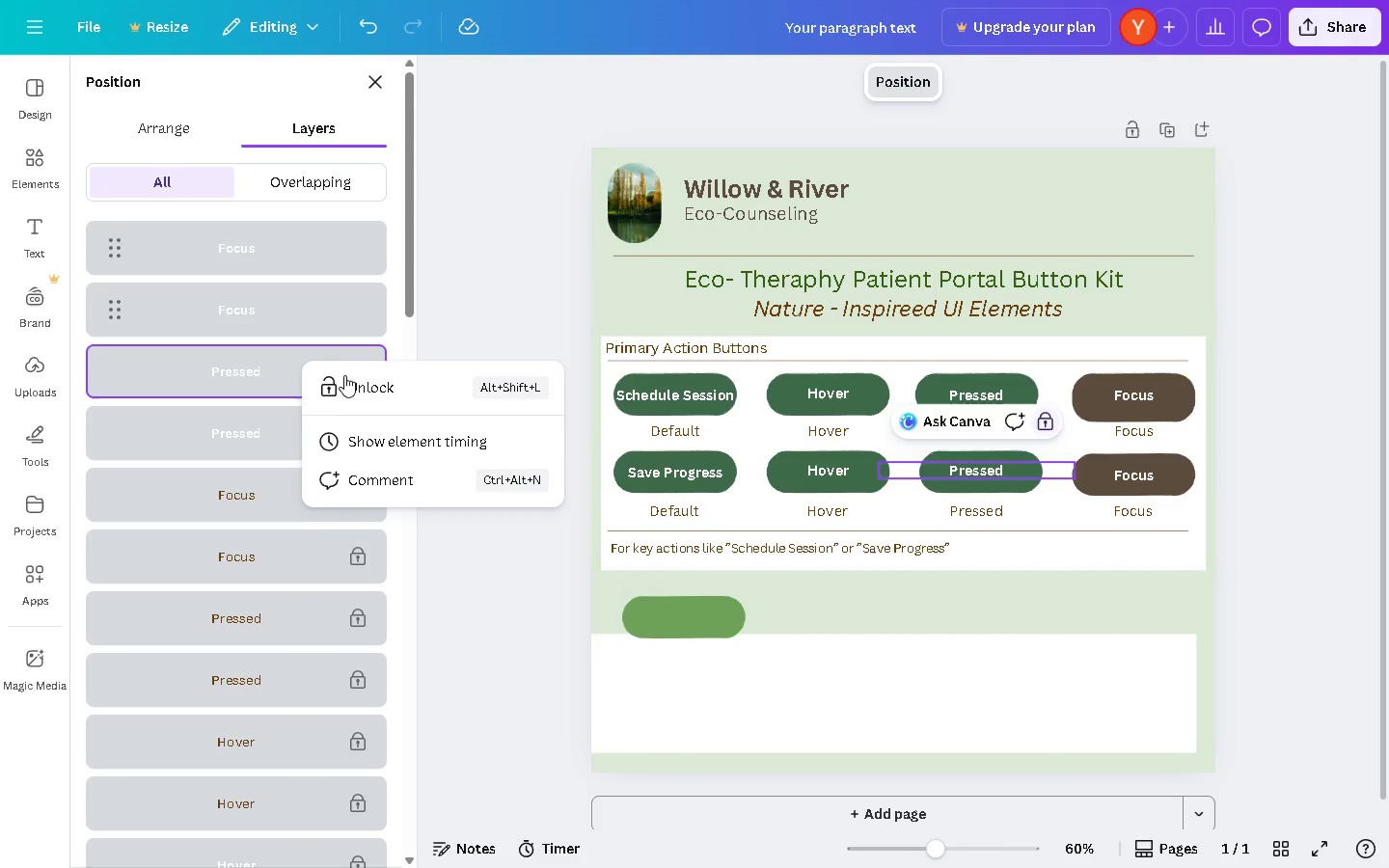 
left_click([347, 376])
 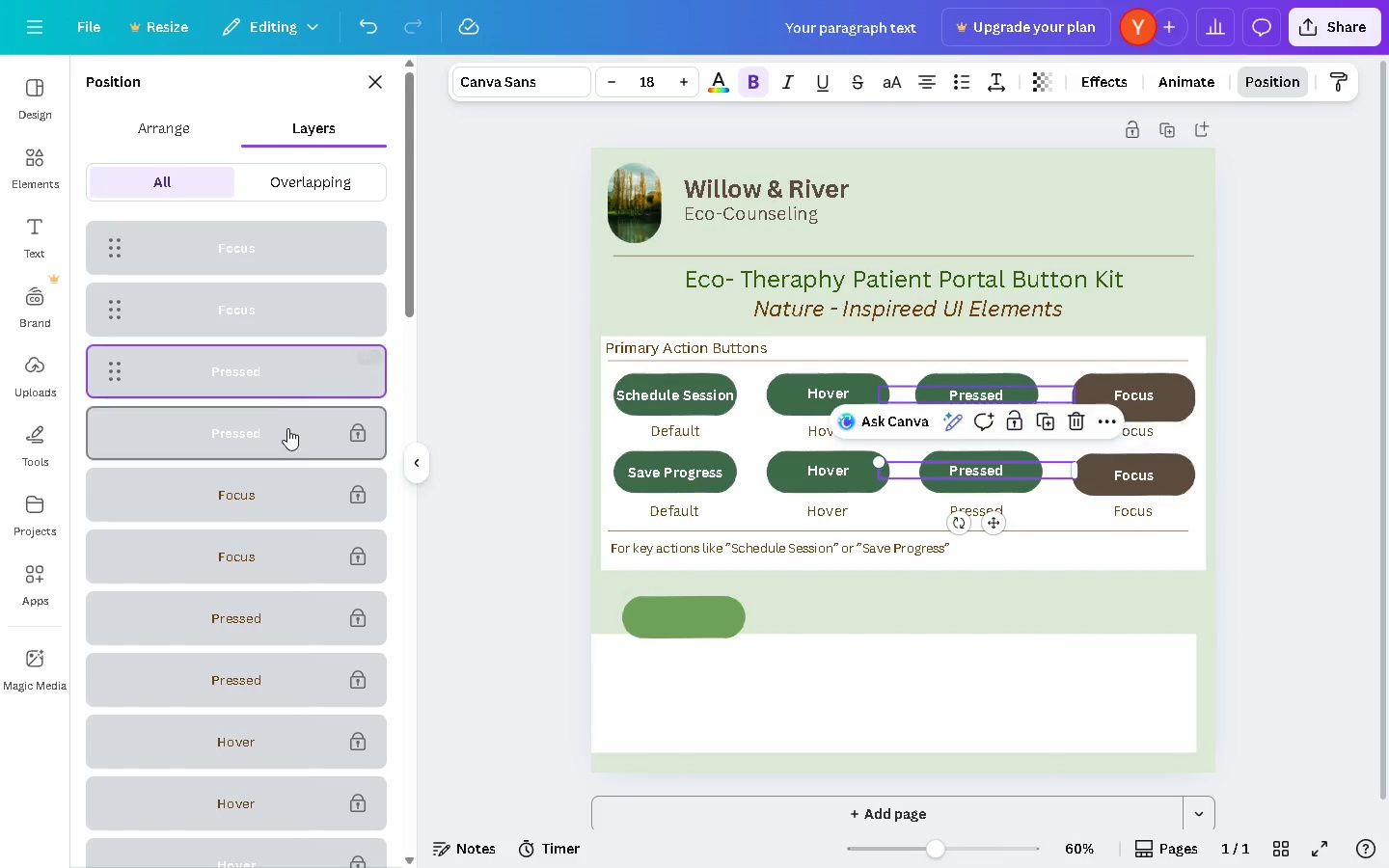 
right_click([285, 429])
 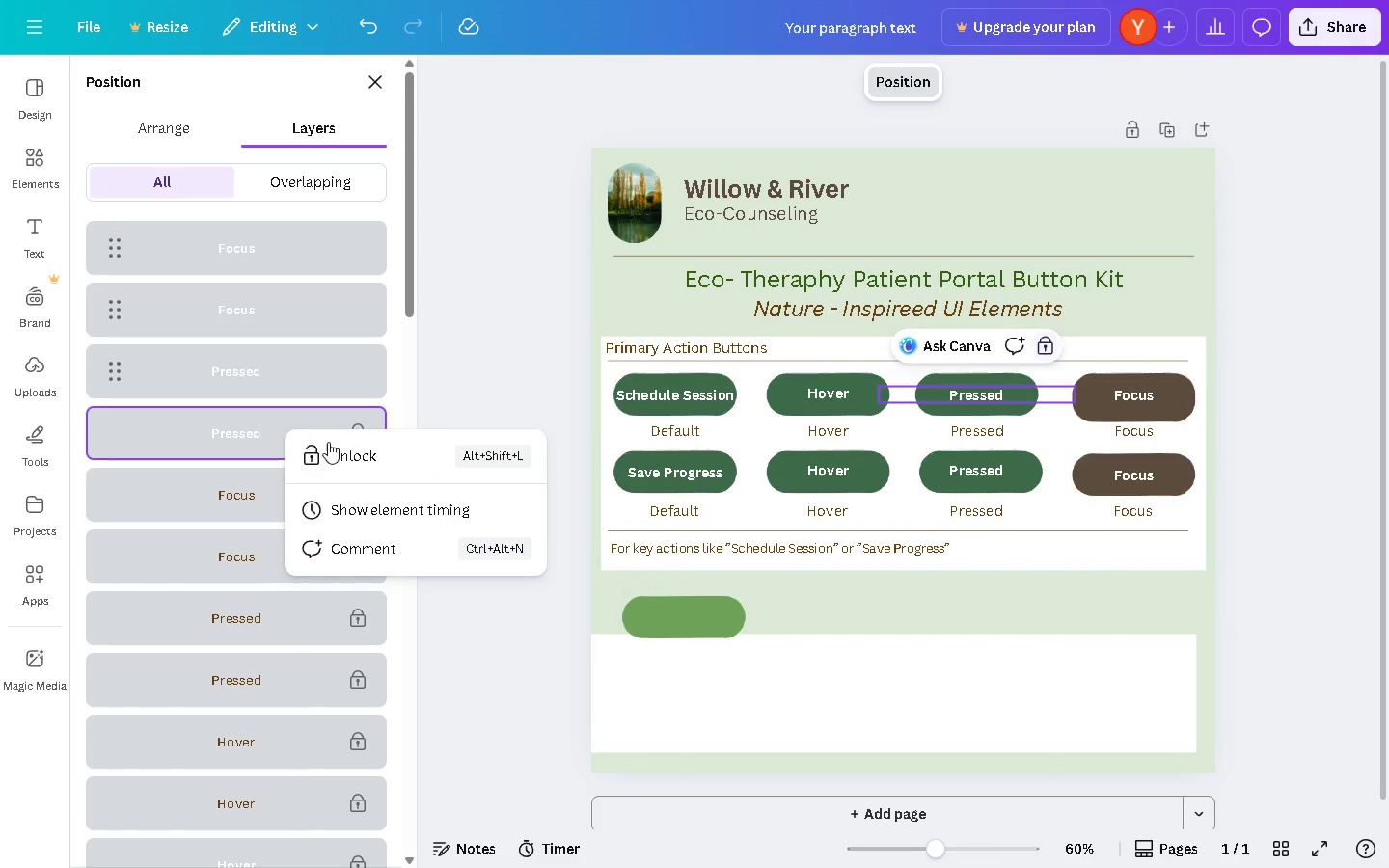 
left_click([336, 446])
 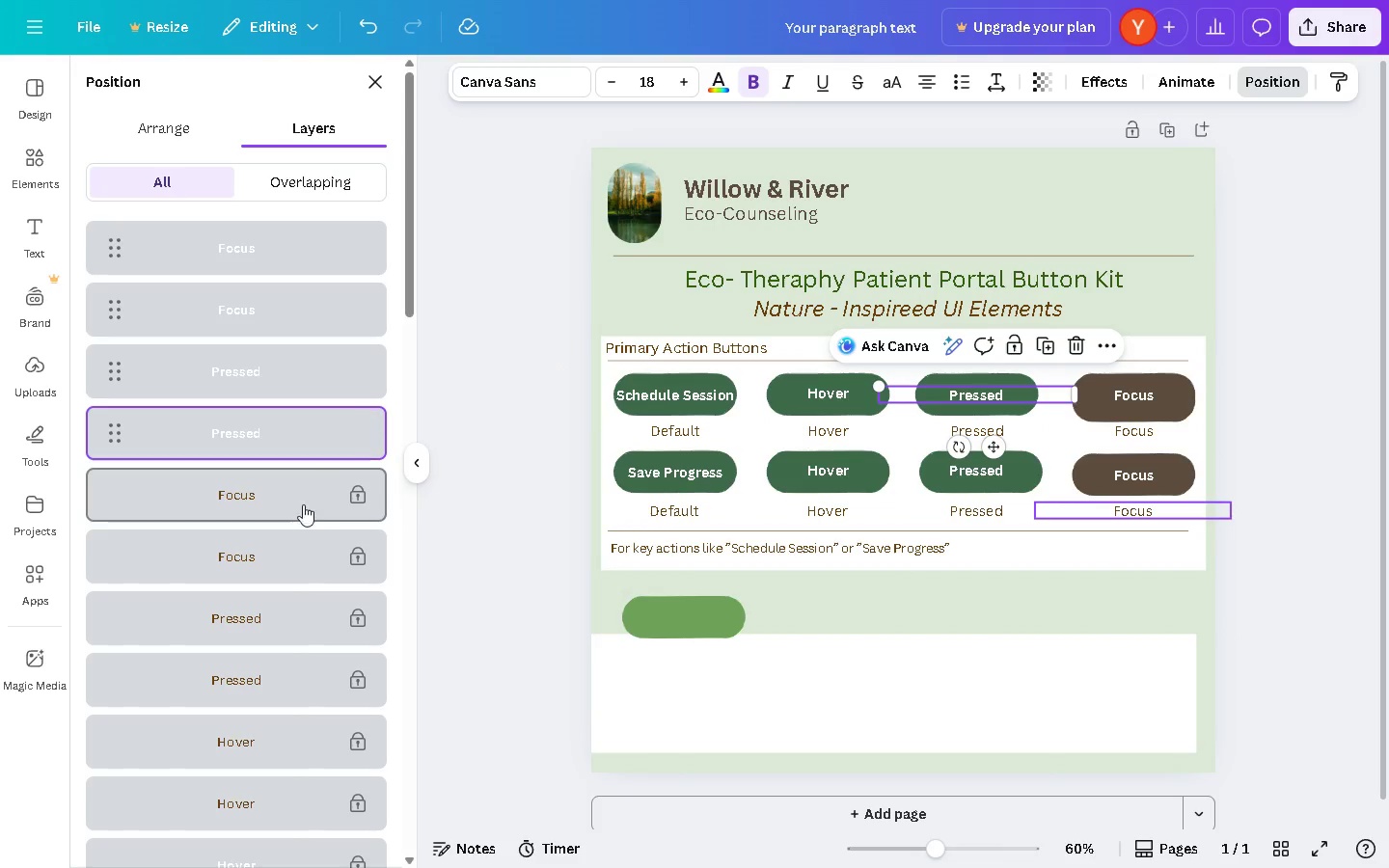 
right_click([298, 508])
 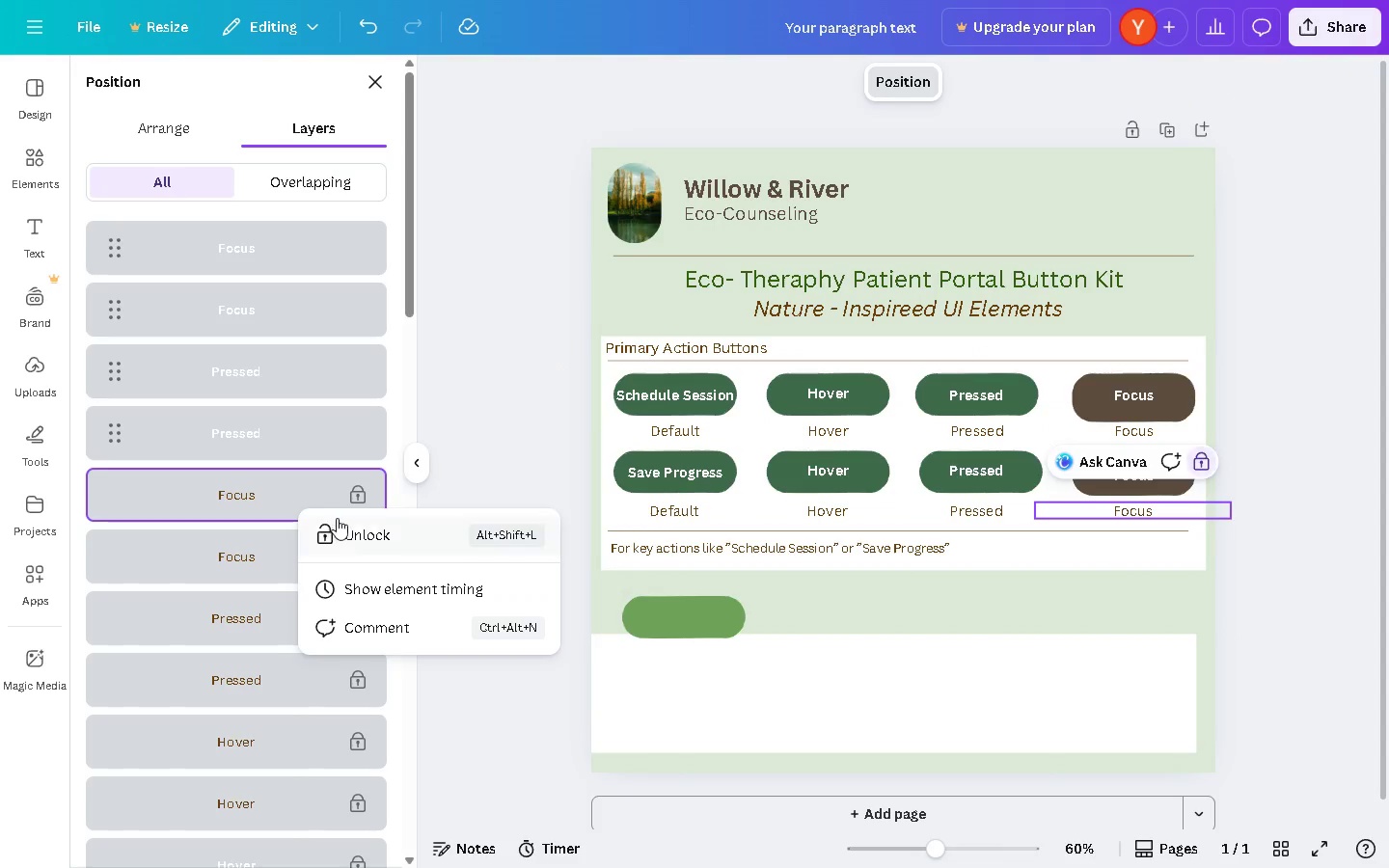 
left_click([338, 518])
 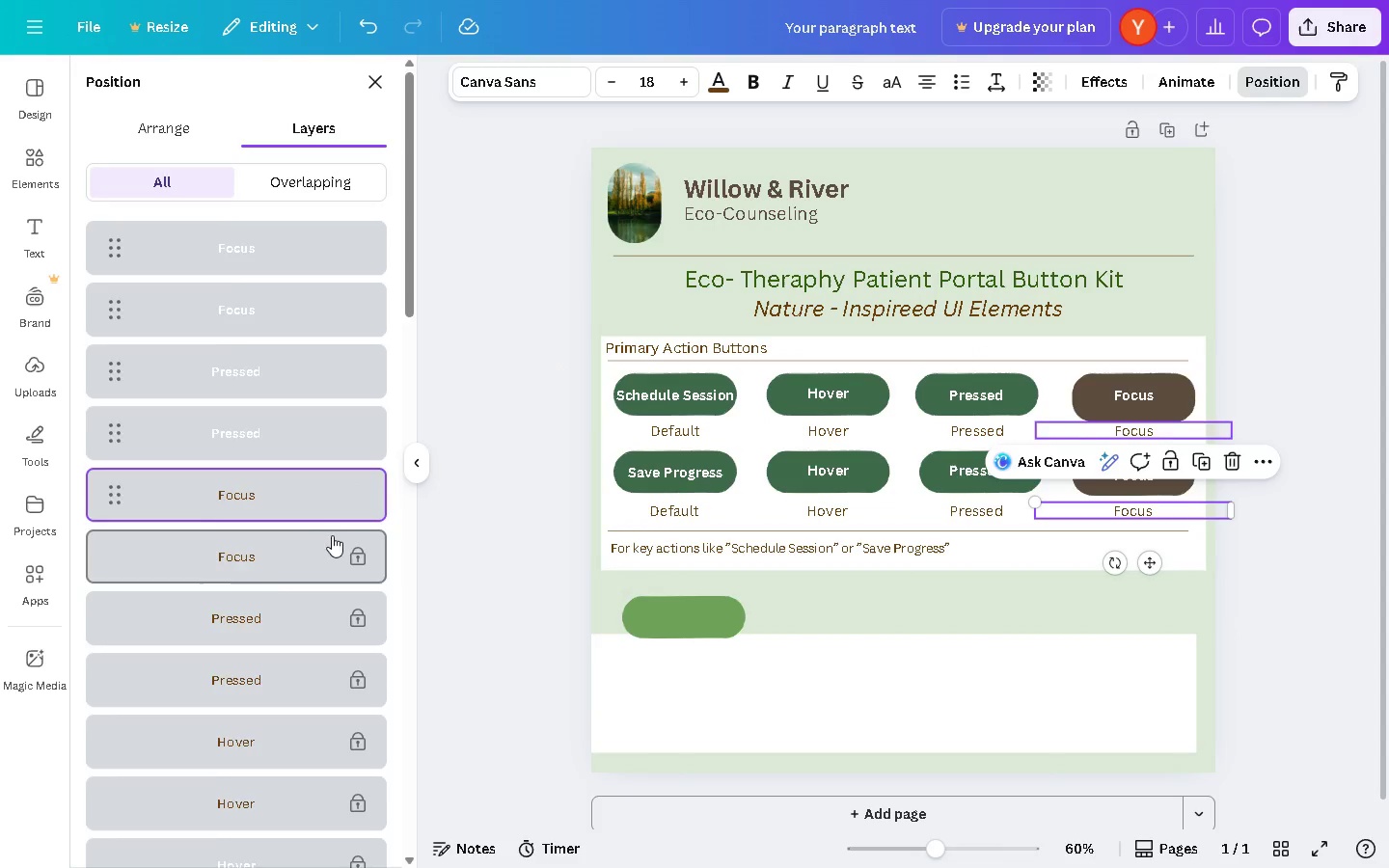 
right_click([296, 438])
 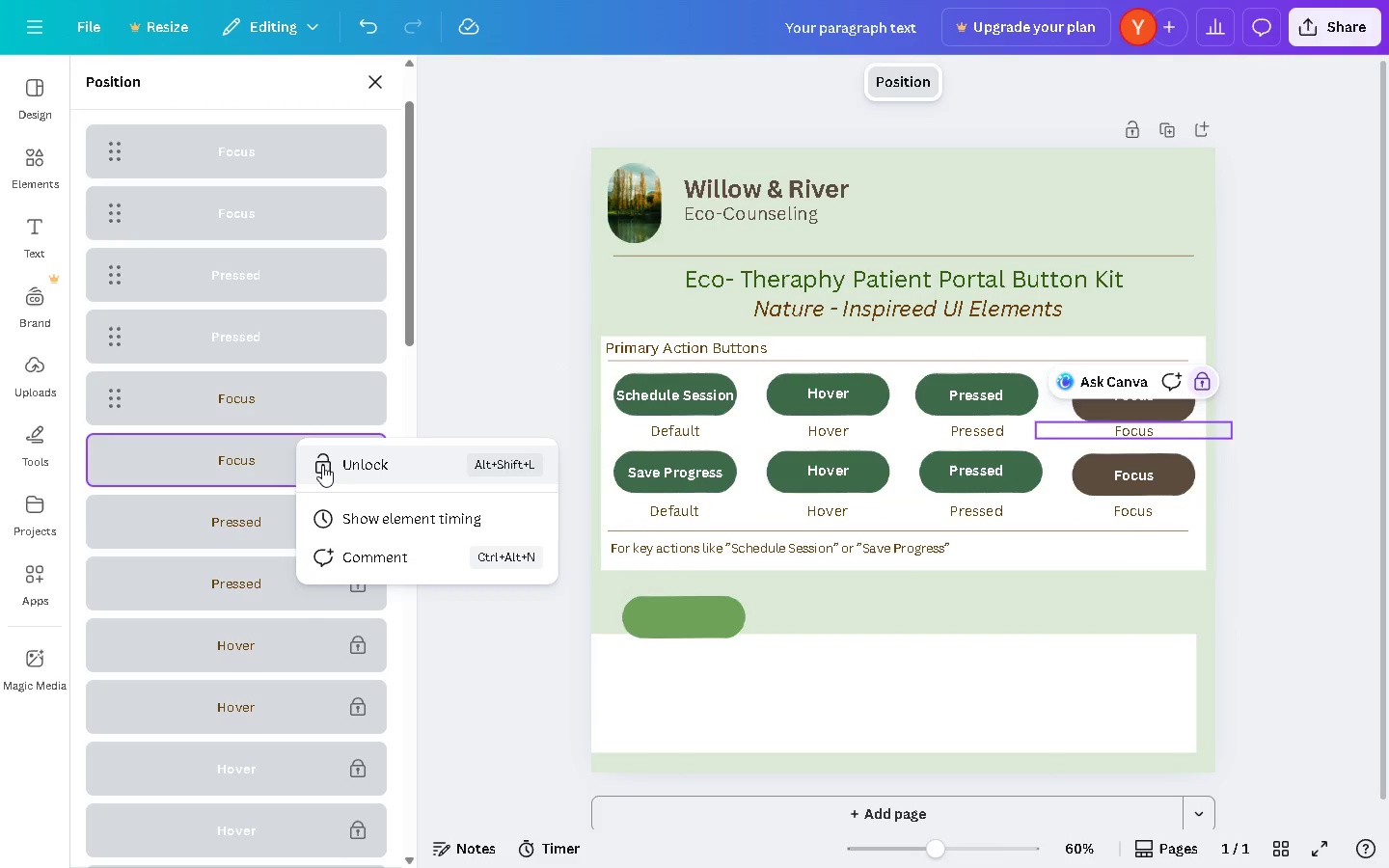 
scroll: coordinate [322, 536], scroll_direction: down, amount: 1.0
 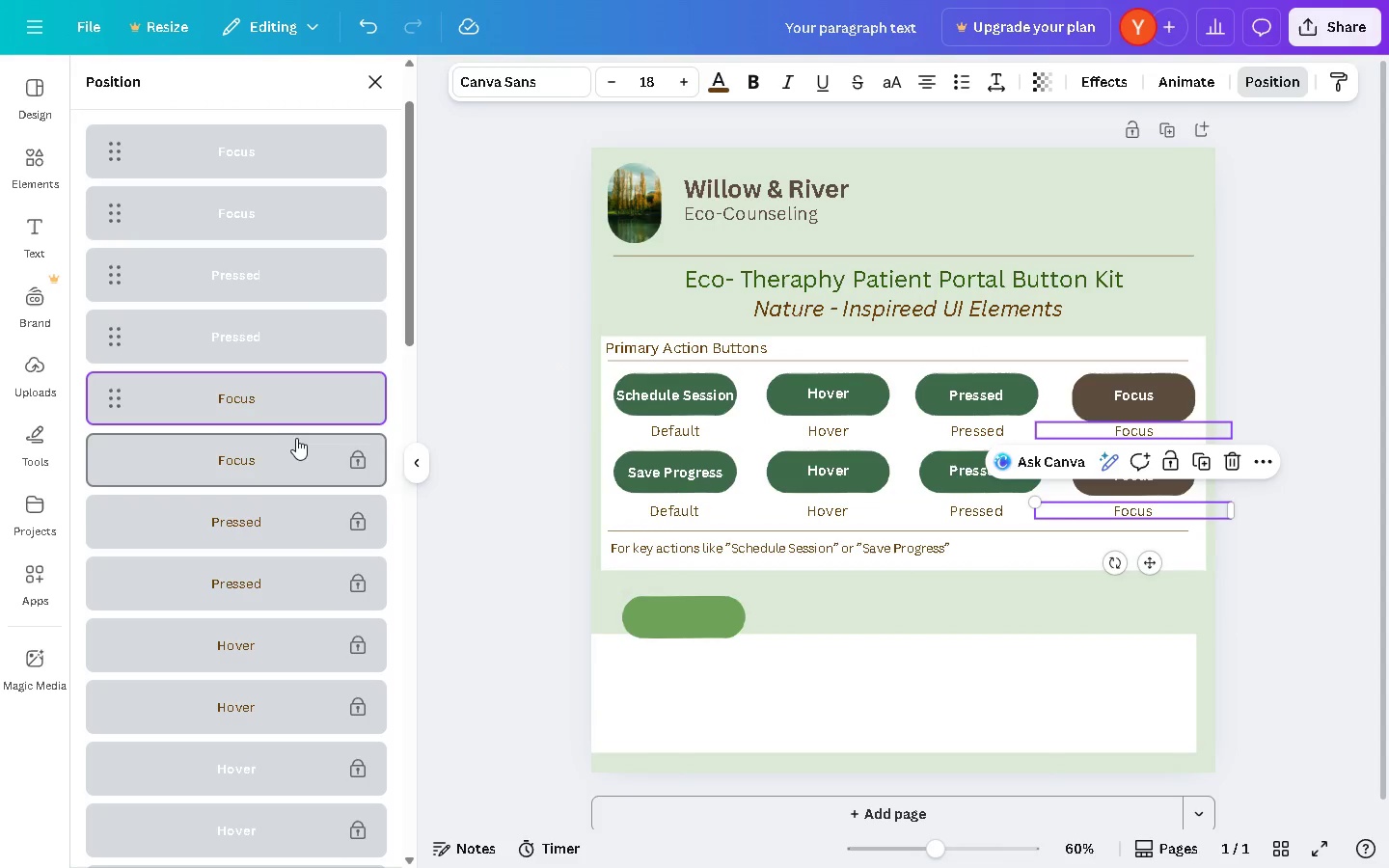 
left_click([323, 470])
 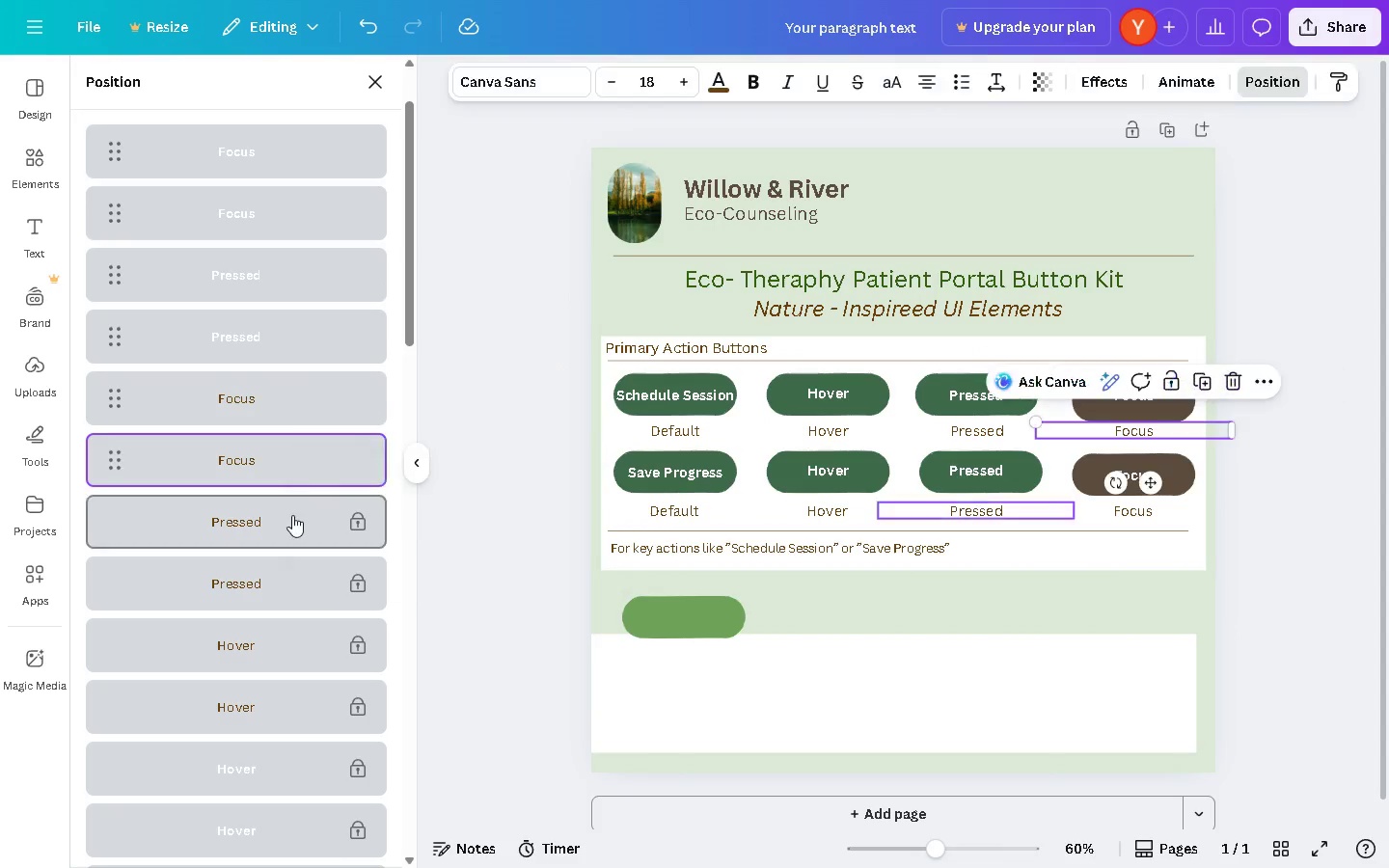 
right_click([305, 333])
 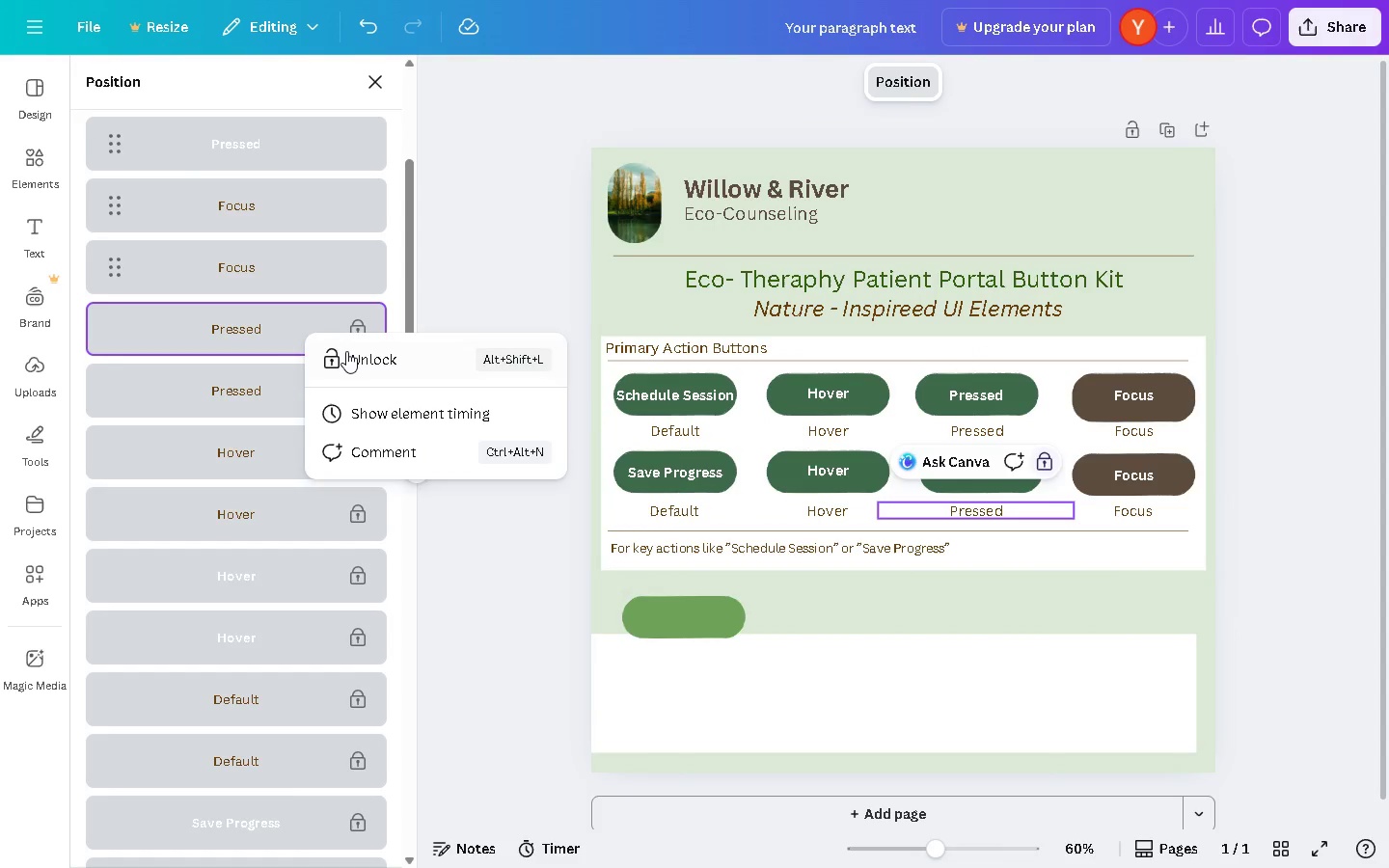 
scroll: coordinate [292, 515], scroll_direction: down, amount: 2.0
 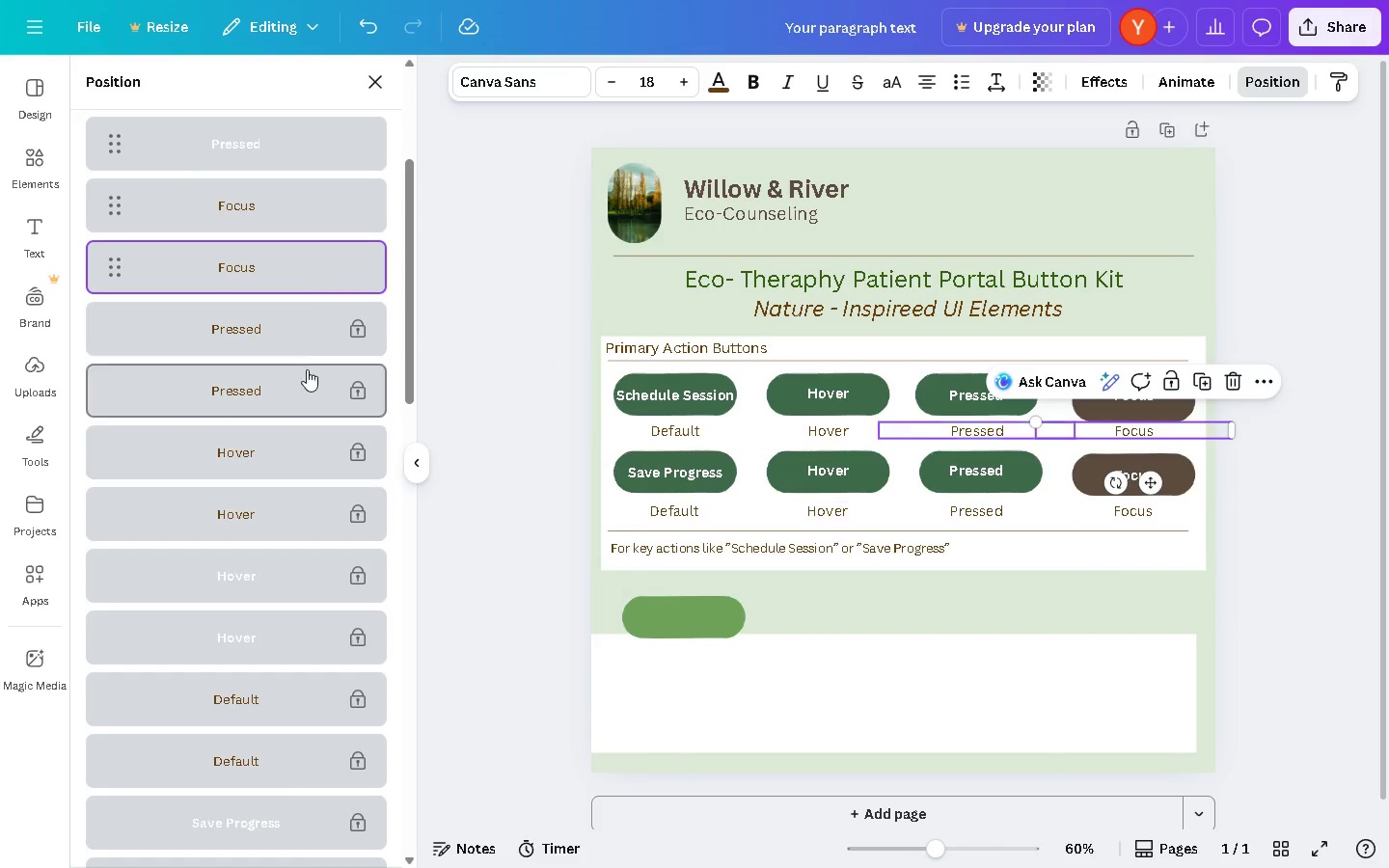 
left_click([347, 351])
 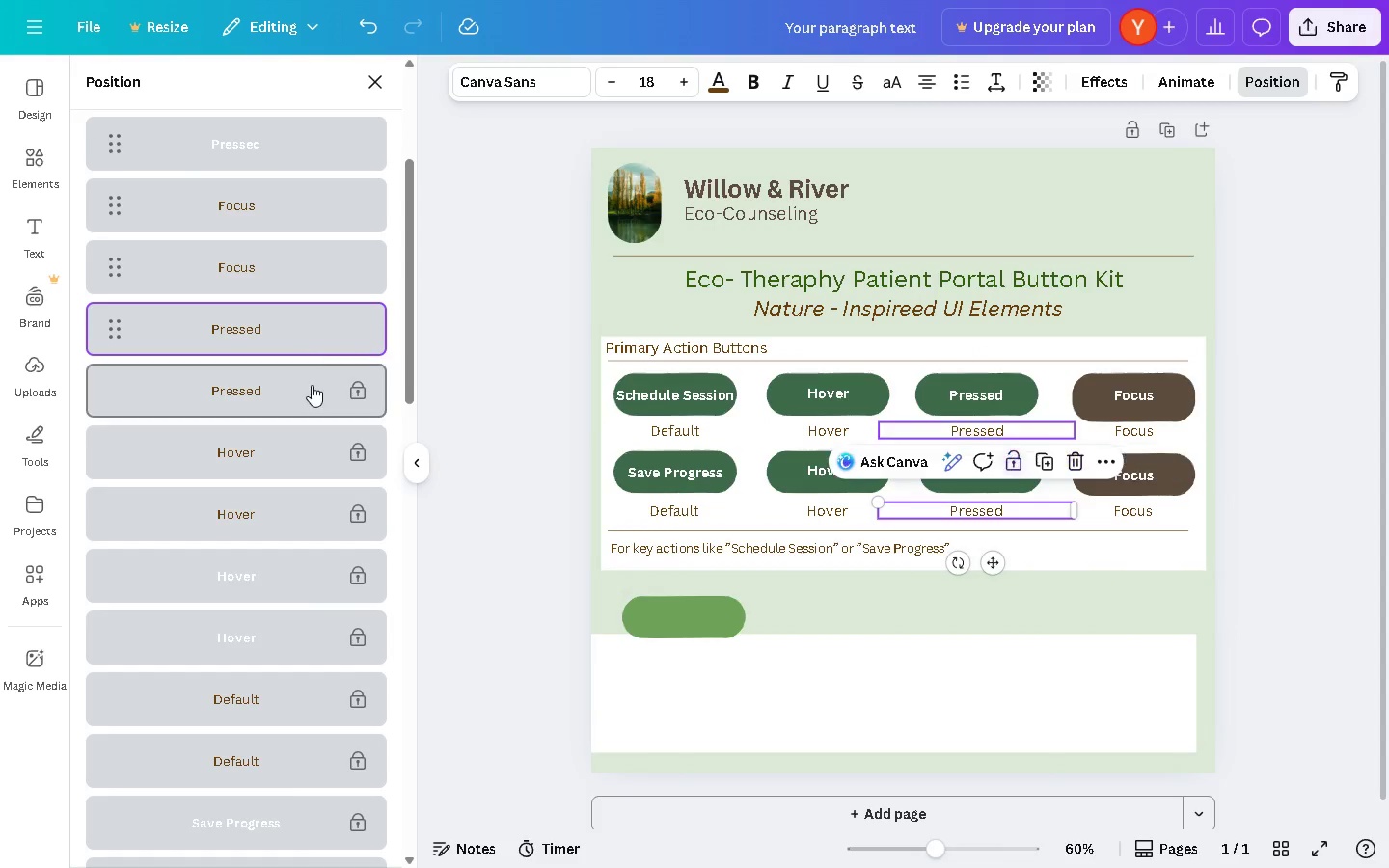 
right_click([306, 386])
 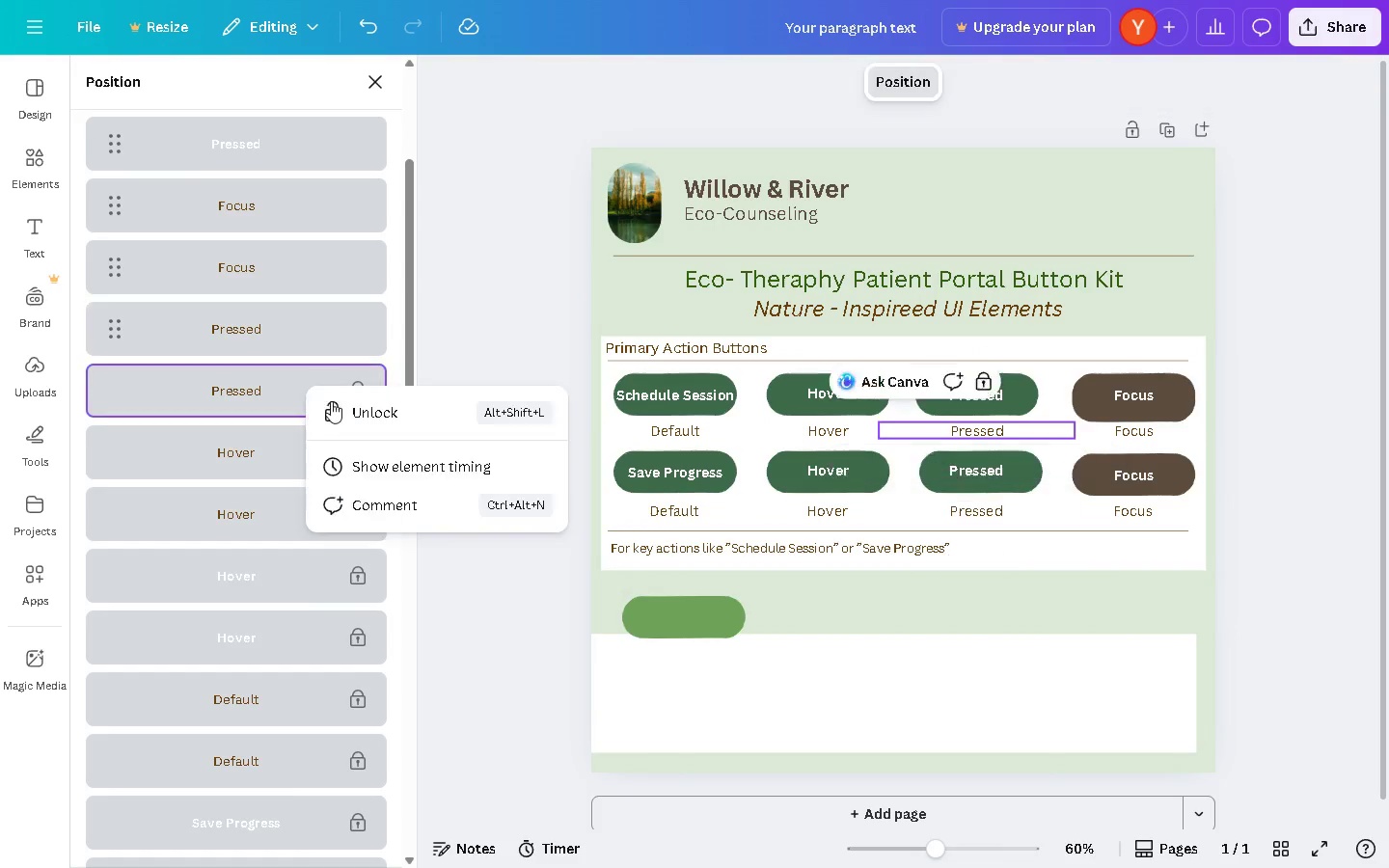 
left_click([335, 404])
 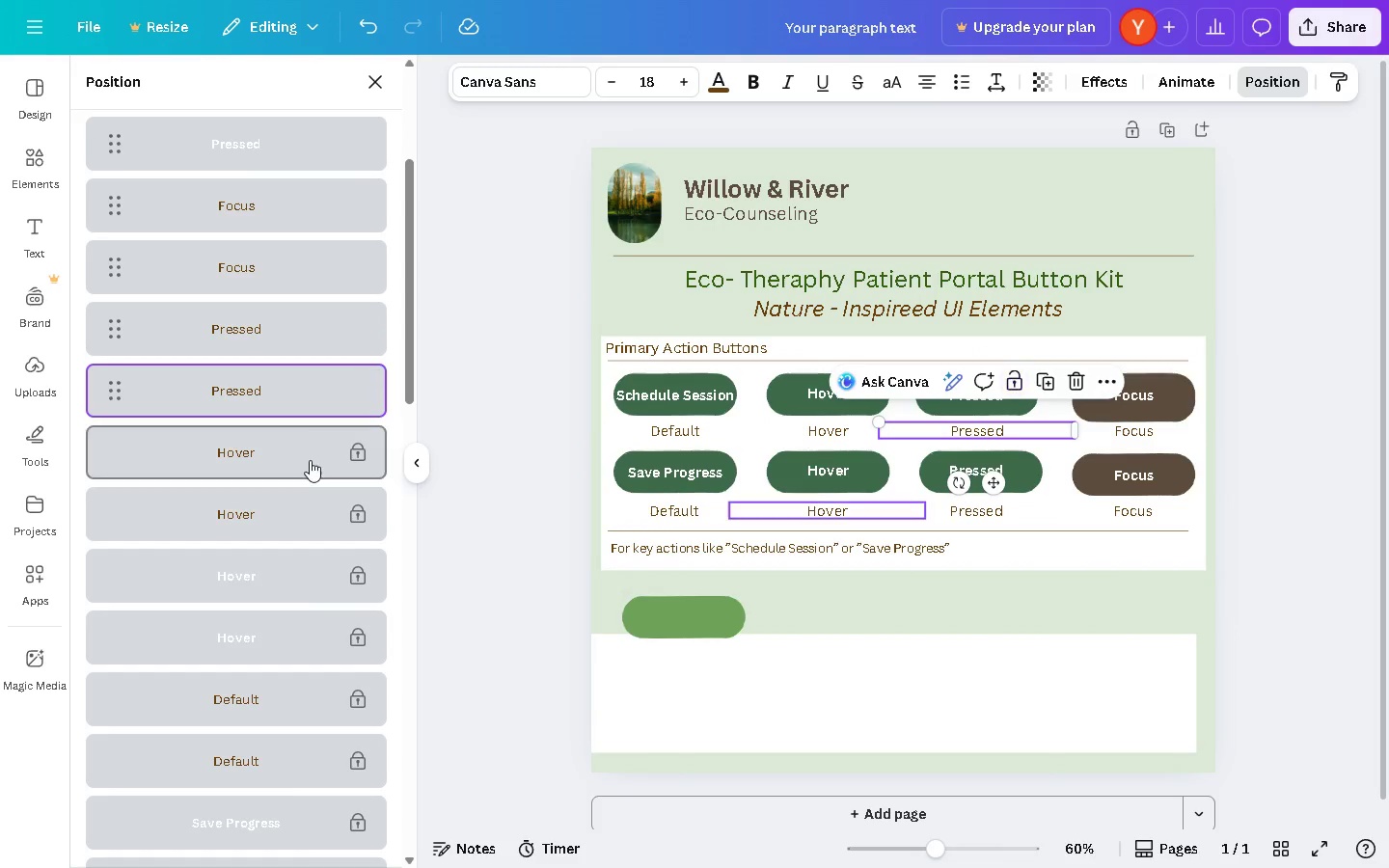 
right_click([316, 356])
 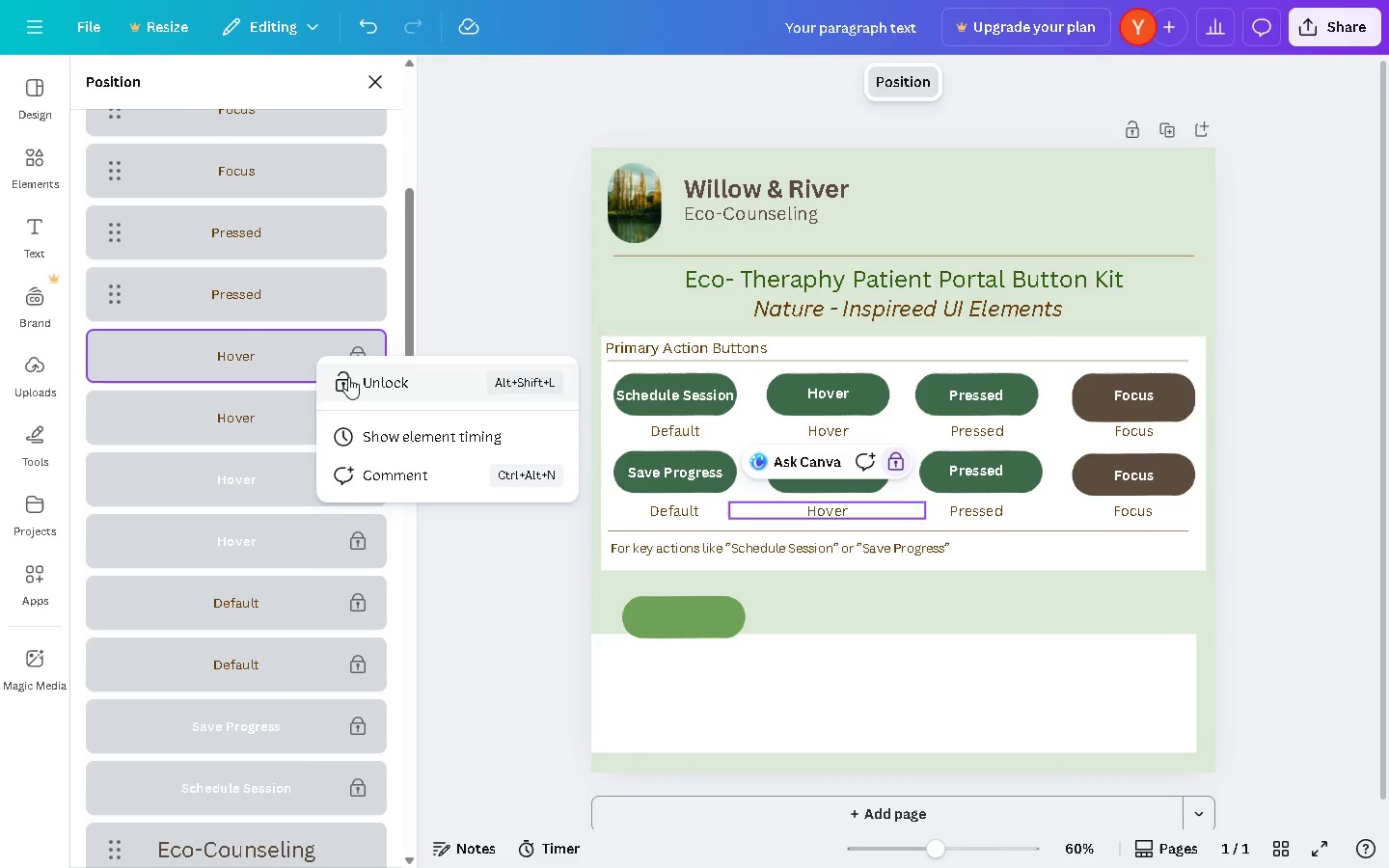 
scroll: coordinate [309, 461], scroll_direction: down, amount: 1.0
 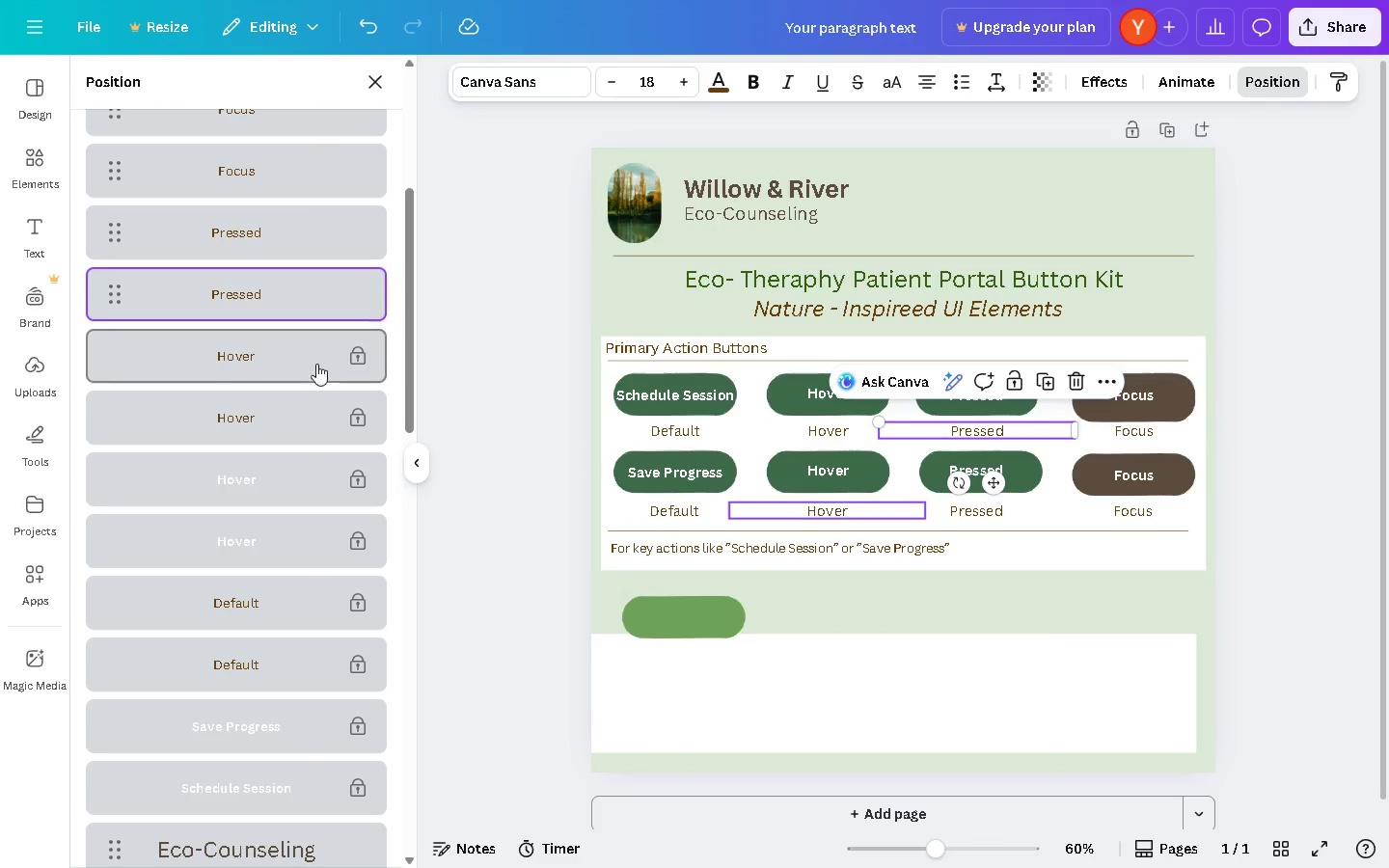 
left_click([349, 377])
 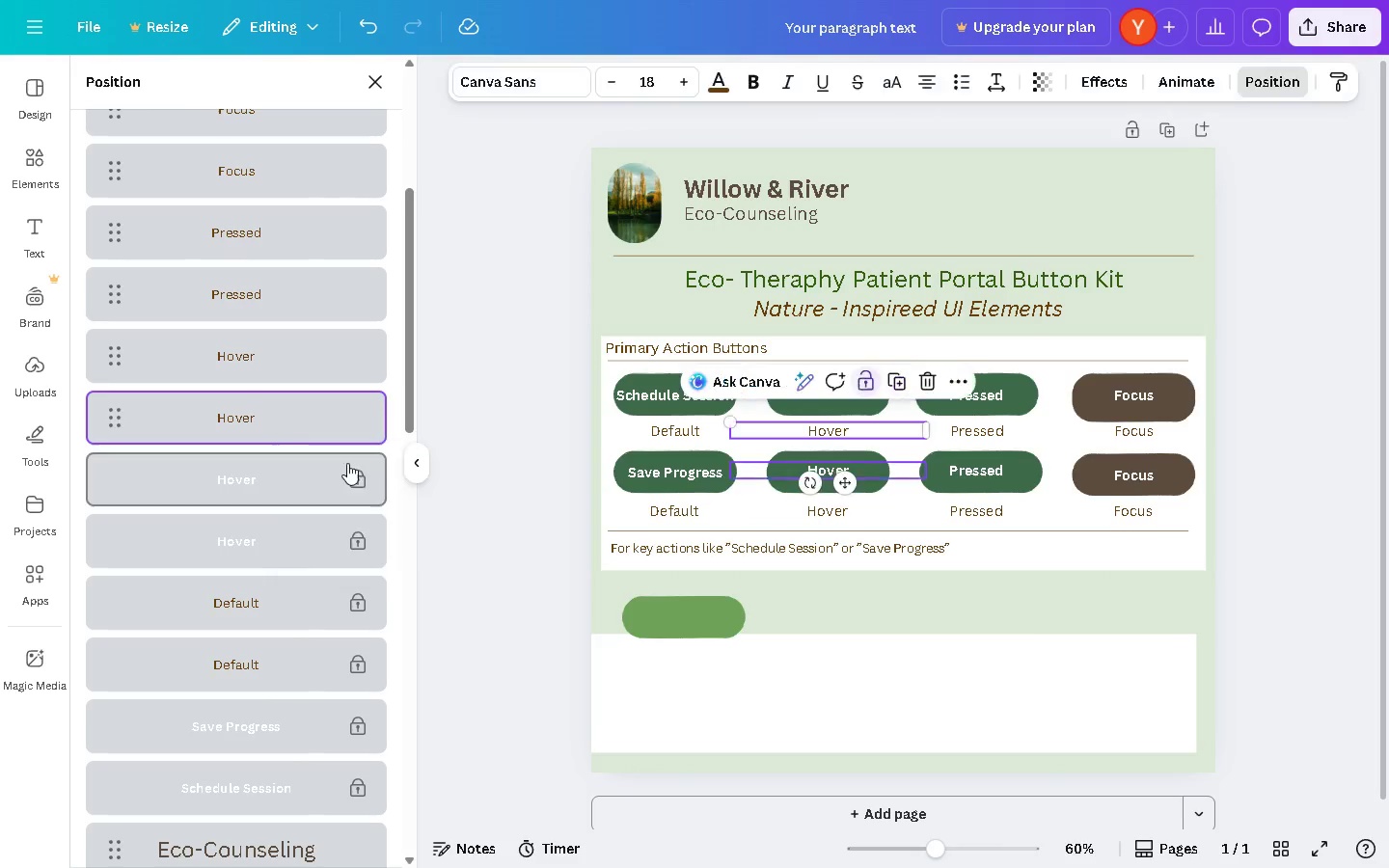 
right_click([282, 477])
 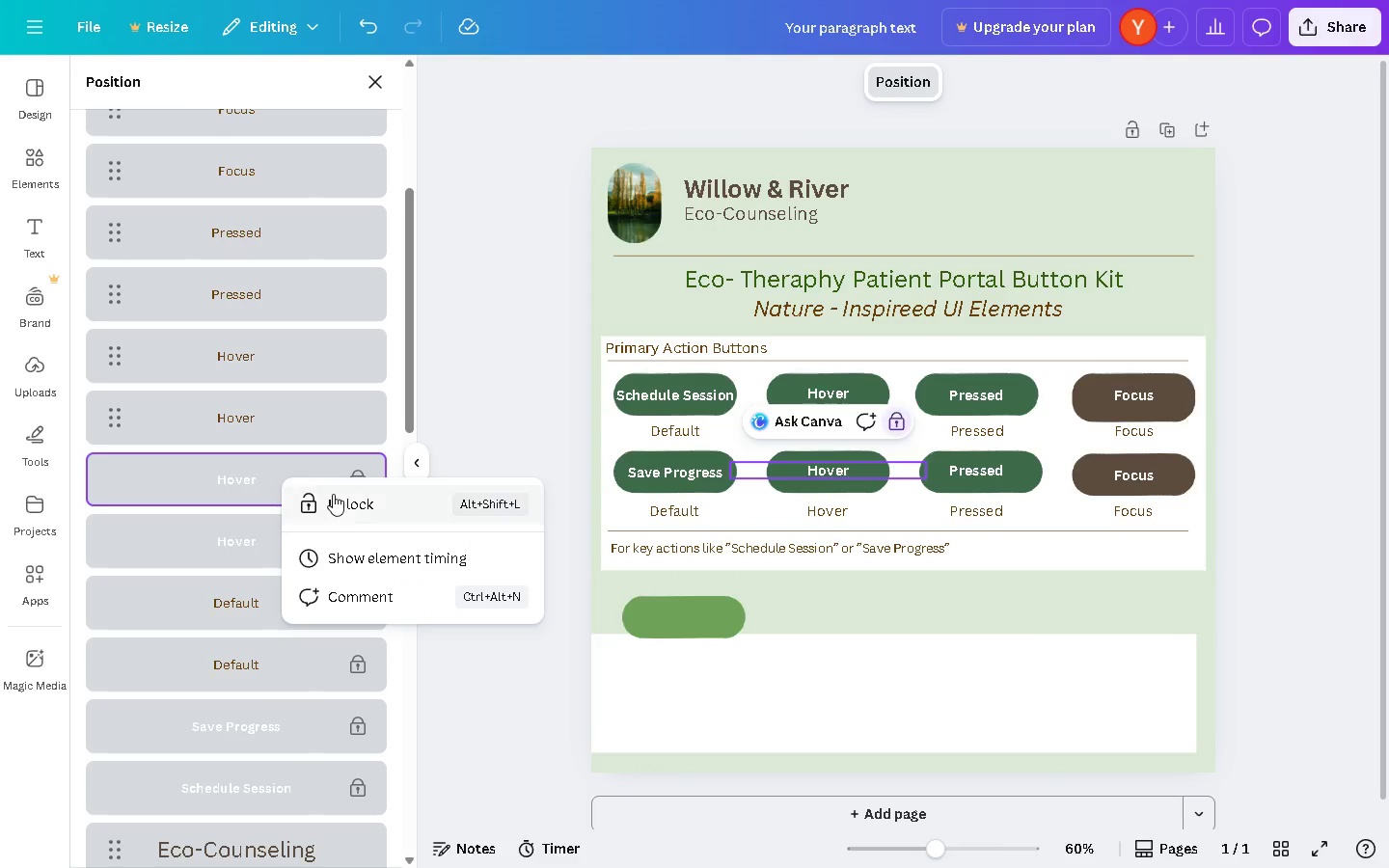 
left_click([338, 499])
 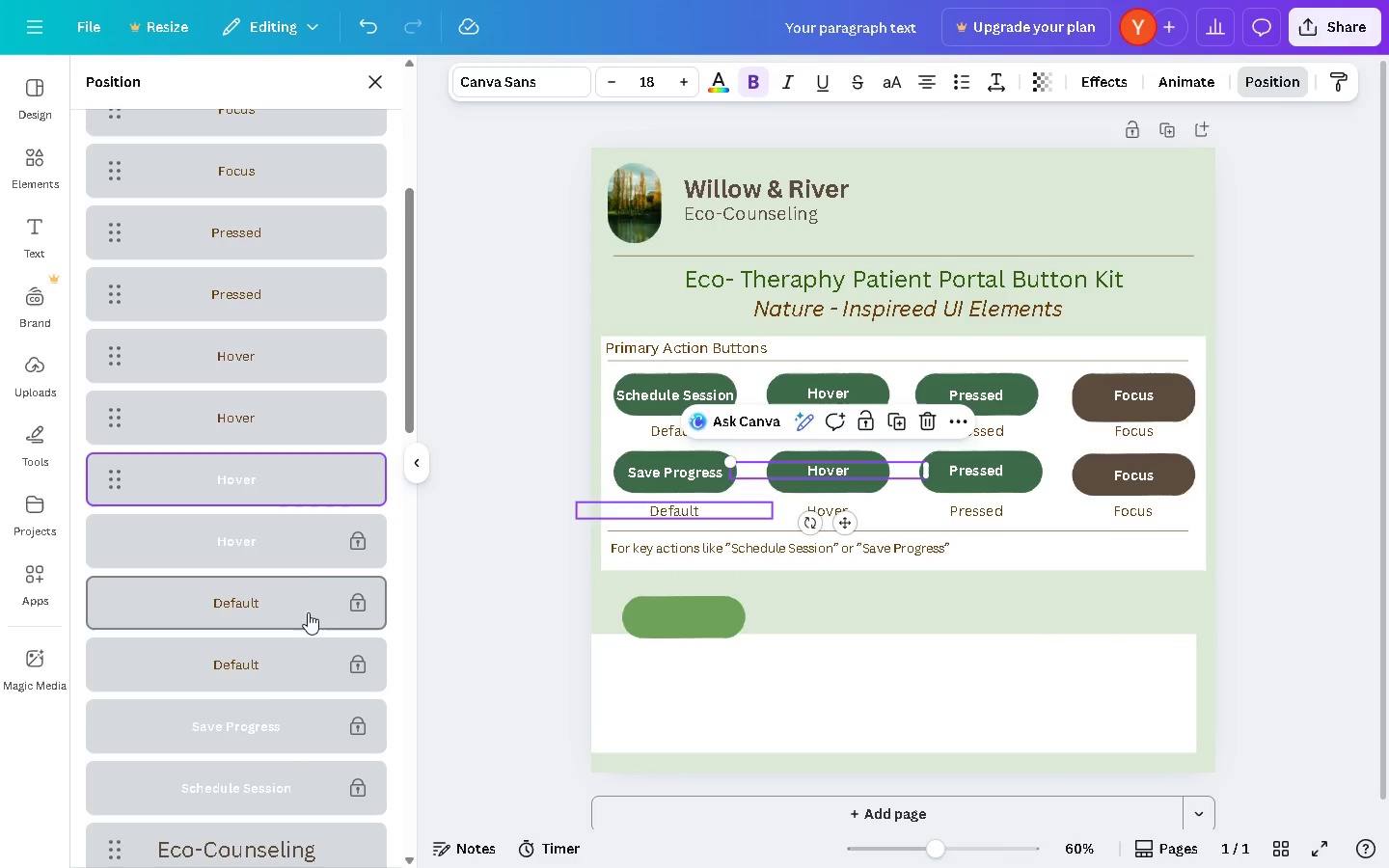 
right_click([291, 556])
 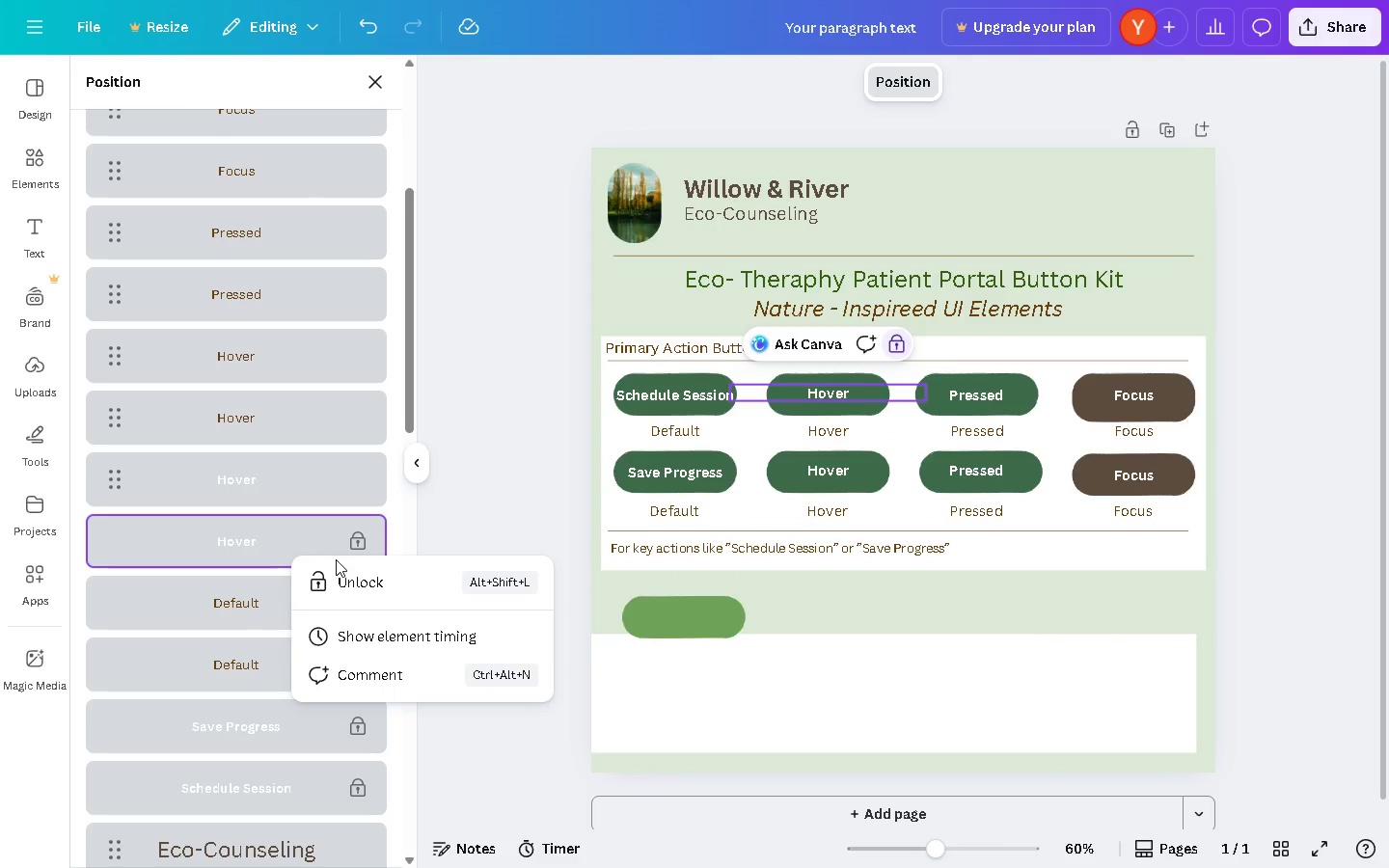 
left_click([350, 581])
 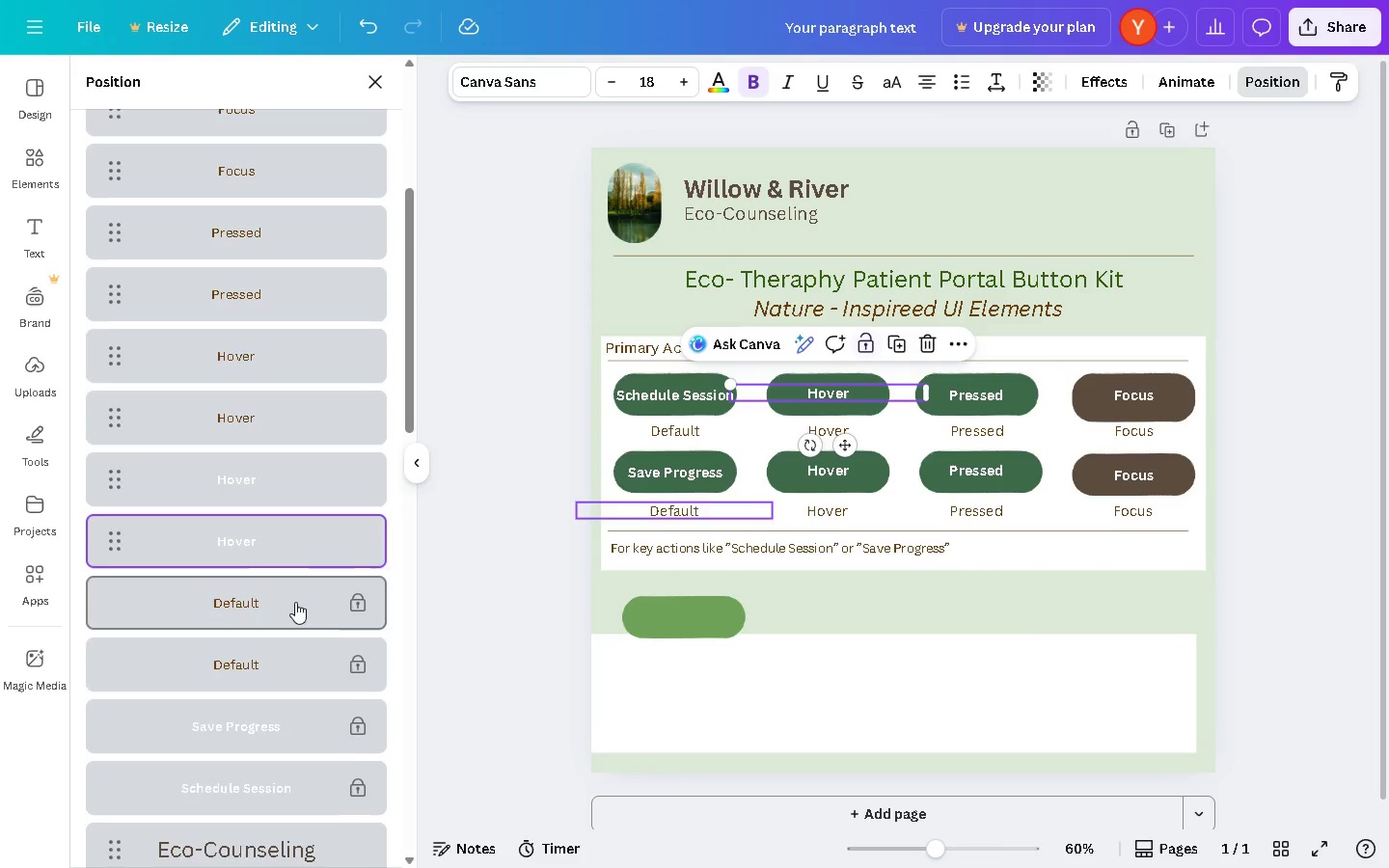 
scroll: coordinate [281, 602], scroll_direction: down, amount: 2.0
 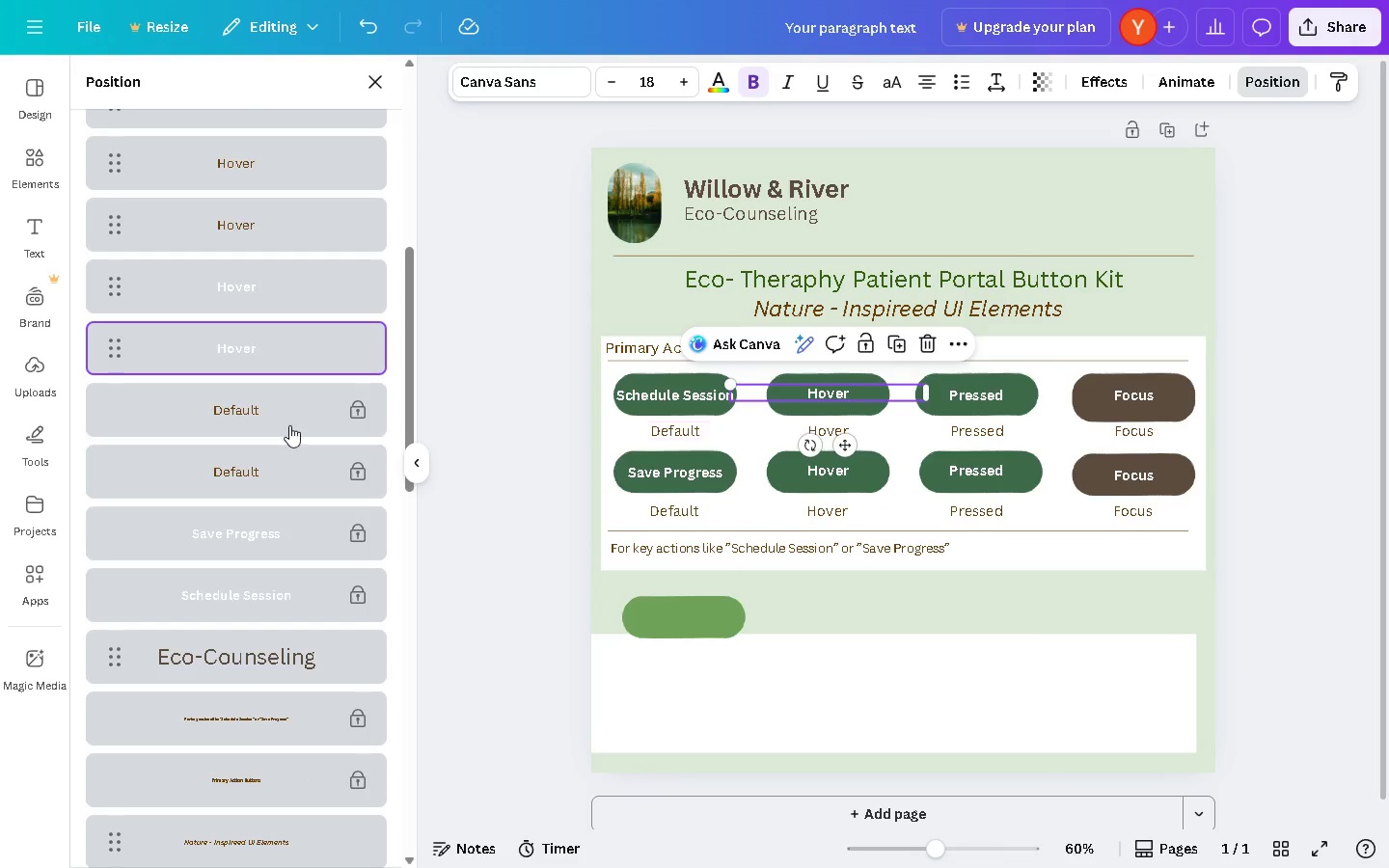 
right_click([289, 394])
 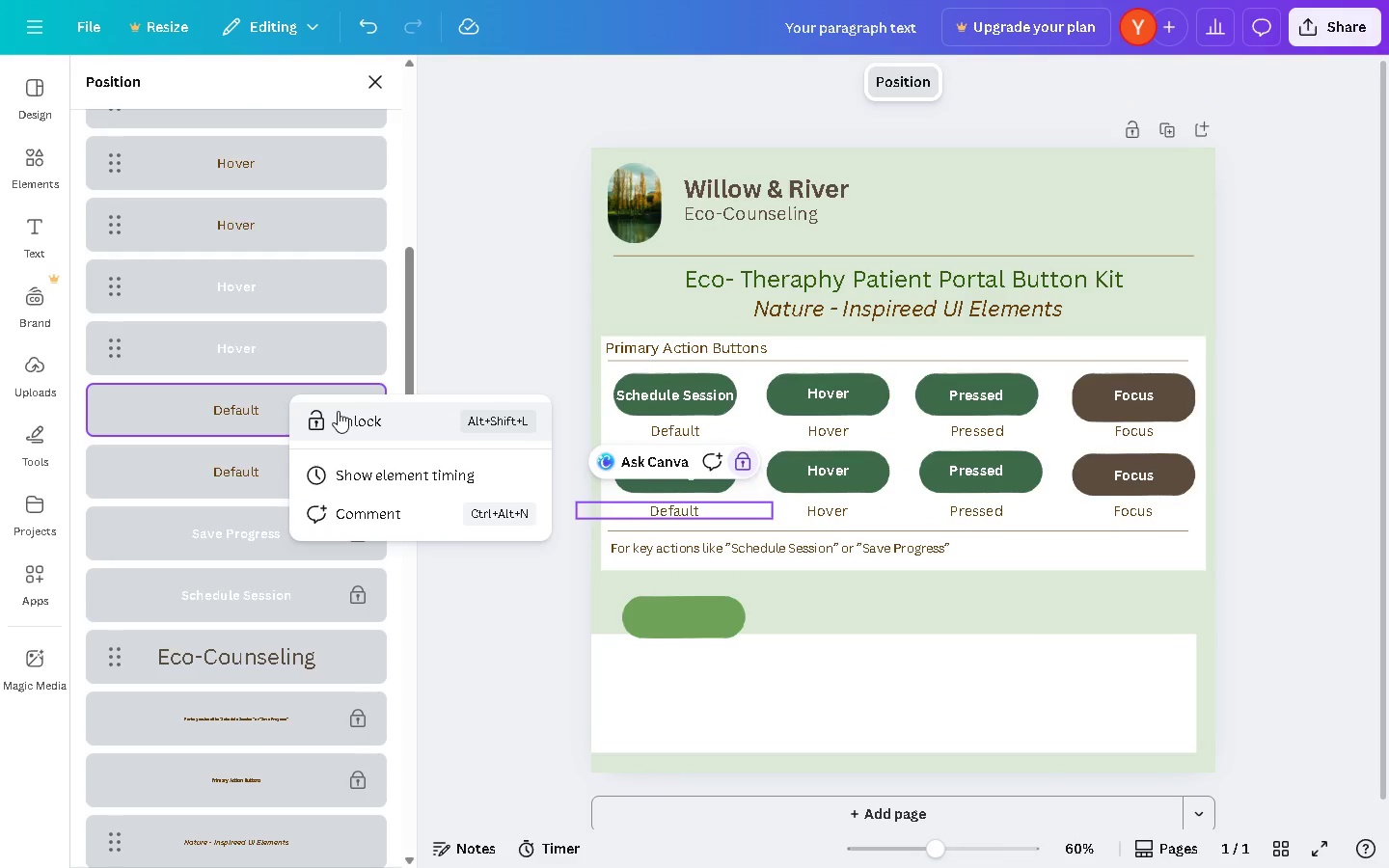 
left_click([338, 412])
 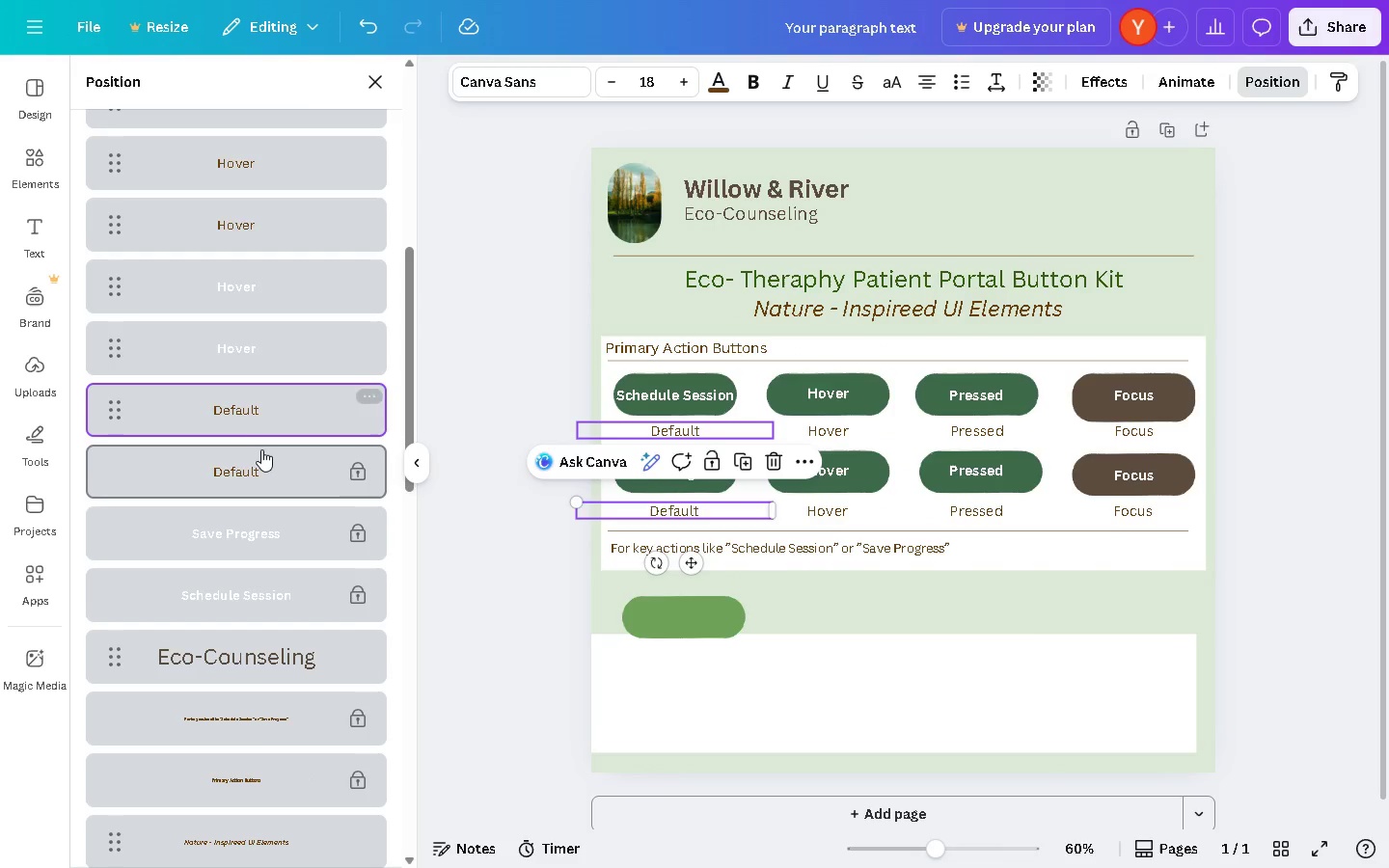 
right_click([261, 449])
 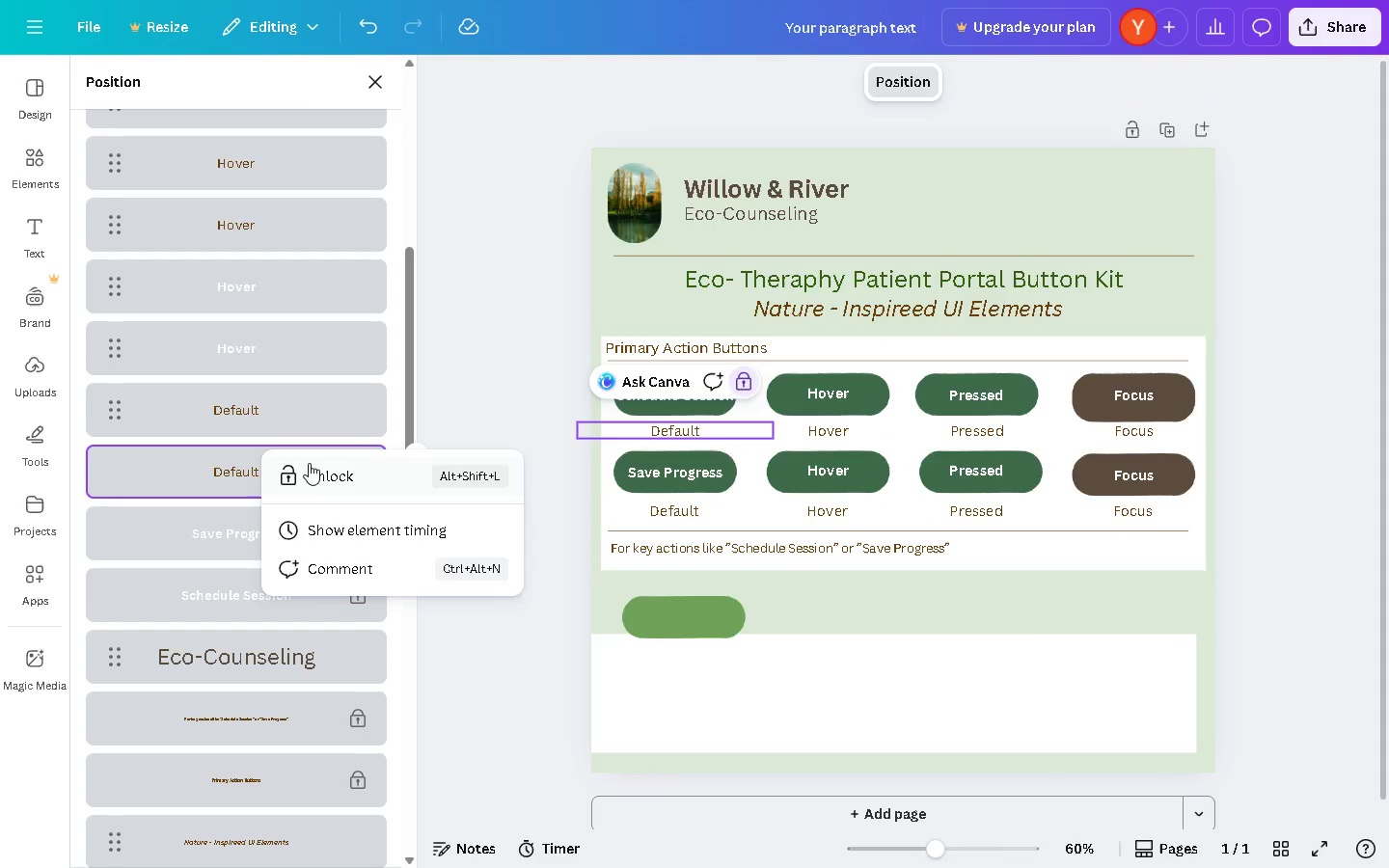 
left_click([309, 463])
 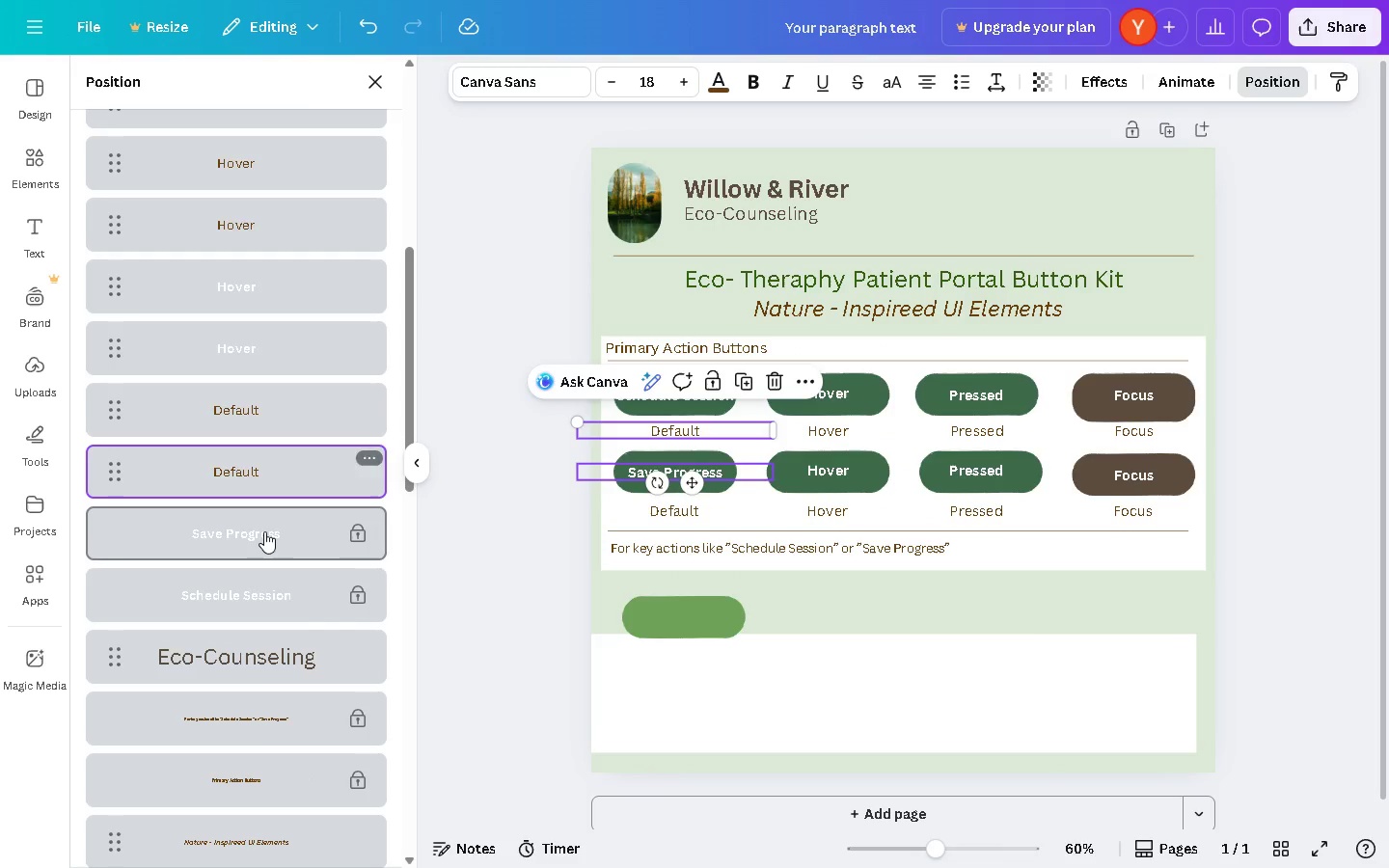 
right_click([264, 531])
 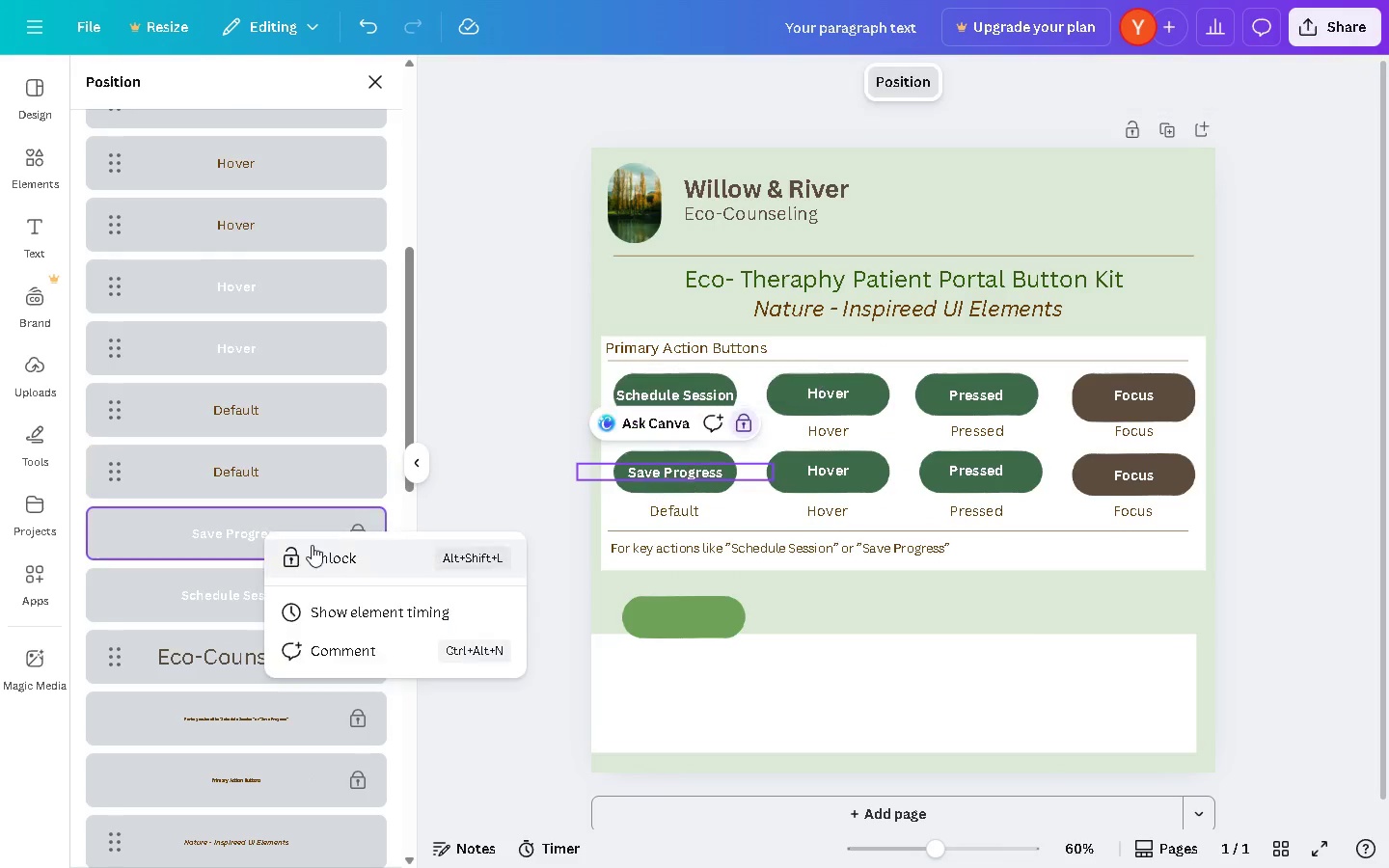 
left_click([312, 545])
 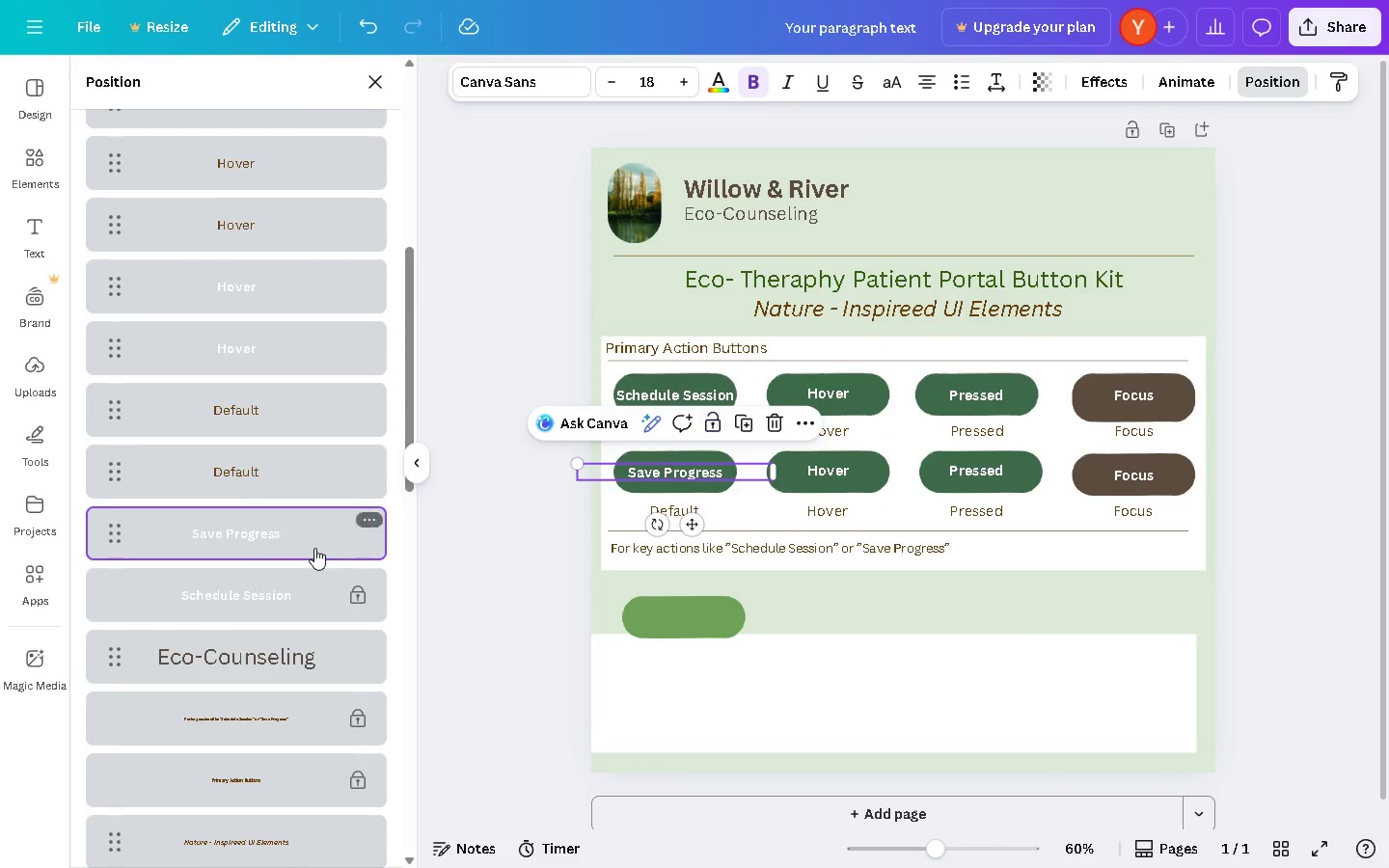 
scroll: coordinate [314, 551], scroll_direction: down, amount: 2.0
 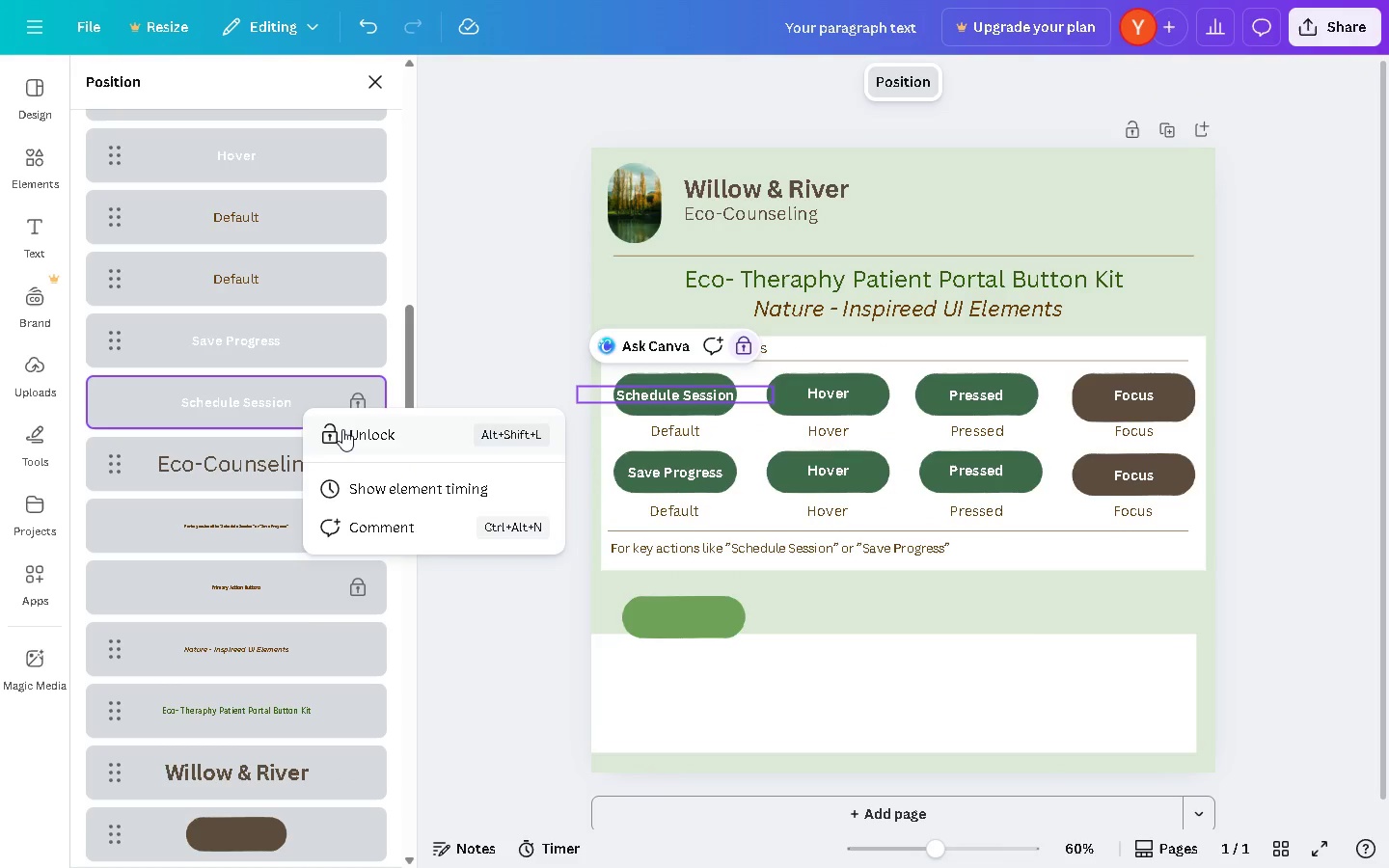 
left_click([344, 430])
 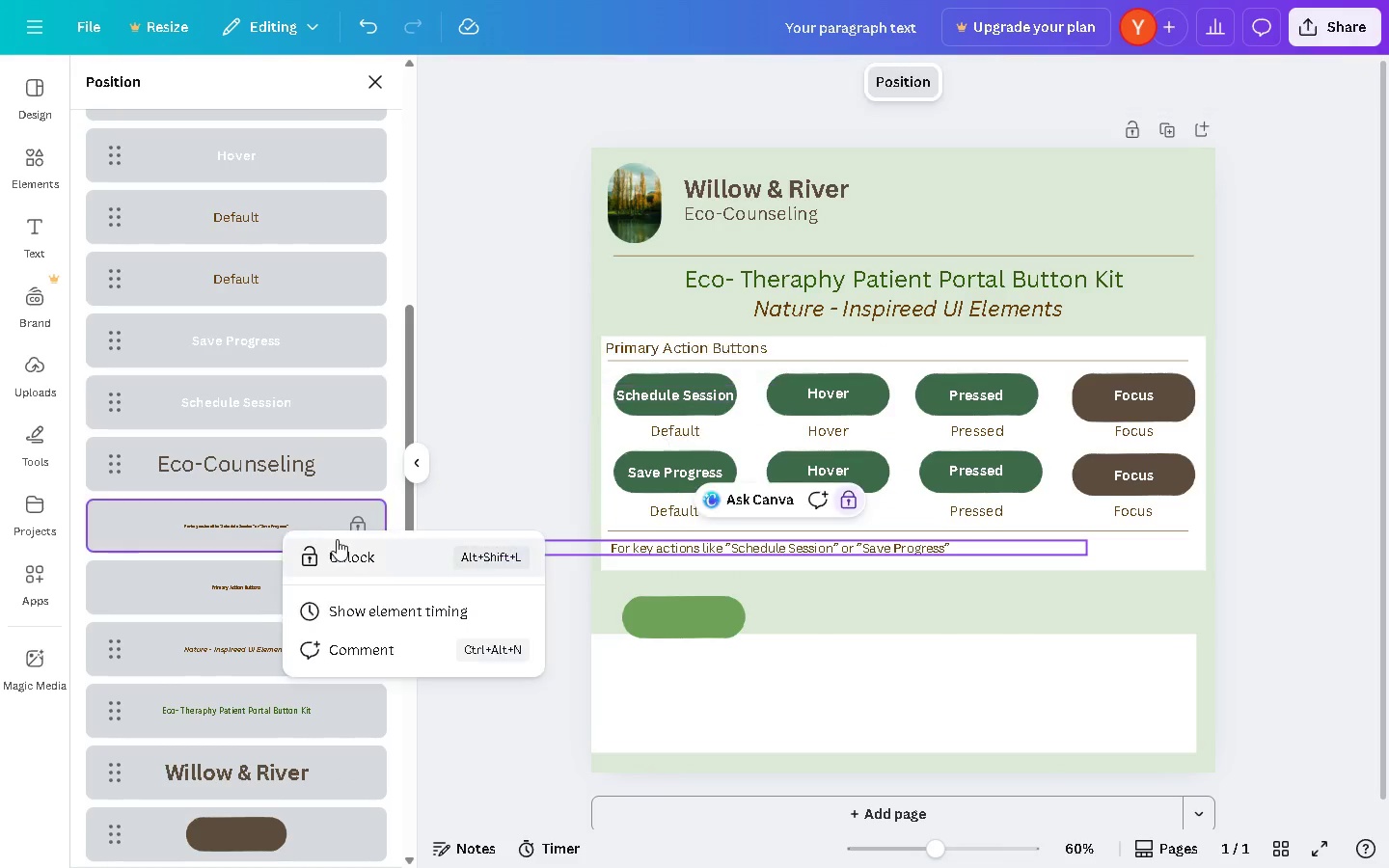 
left_click([342, 548])
 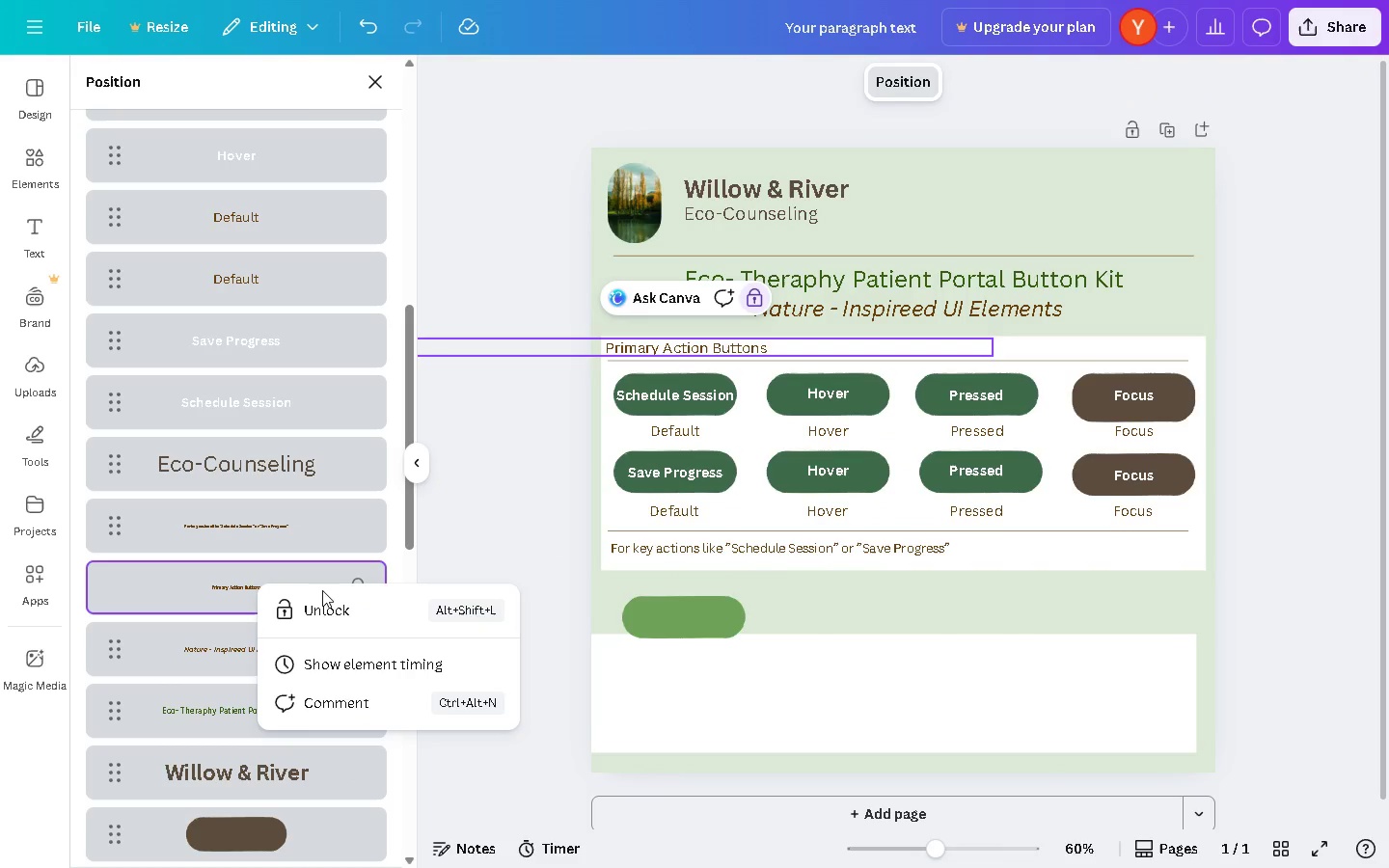 
left_click([339, 608])
 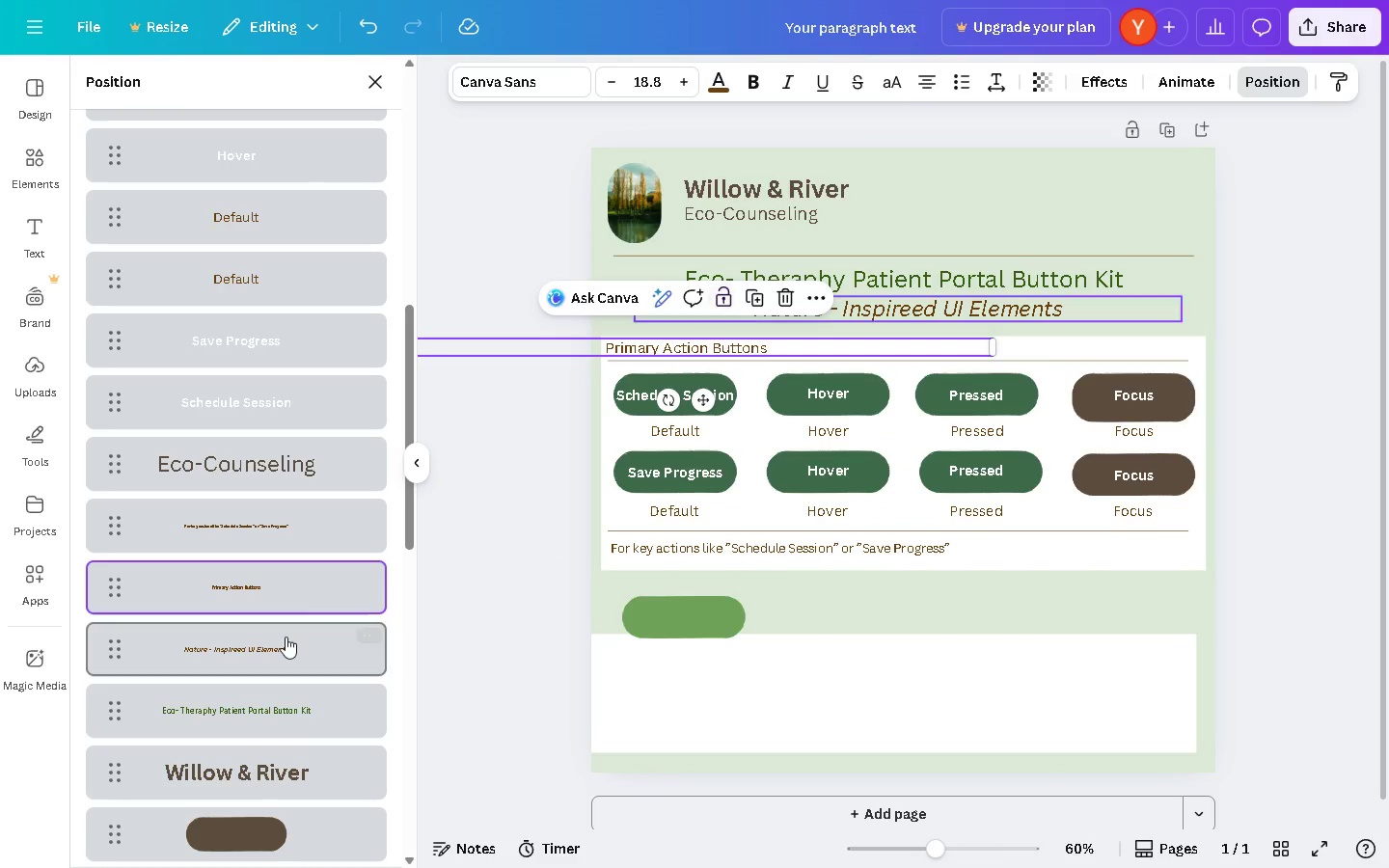 
right_click([284, 637])
 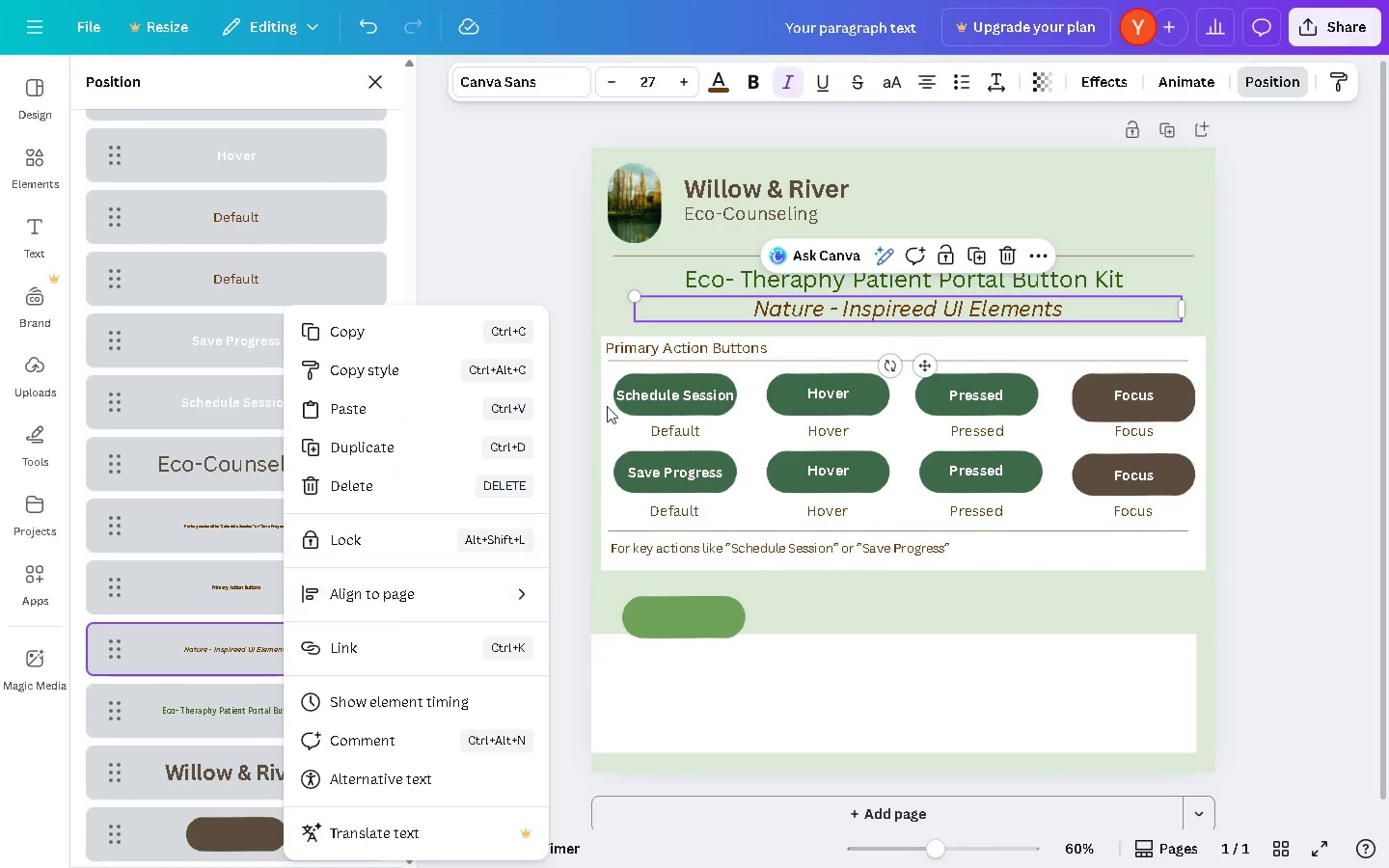 
left_click([545, 244])
 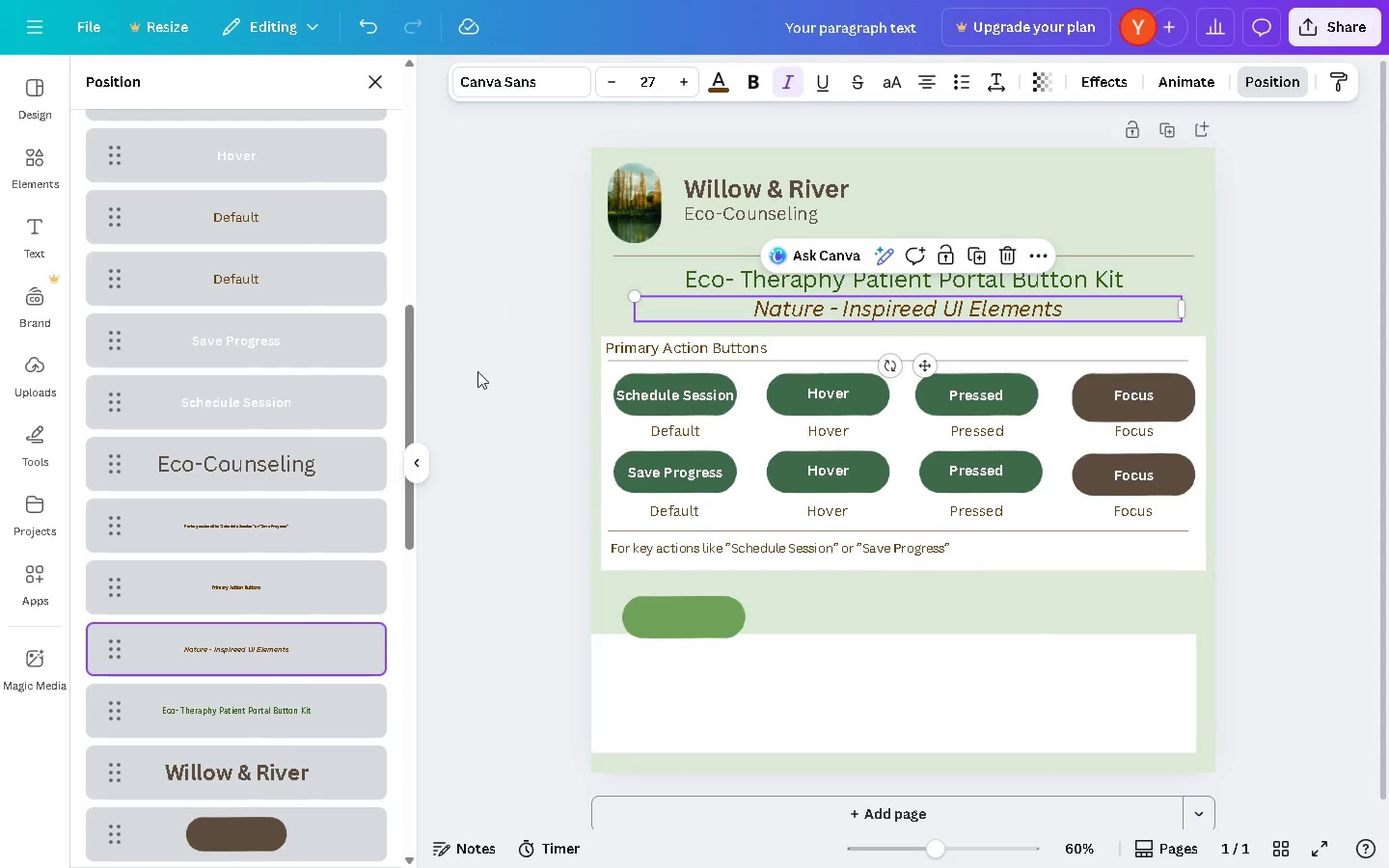 
scroll: coordinate [293, 718], scroll_direction: down, amount: 8.0
 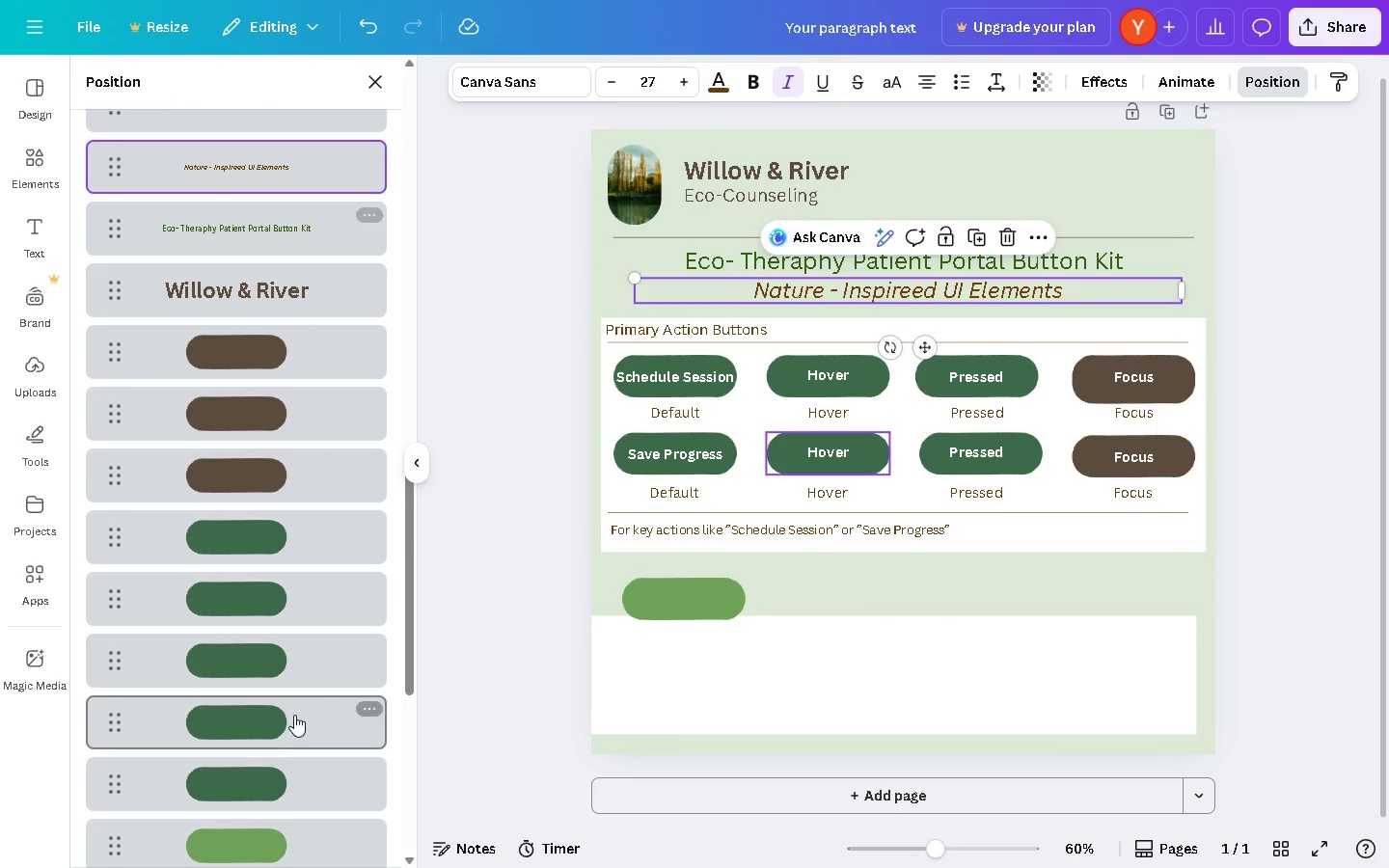 
left_click([550, 537])
 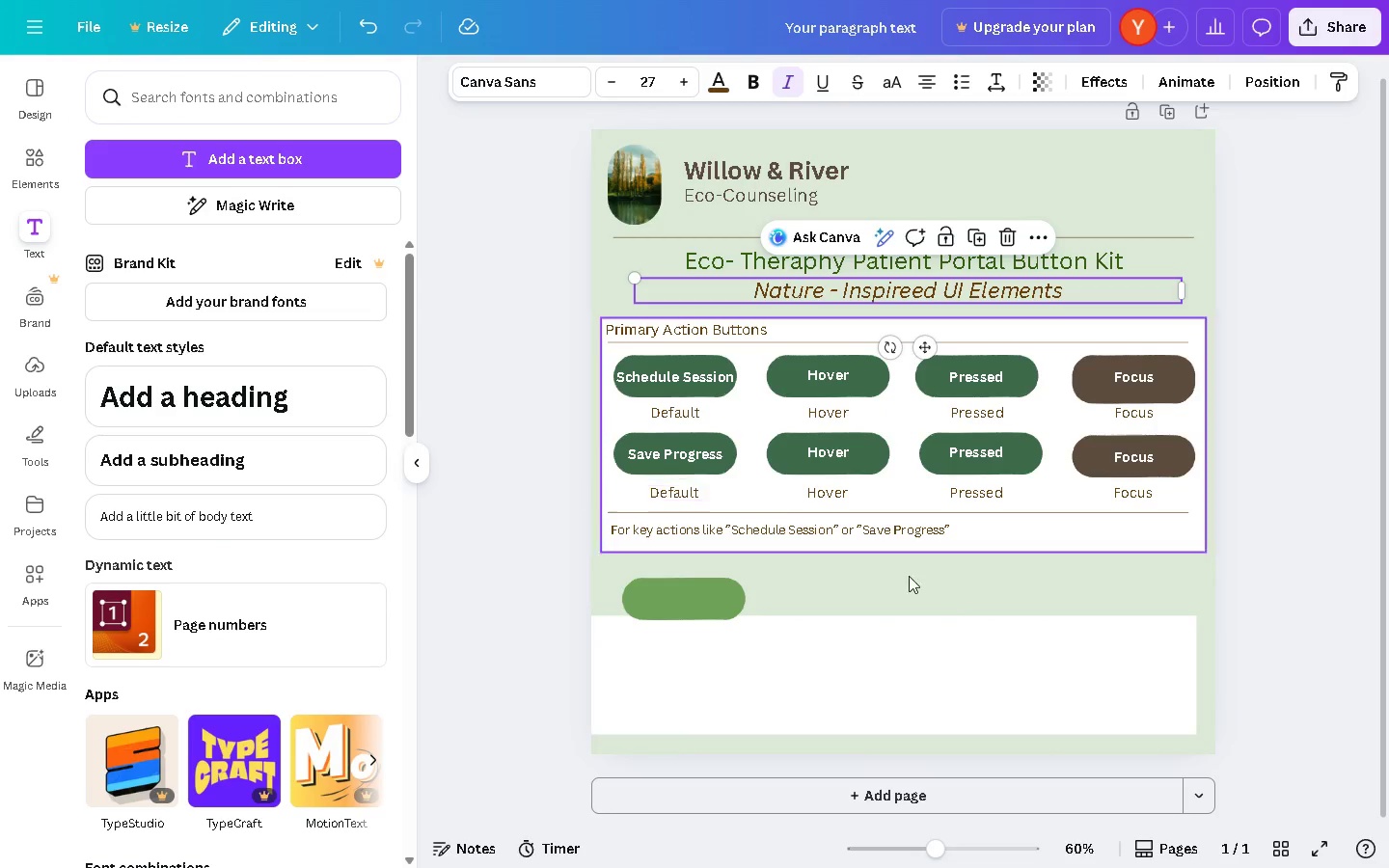 
scroll: coordinate [320, 703], scroll_direction: up, amount: 6.0
 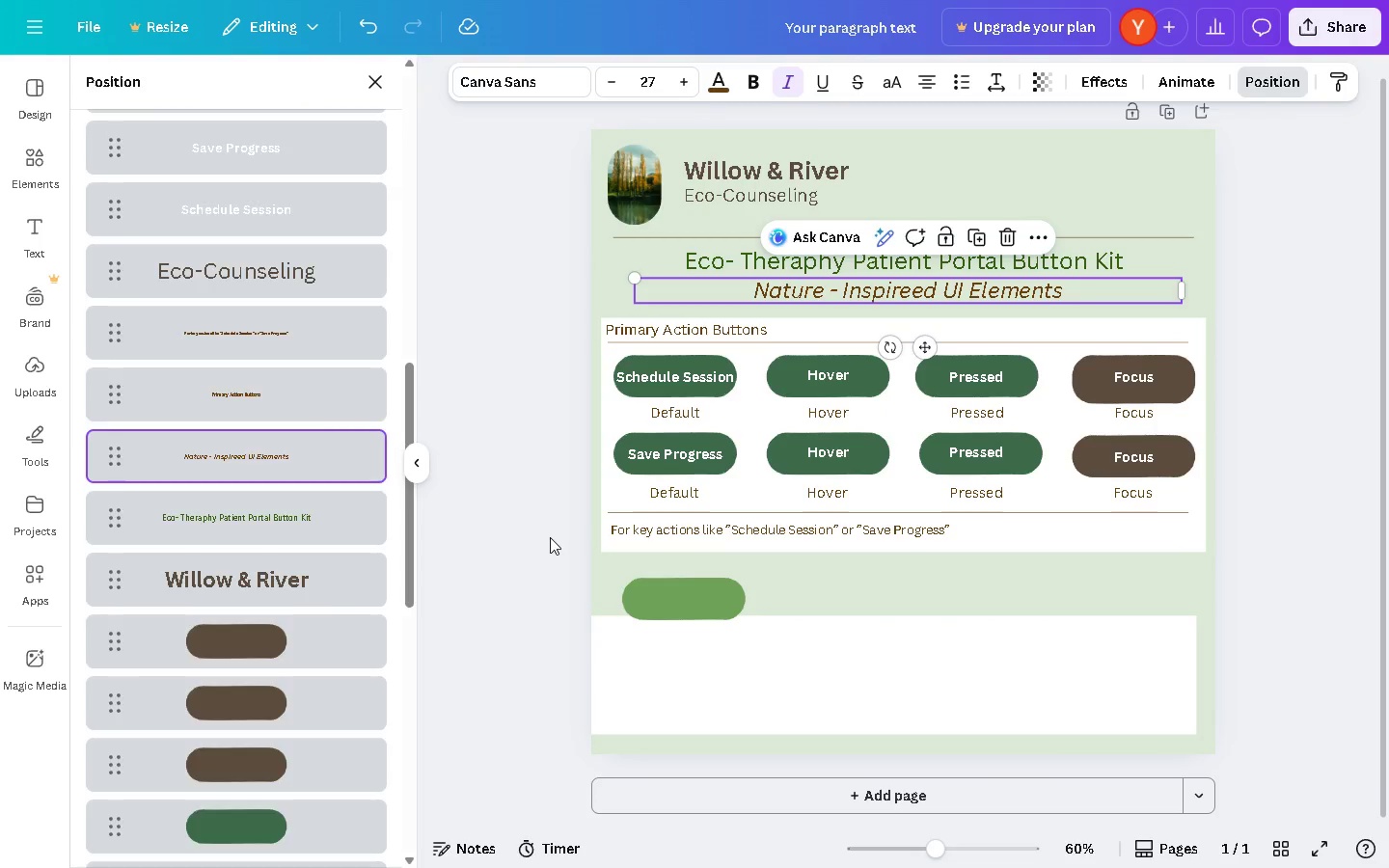 
double_click([954, 597])
 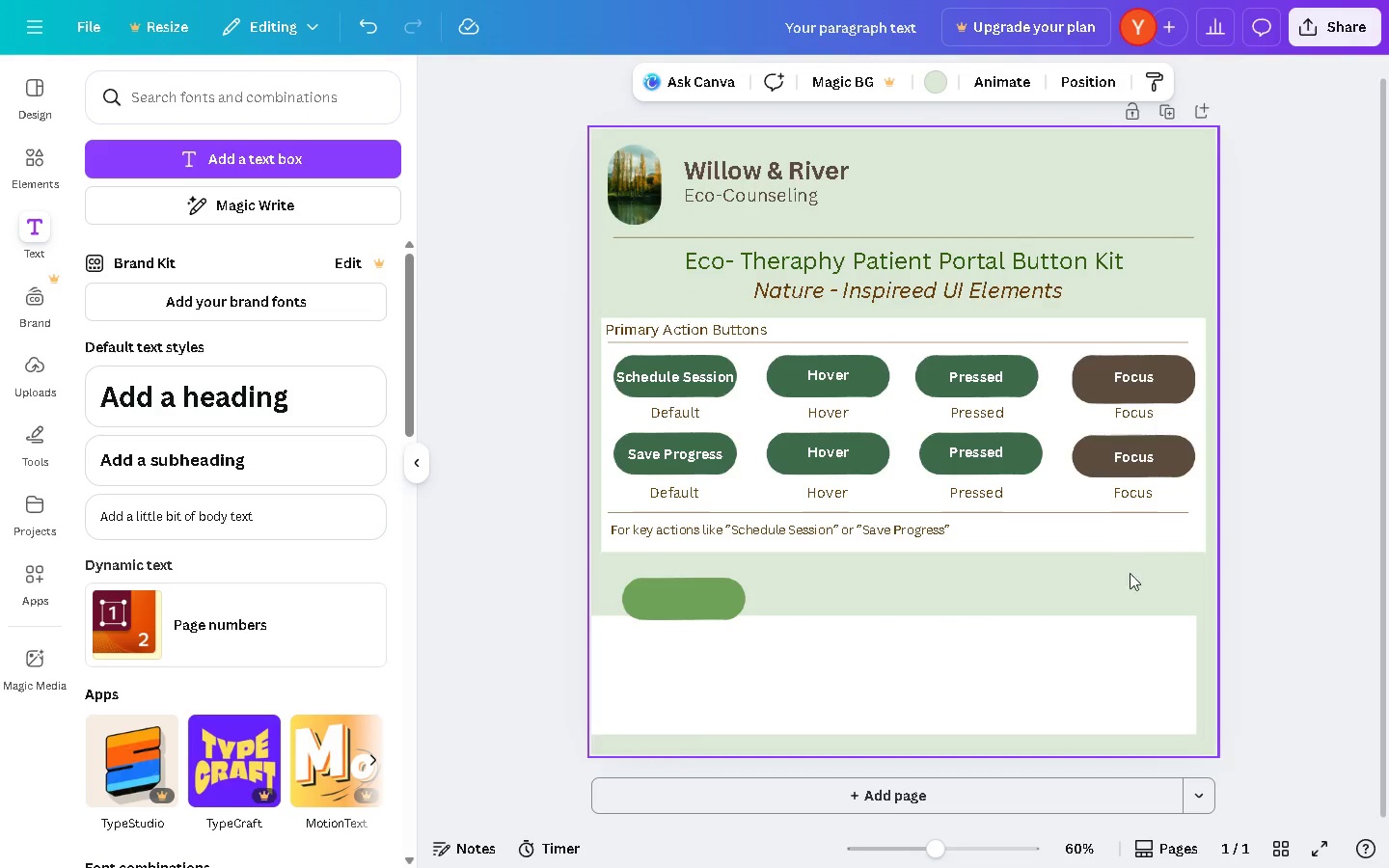 
left_click_drag(start_coordinate=[1139, 573], to_coordinate=[668, 315])
 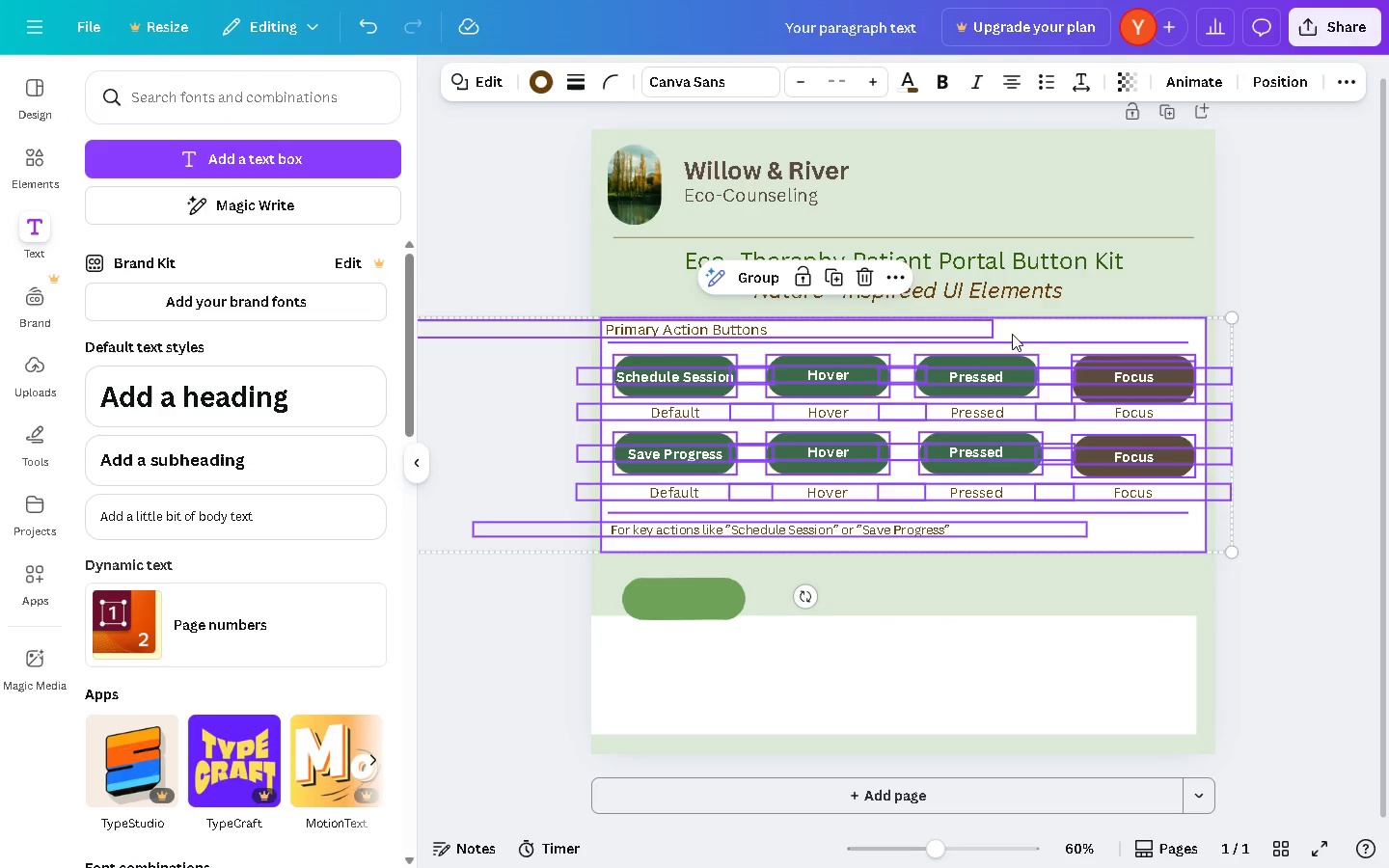 
left_click_drag(start_coordinate=[1049, 334], to_coordinate=[1049, 321])
 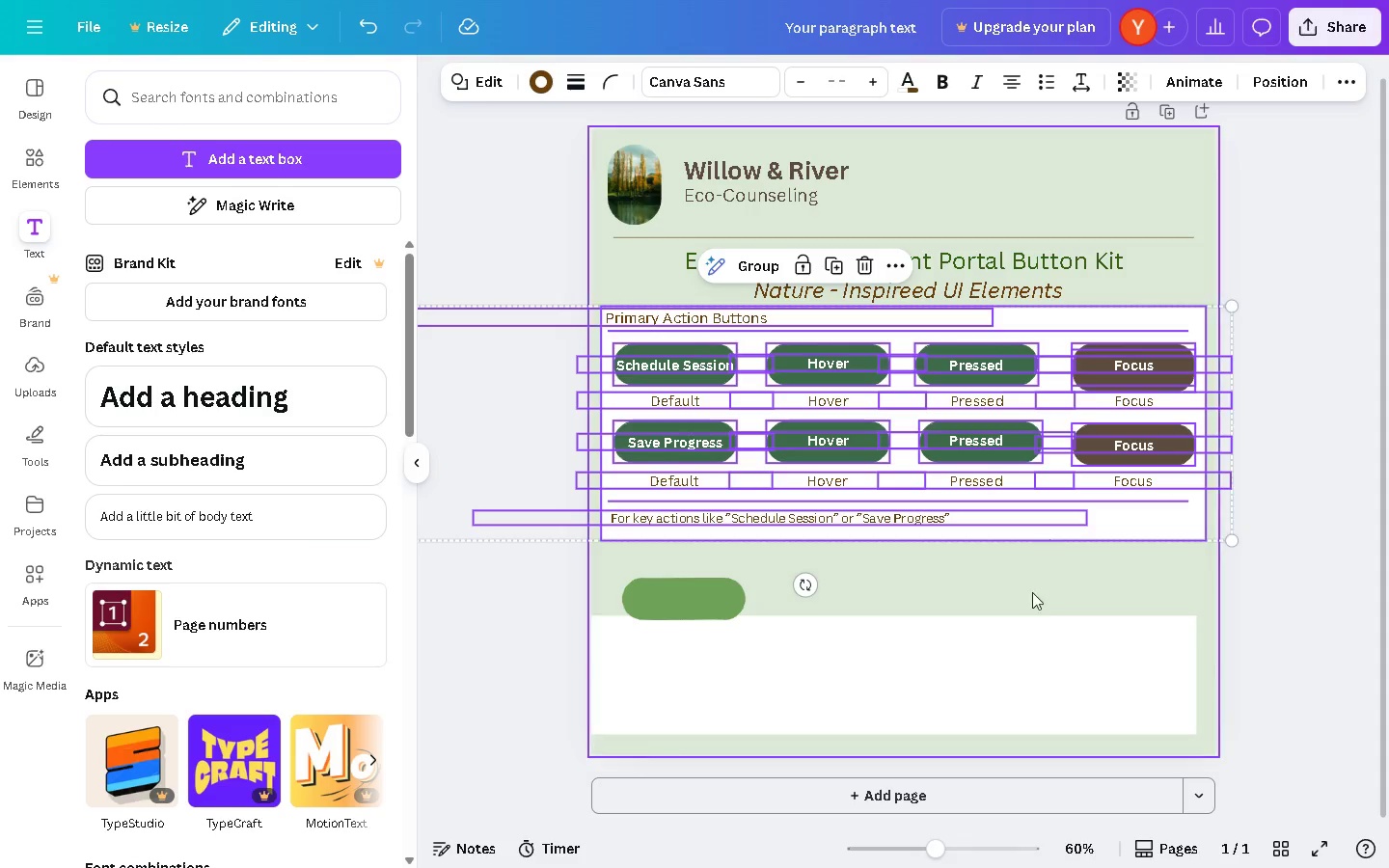 
left_click([1031, 602])
 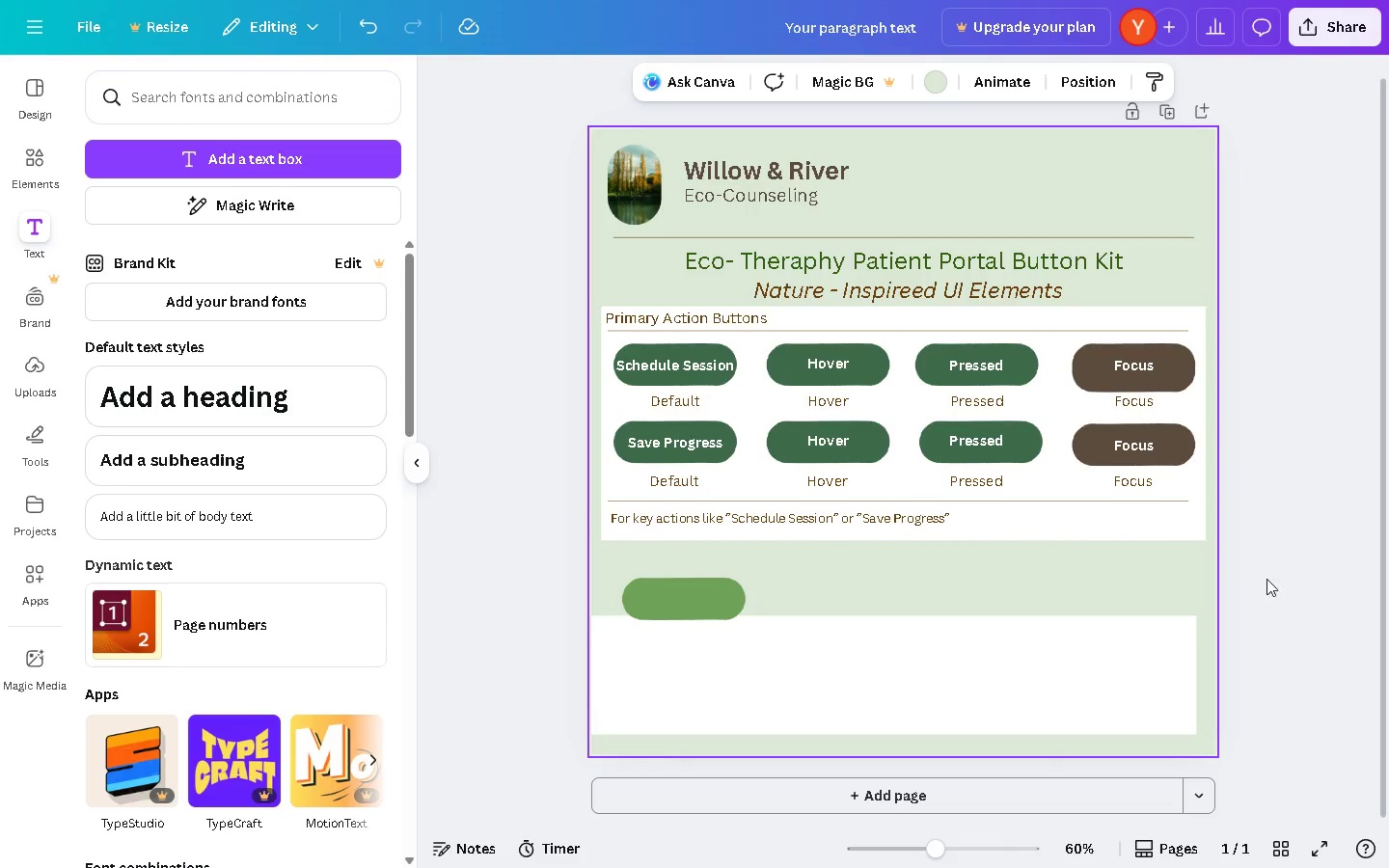 
left_click([1308, 581])
 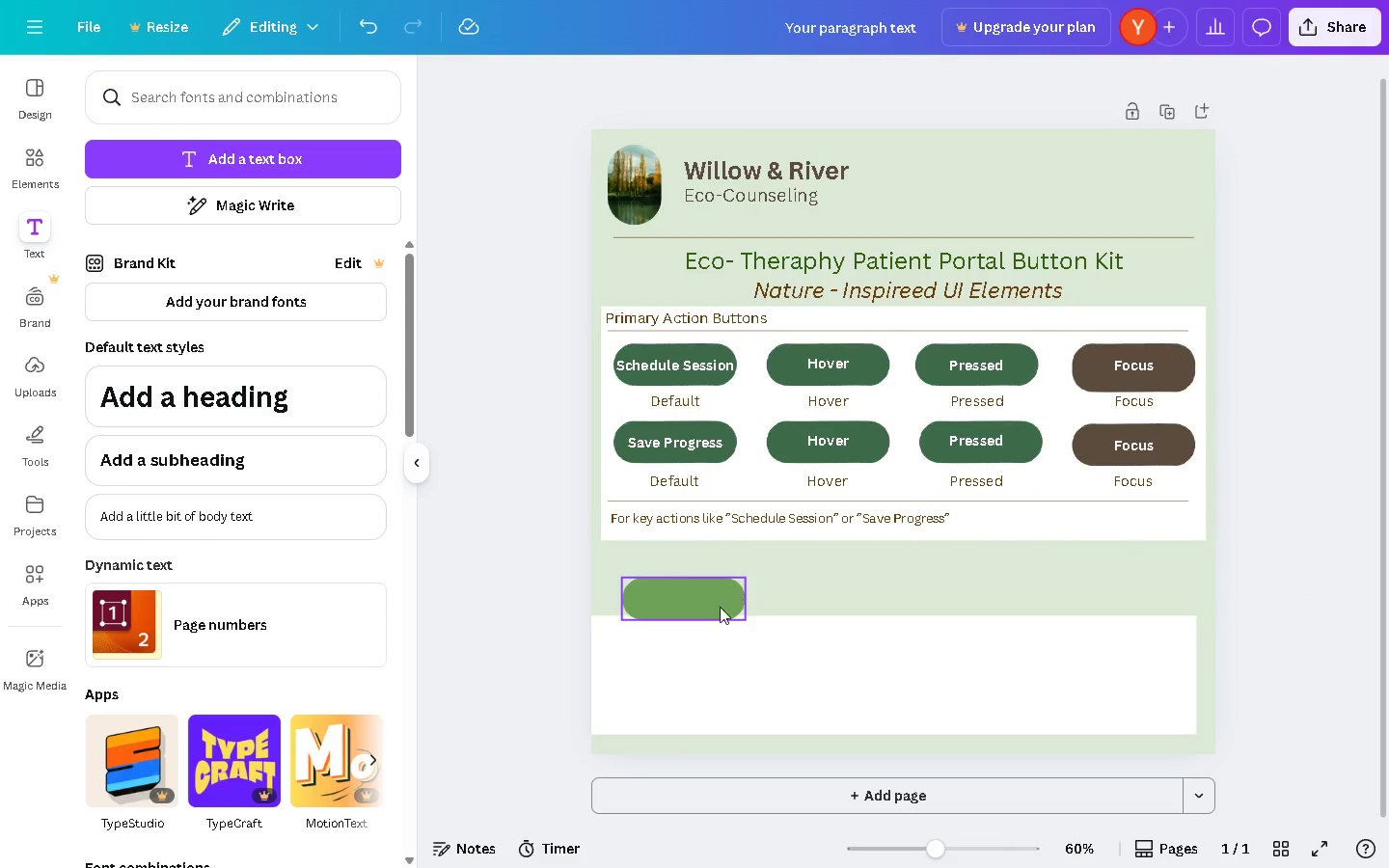 
left_click_drag(start_coordinate=[829, 704], to_coordinate=[838, 639])
 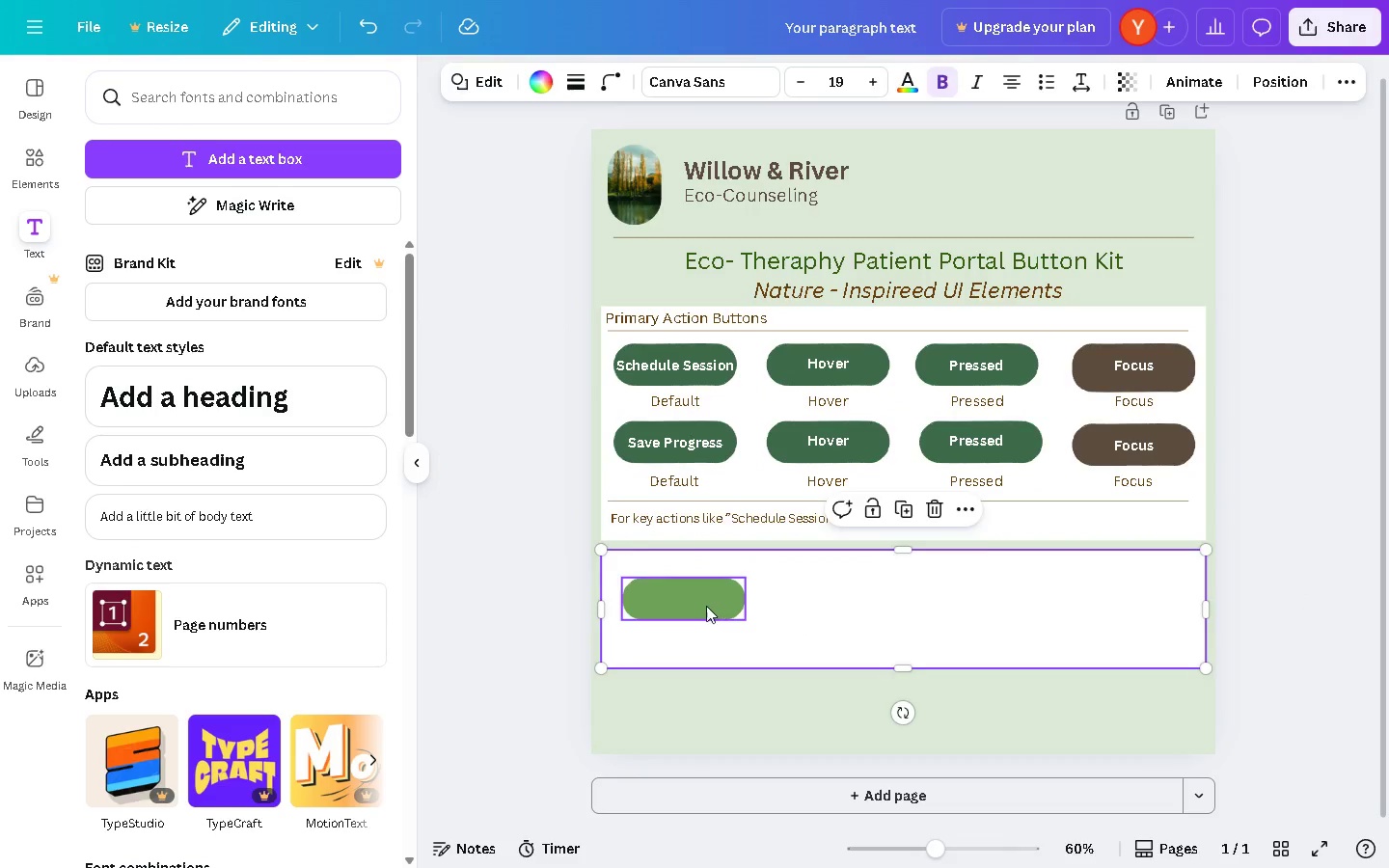 
left_click_drag(start_coordinate=[705, 605], to_coordinate=[696, 589])
 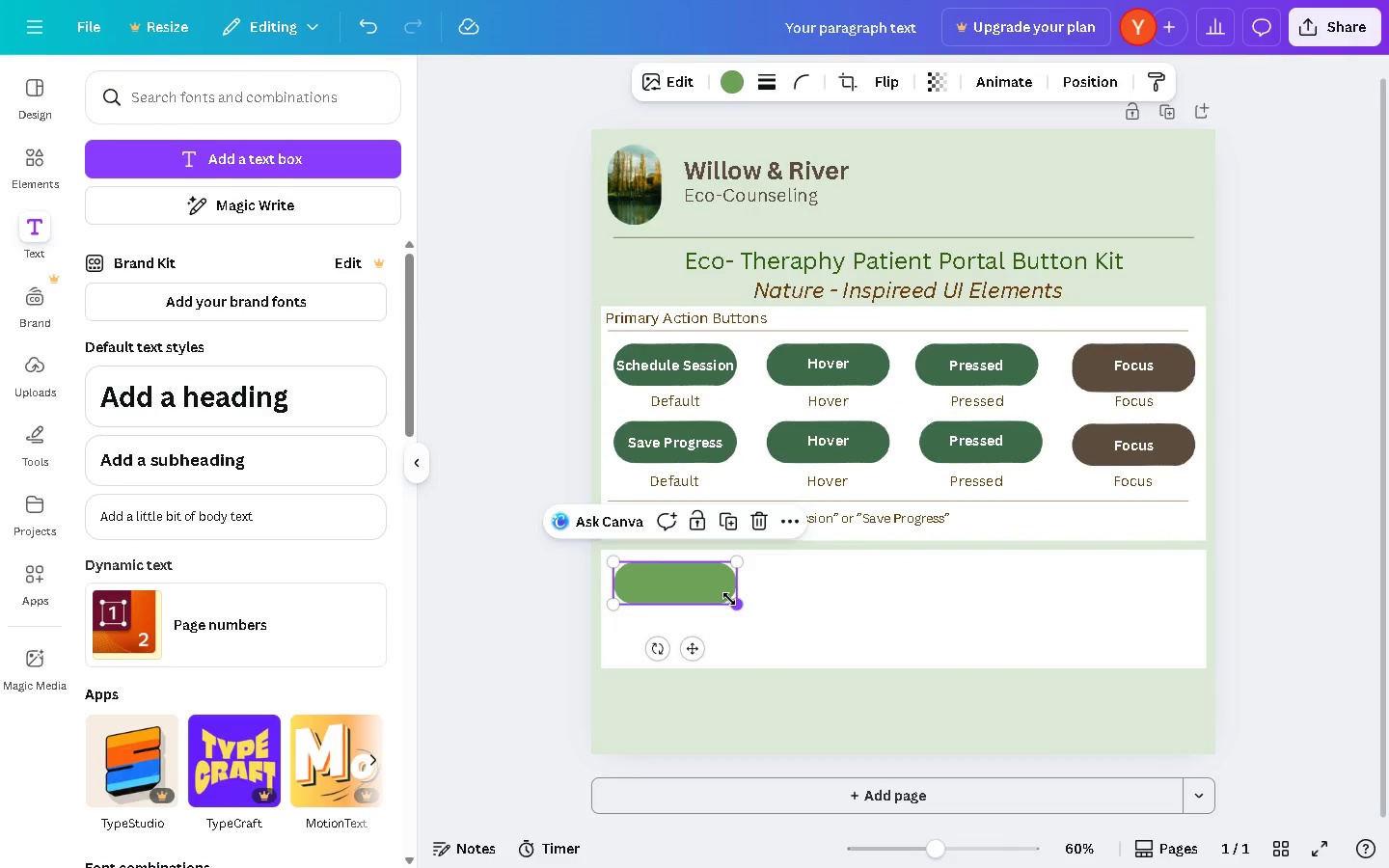 
left_click_drag(start_coordinate=[701, 572], to_coordinate=[701, 601])
 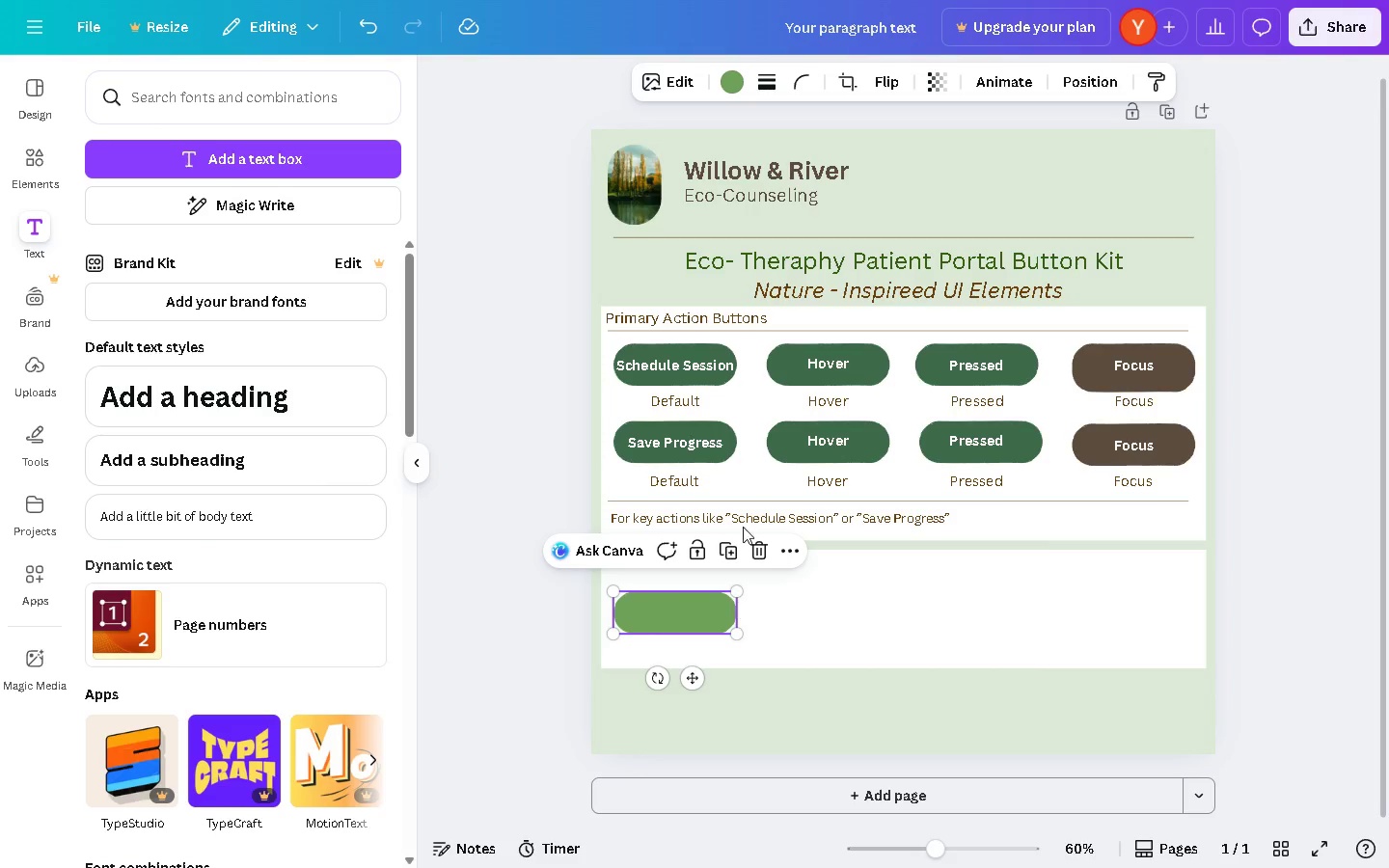 
left_click([699, 351])
 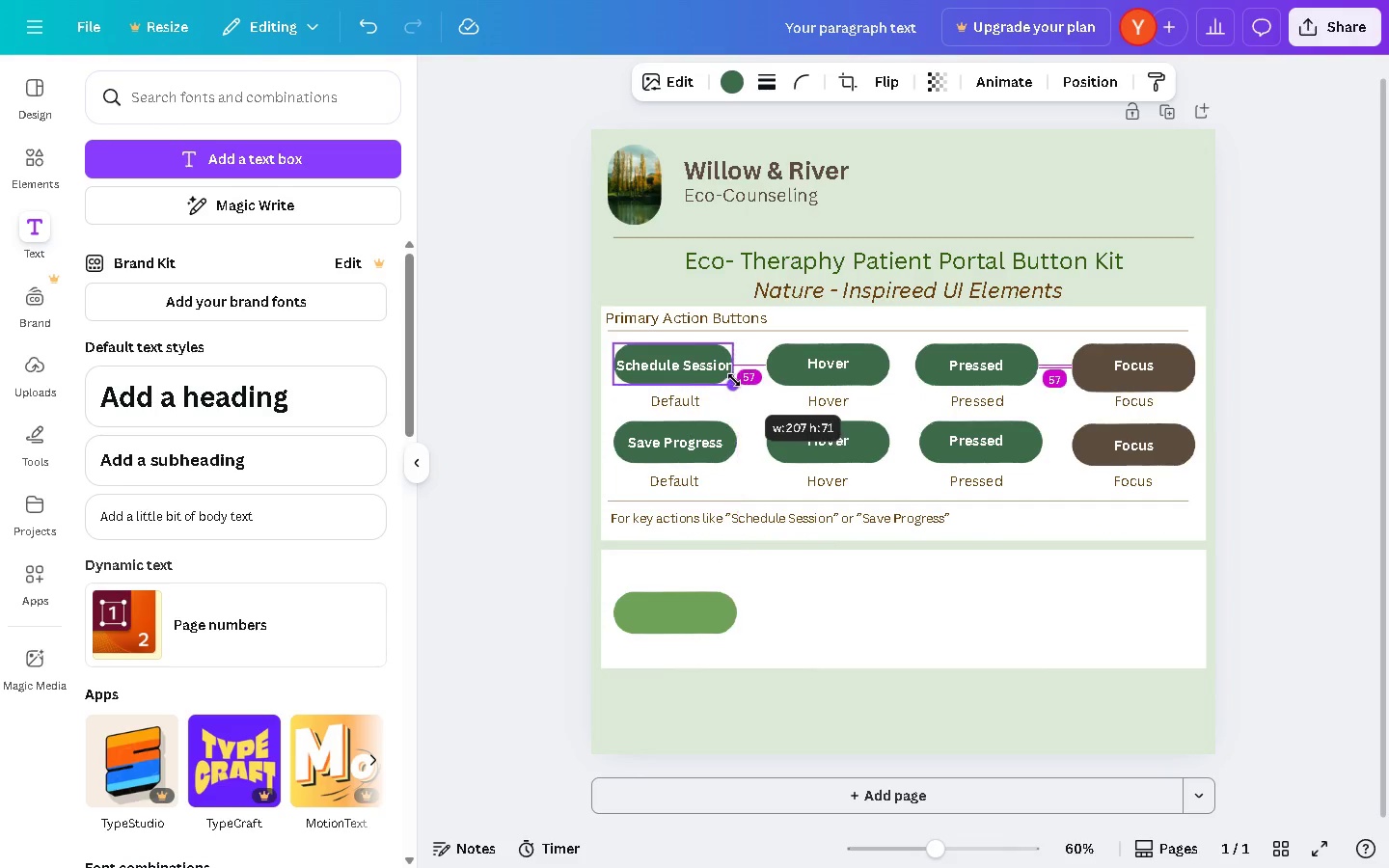 
key(Control+ControlLeft)
 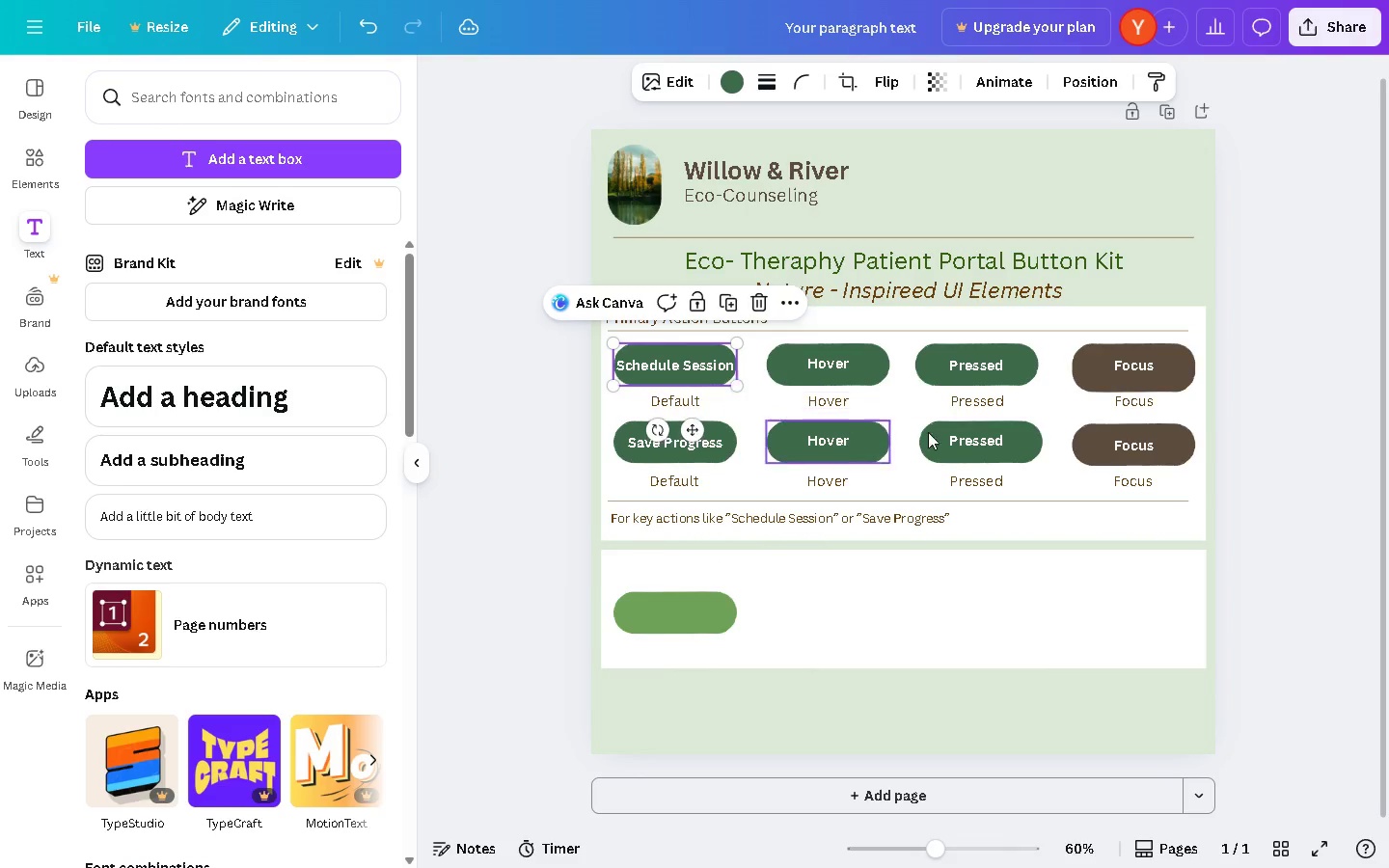 
key(Control+Z)